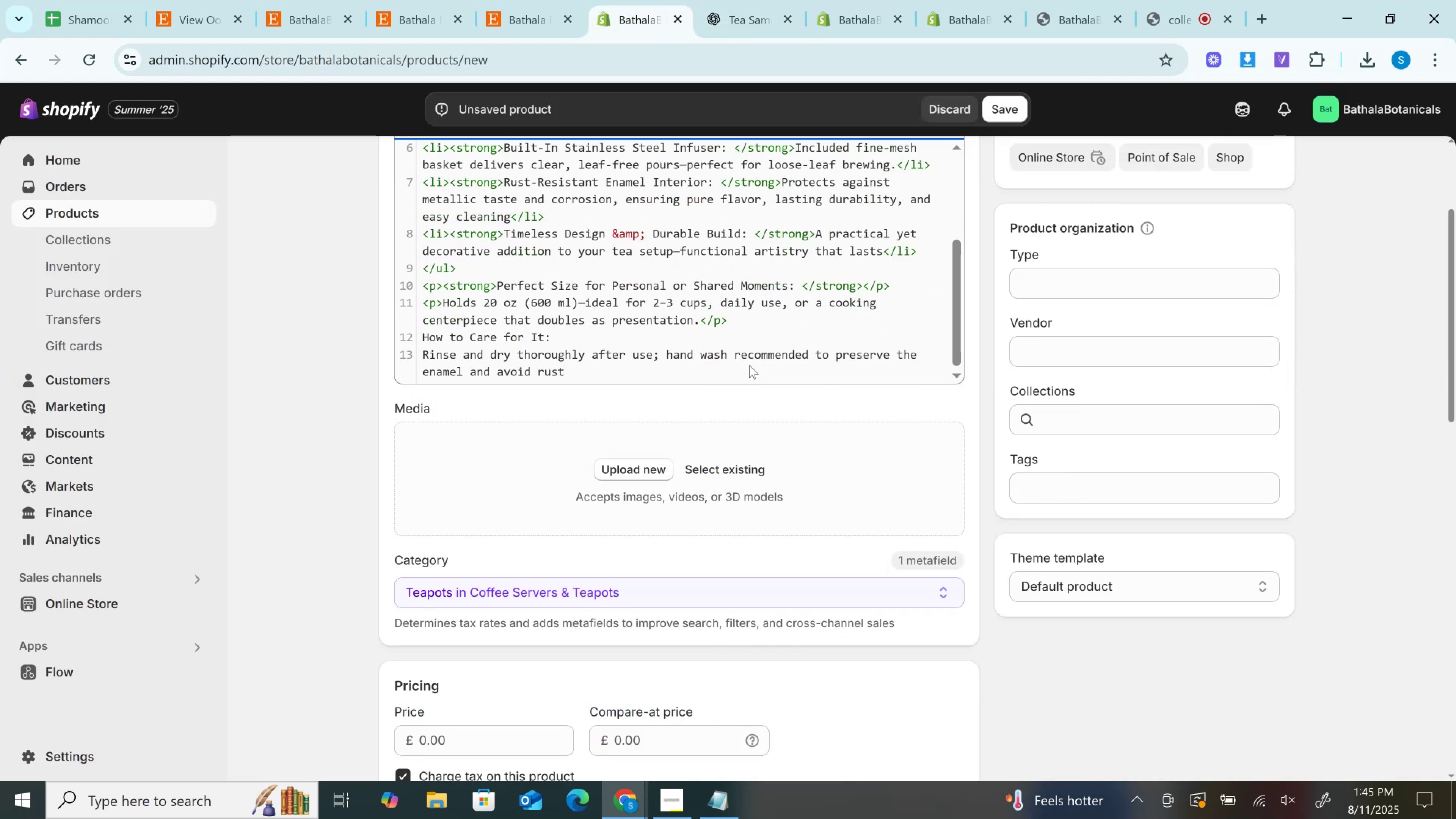 
scroll: coordinate [749, 365], scroll_direction: none, amount: 0.0
 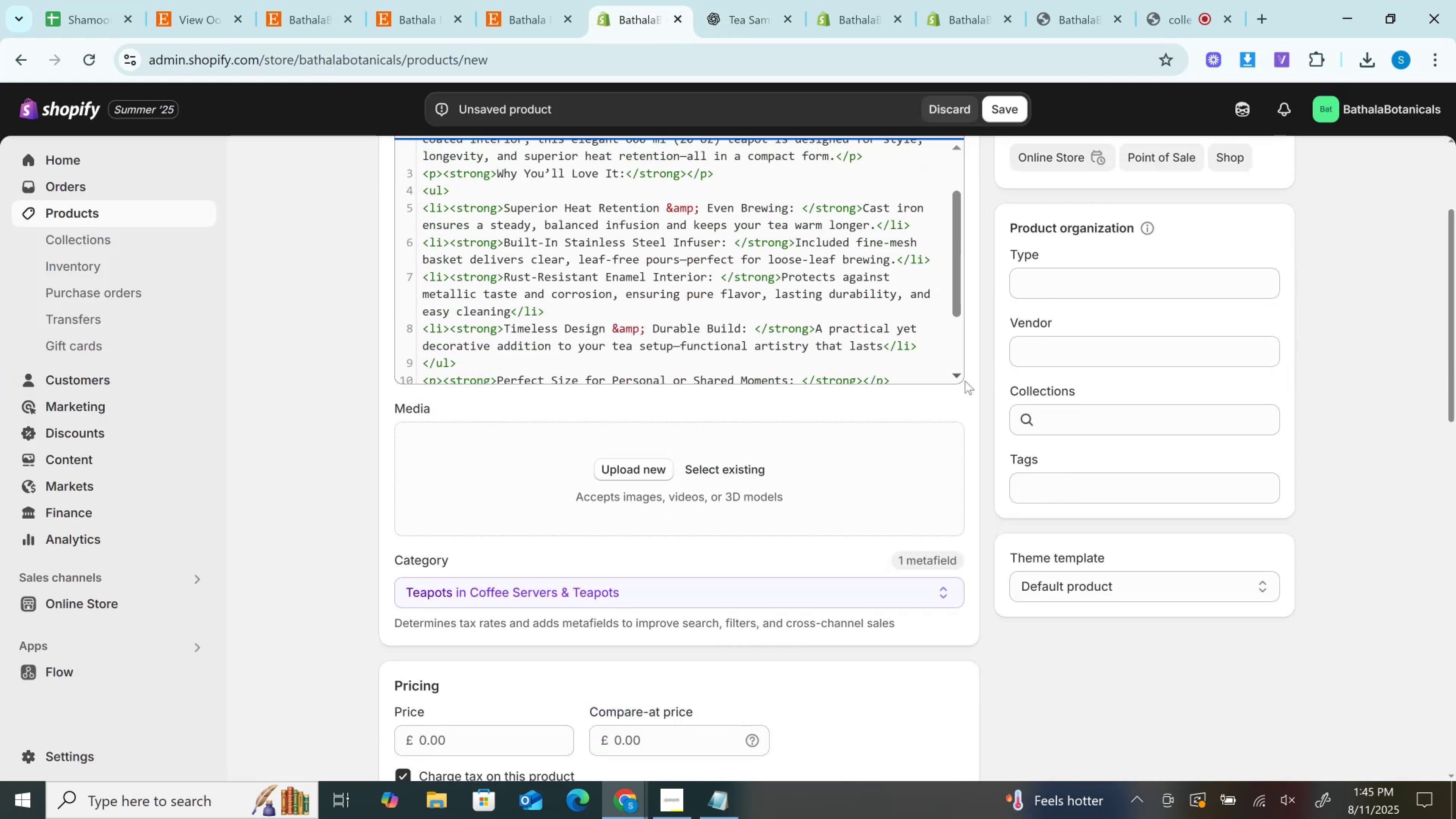 
scroll: coordinate [967, 382], scroll_direction: up, amount: 2.0
 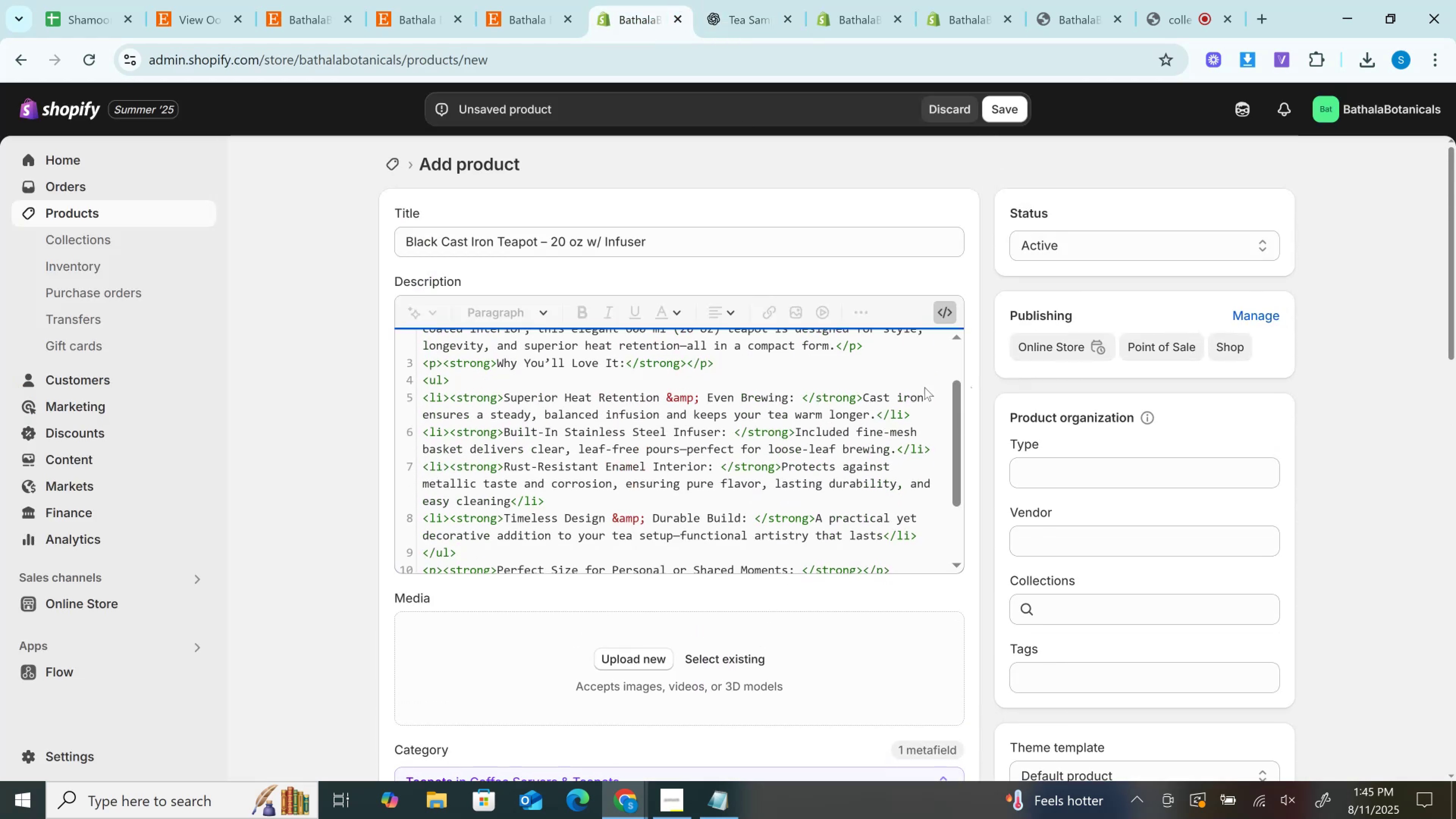 
scroll: coordinate [856, 397], scroll_direction: down, amount: 2.0
 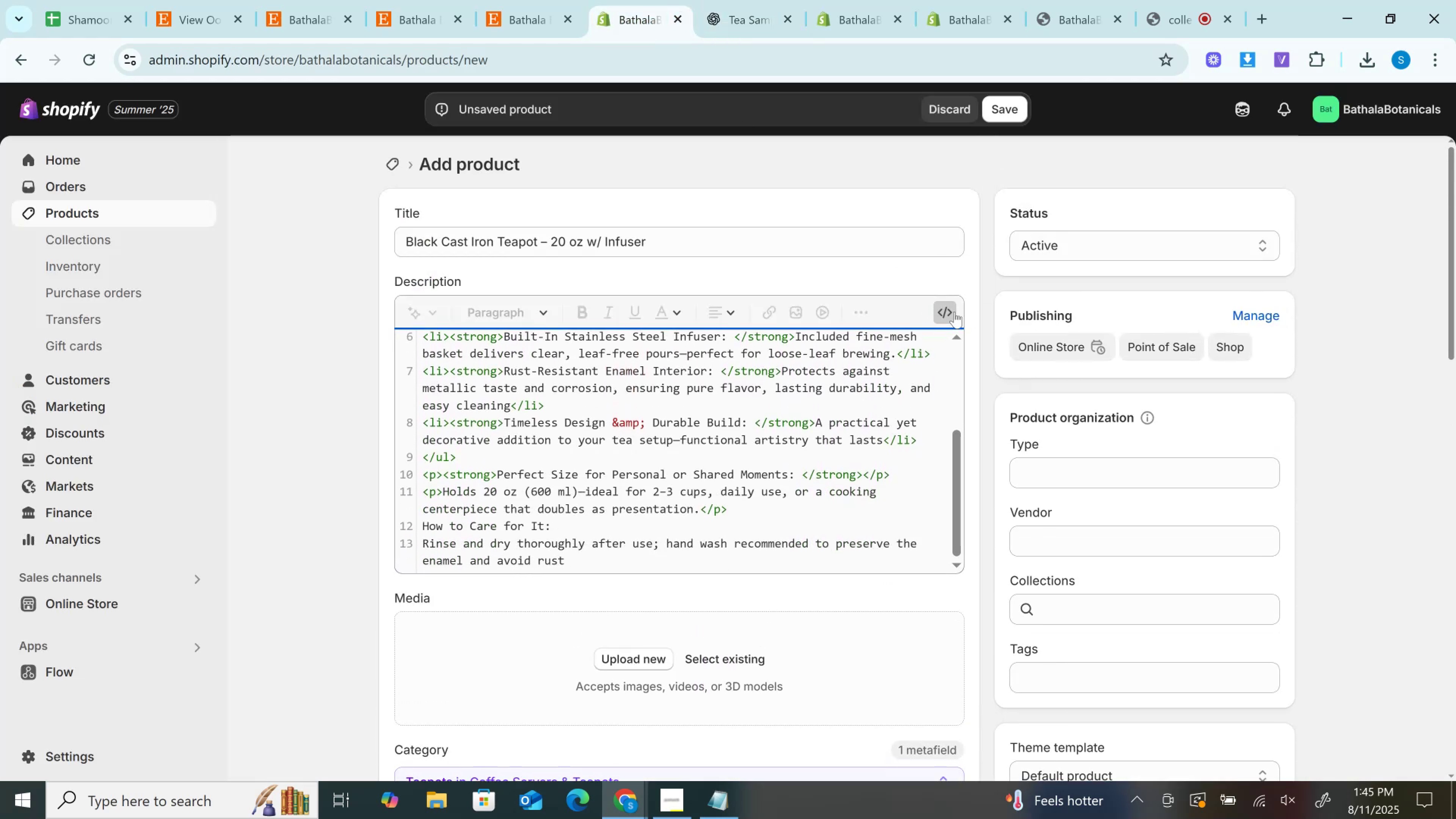 
left_click([954, 312])
 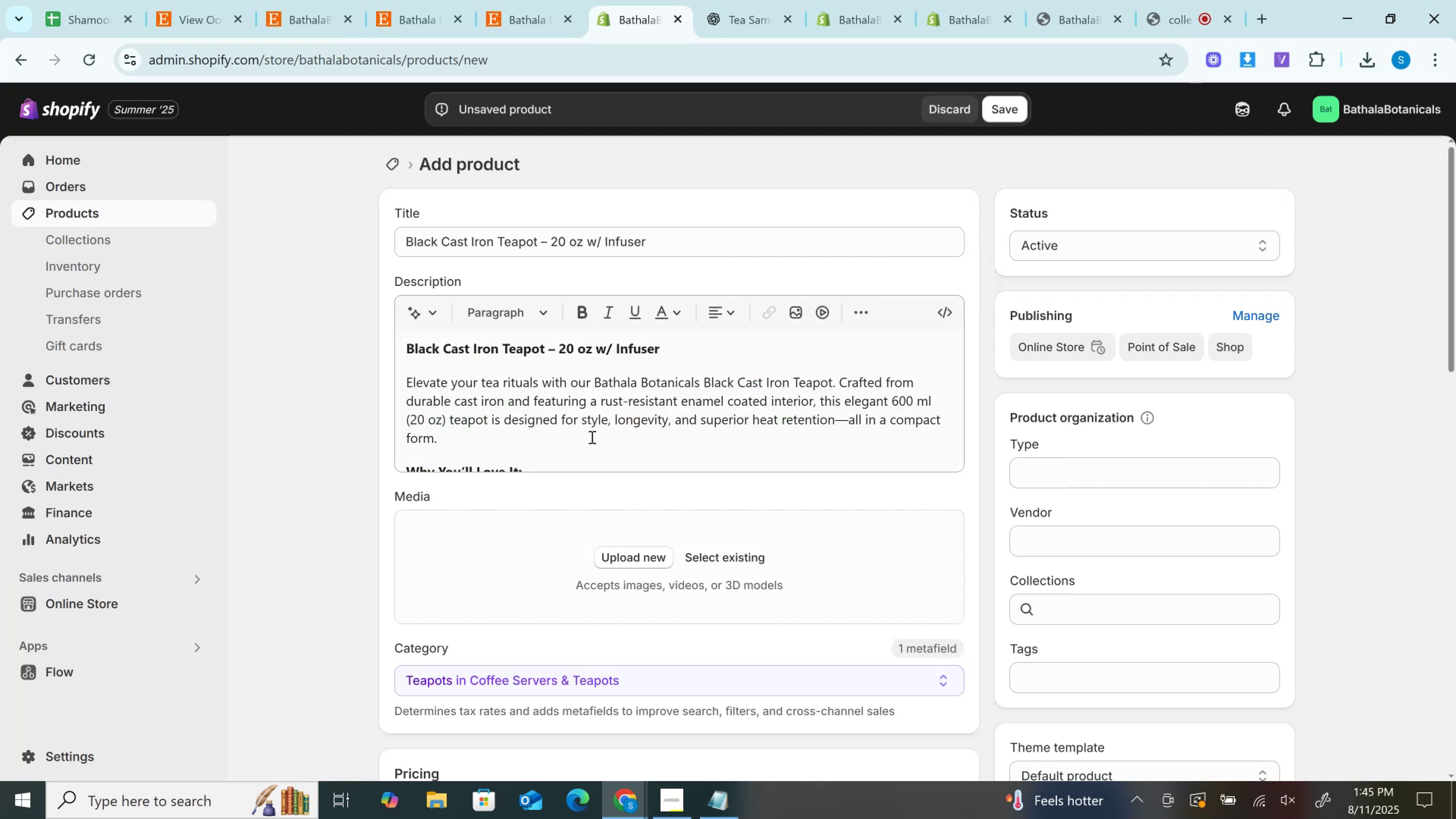 
scroll: coordinate [587, 437], scroll_direction: down, amount: 3.0
 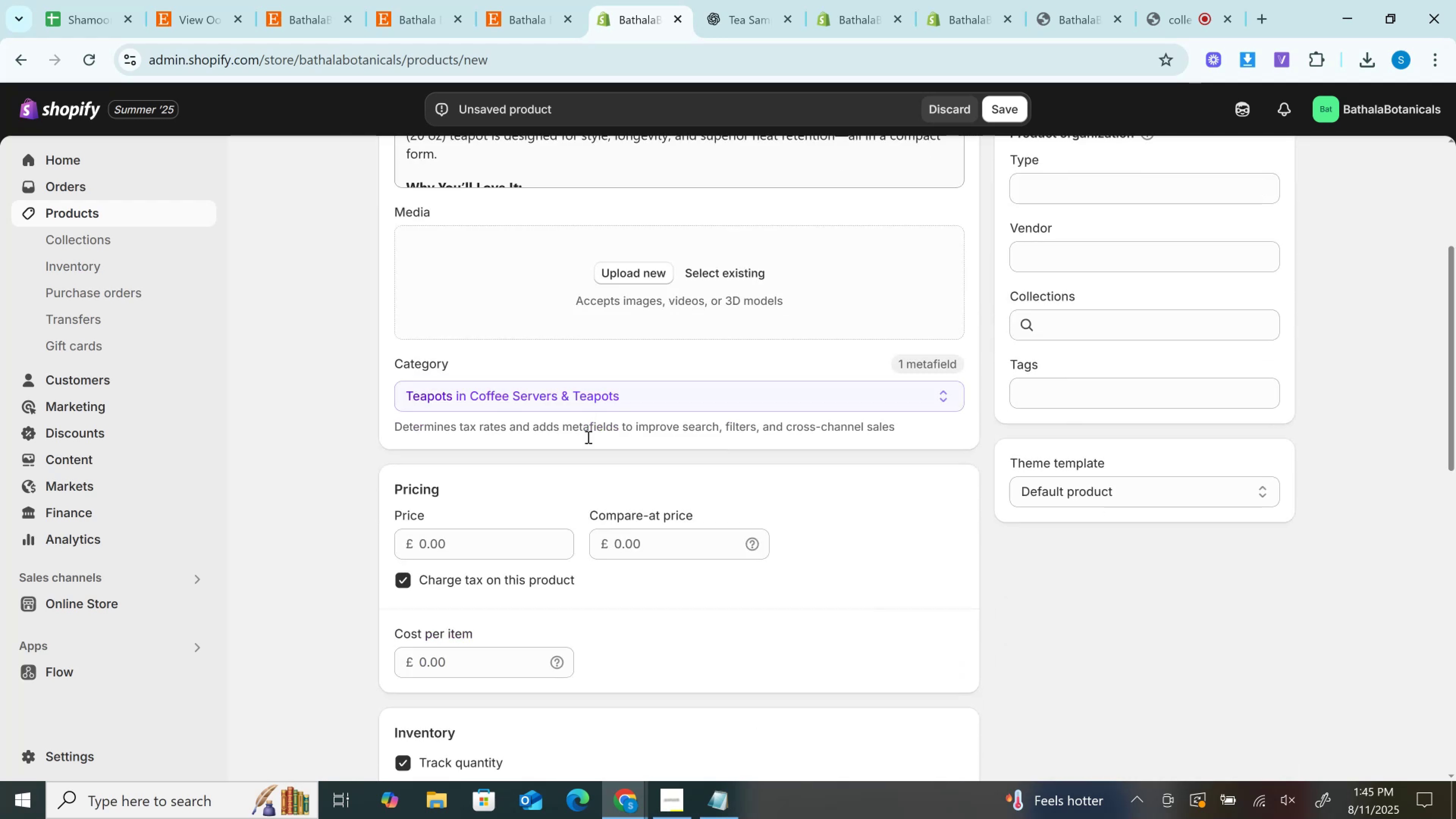 
scroll: coordinate [587, 437], scroll_direction: up, amount: 3.0
 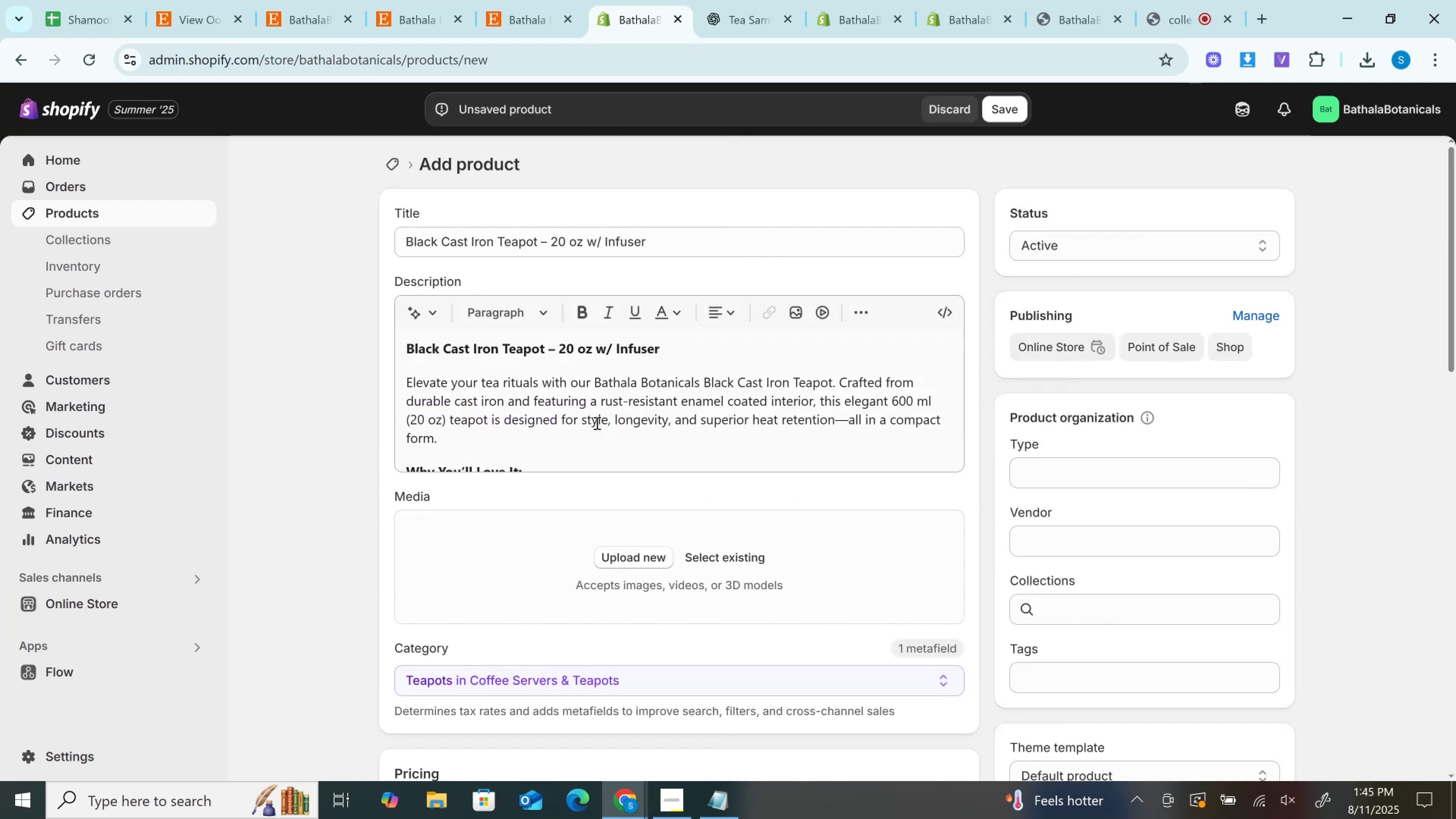 
left_click([596, 419])
 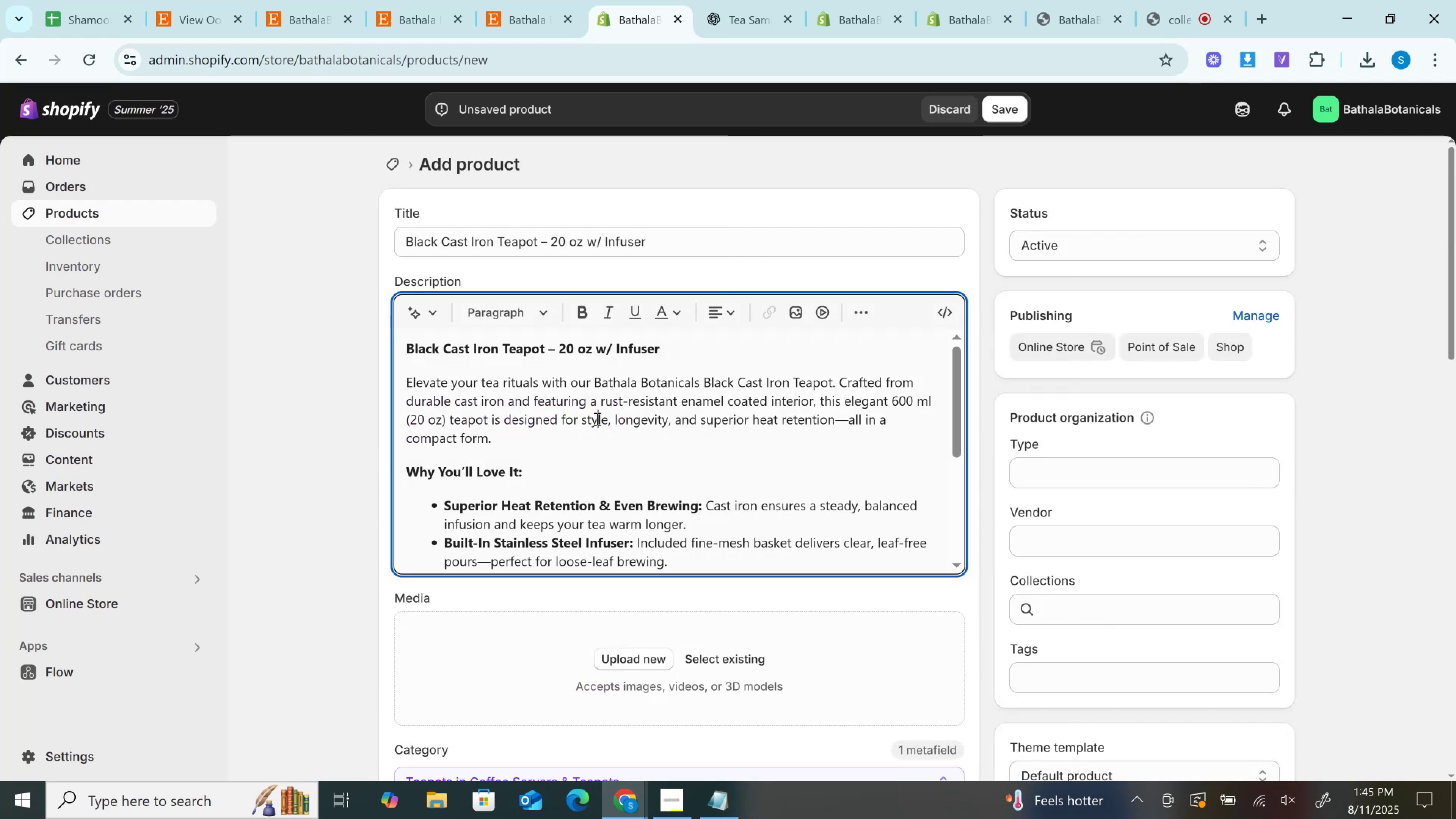 
scroll: coordinate [596, 419], scroll_direction: down, amount: 3.0
 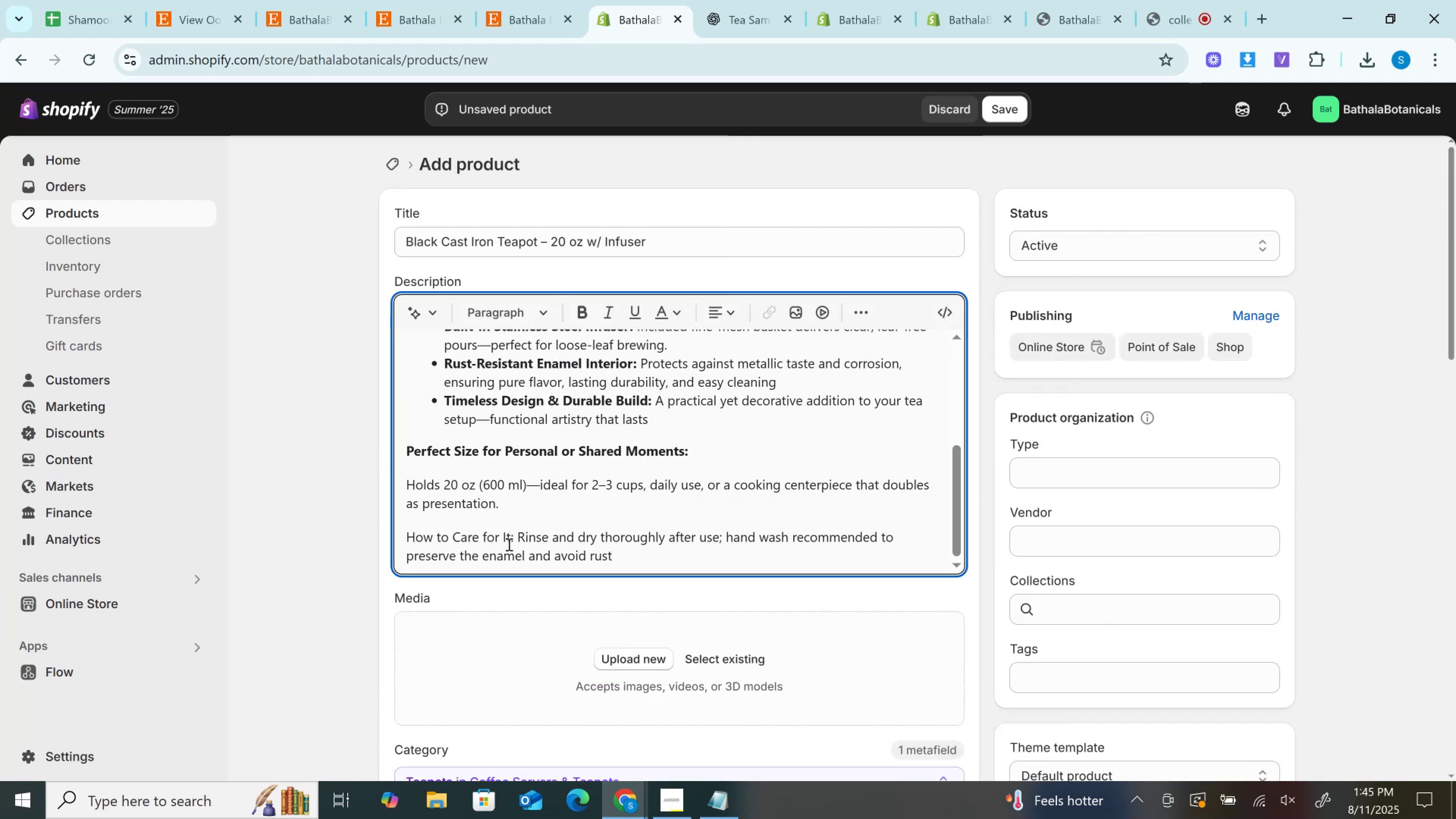 
left_click([519, 539])
 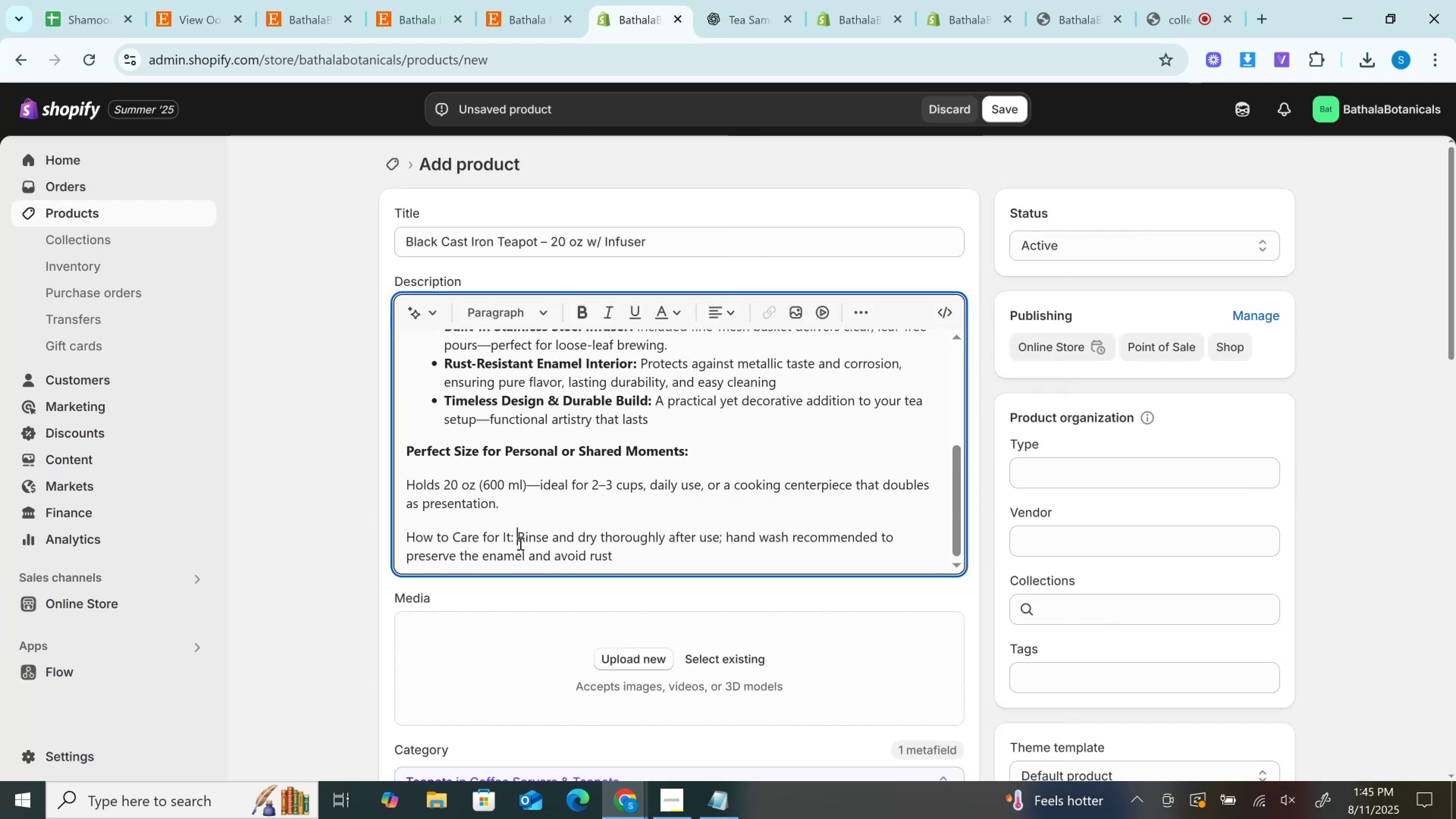 
key(Enter)
 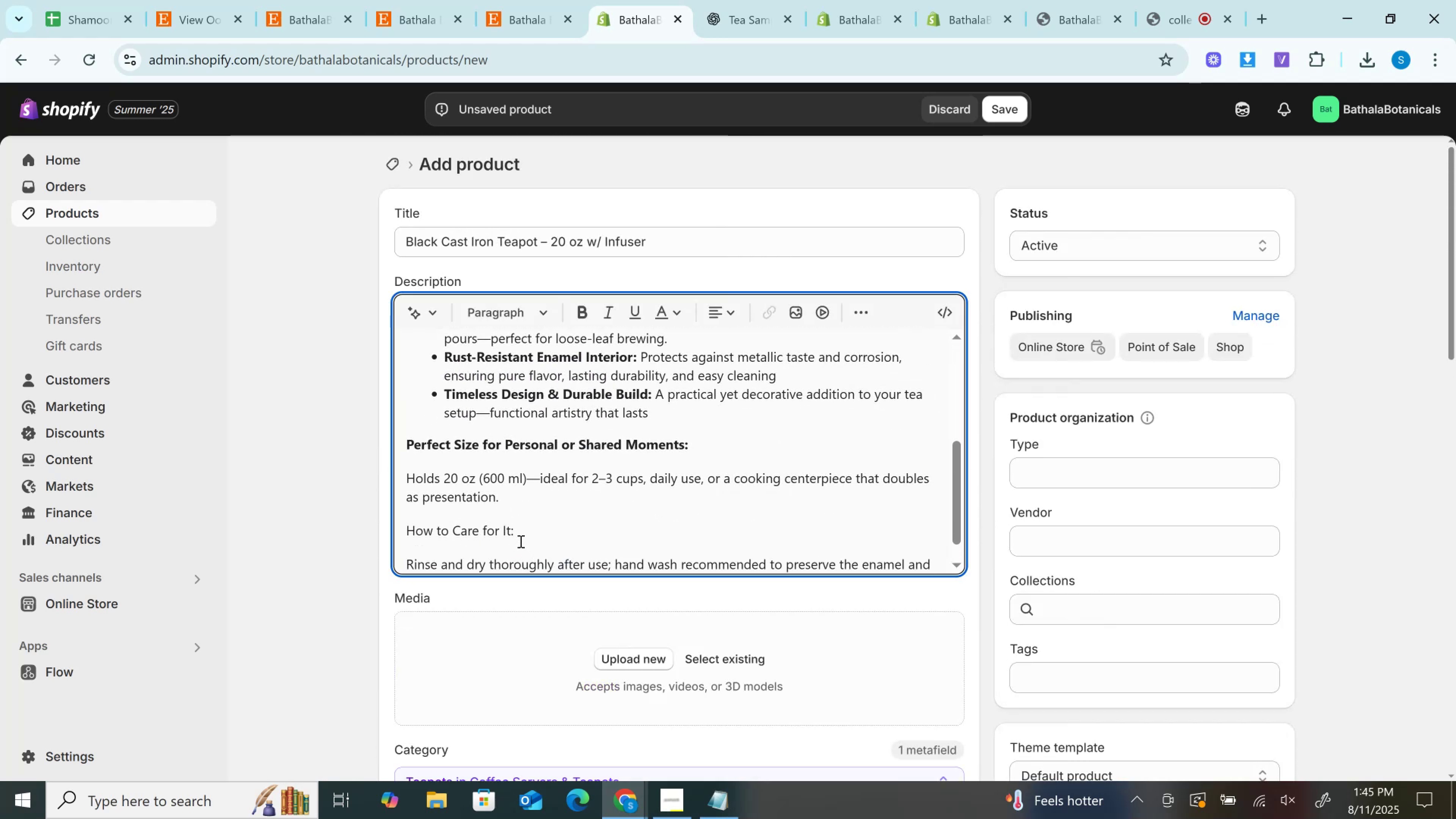 
left_click_drag(start_coordinate=[535, 537], to_coordinate=[268, 520])
 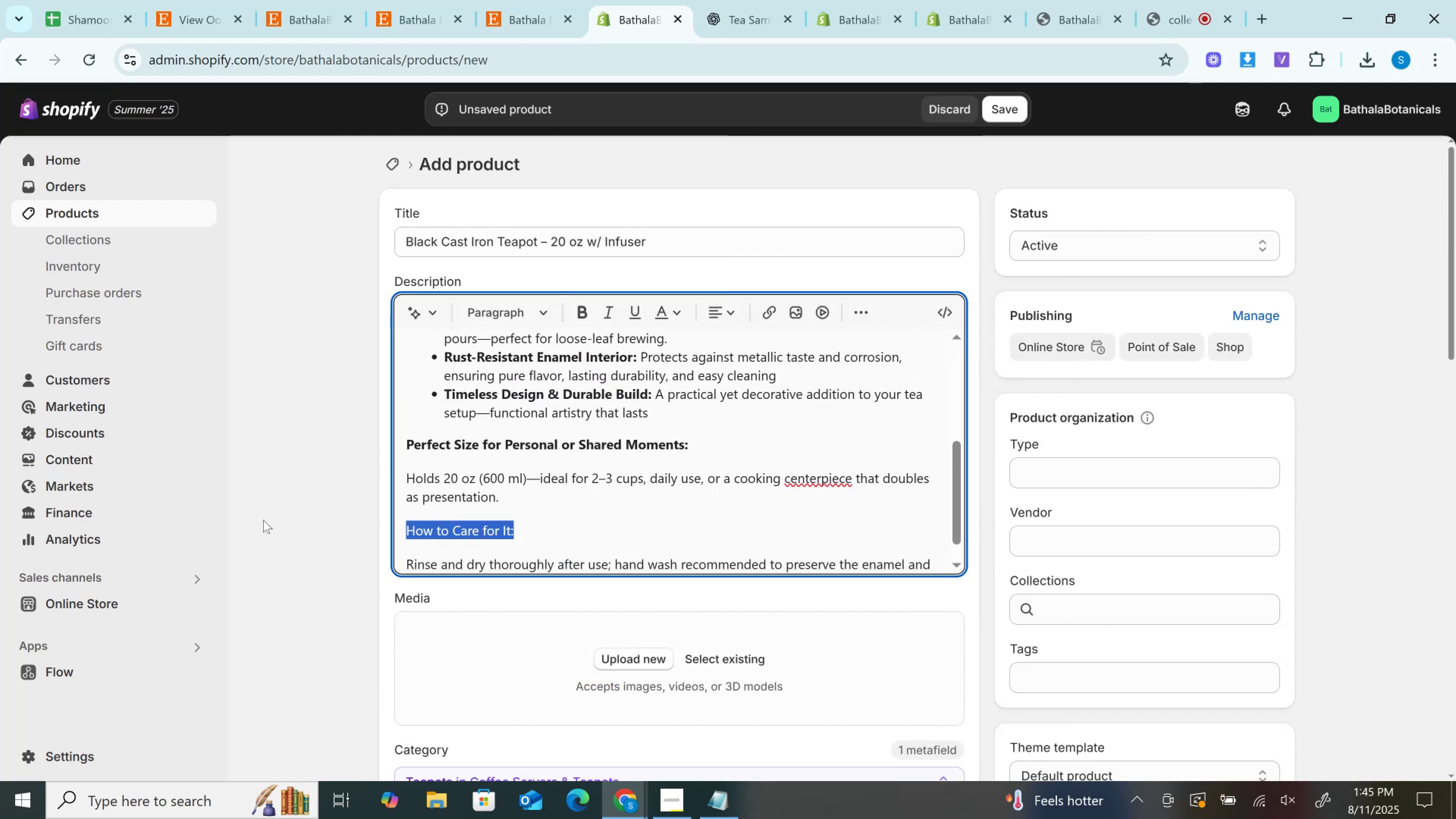 
key(Control+B)
 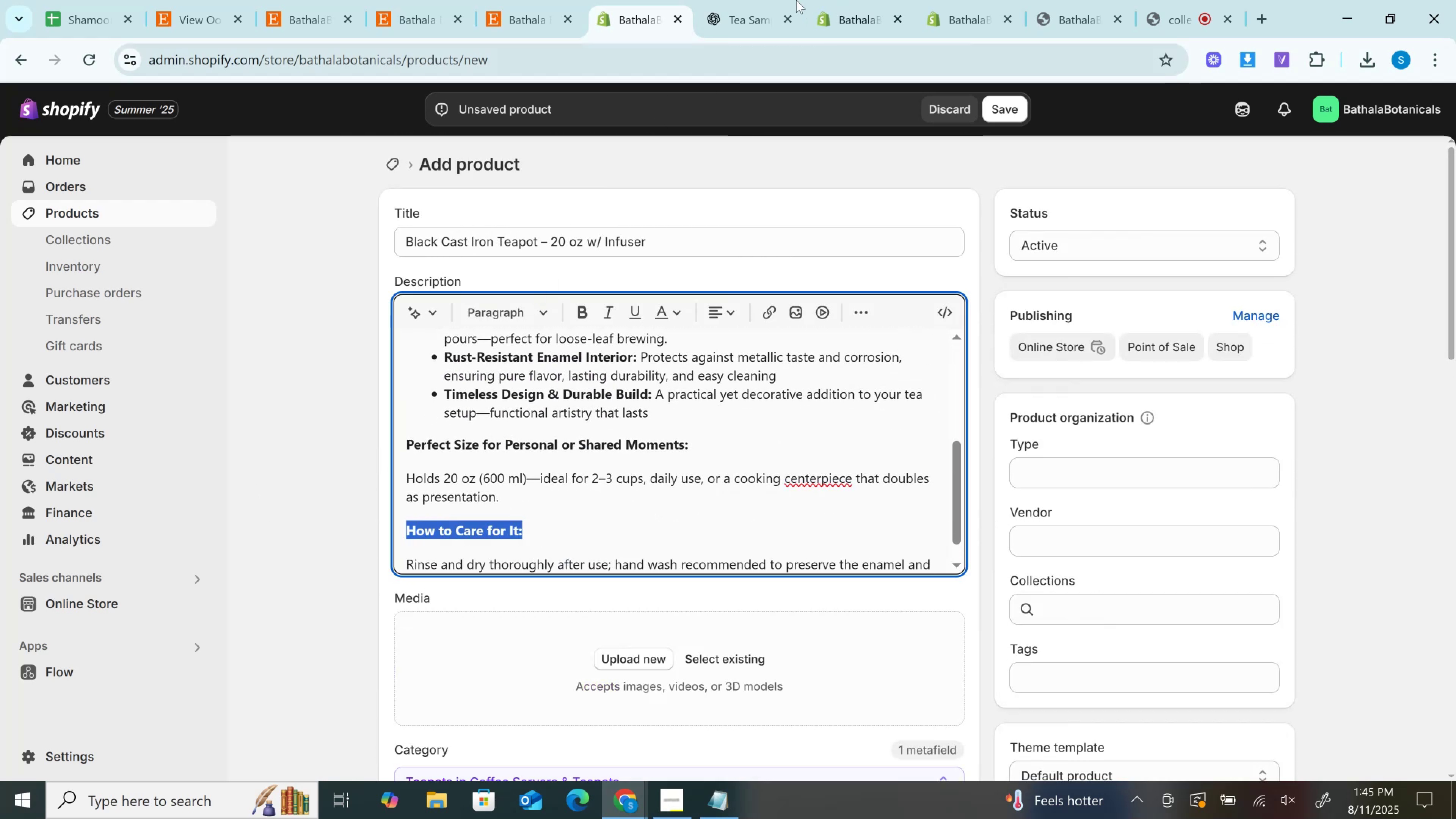 
left_click([742, 0])
 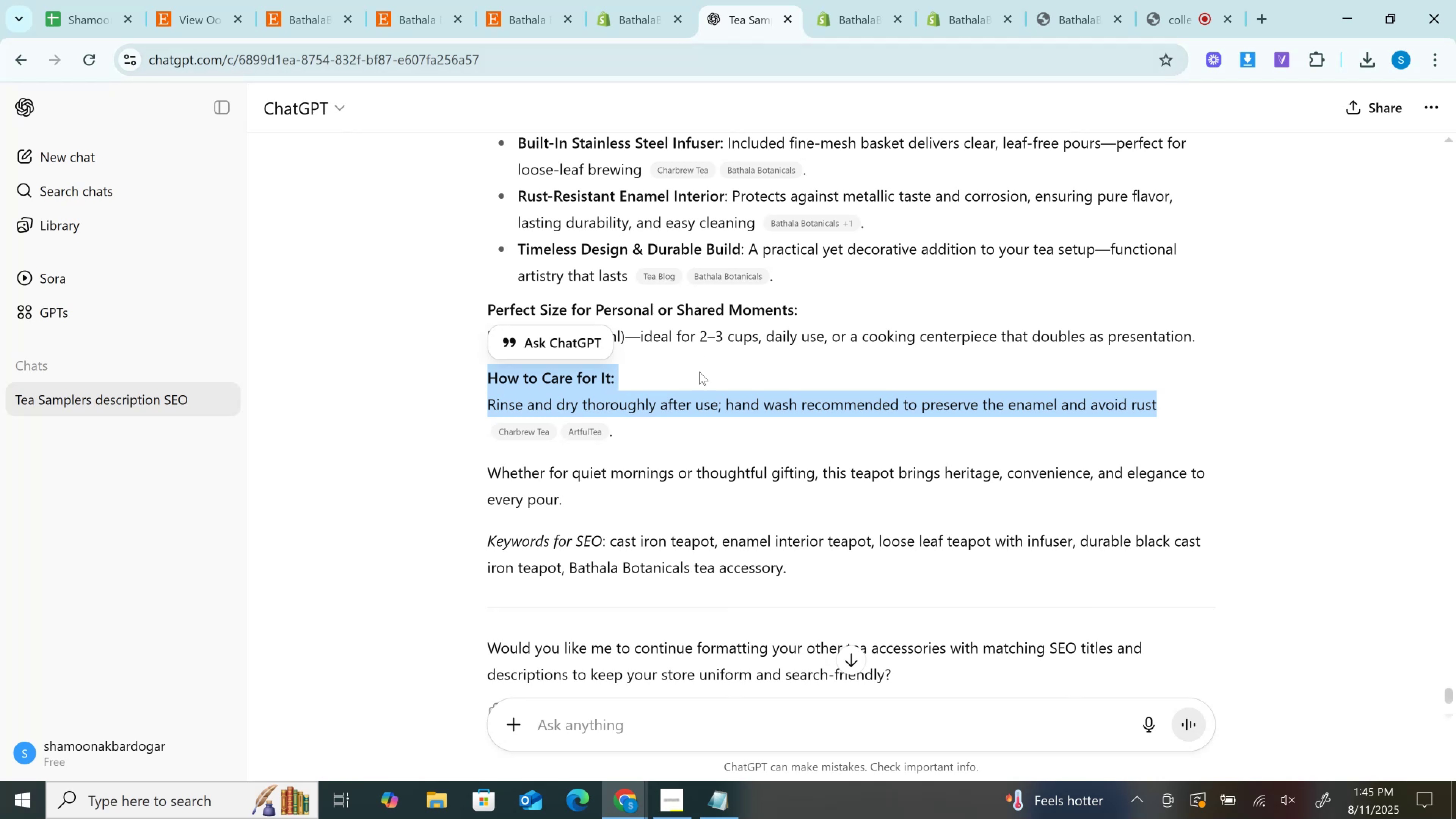 
left_click_drag(start_coordinate=[580, 494], to_coordinate=[465, 480])
 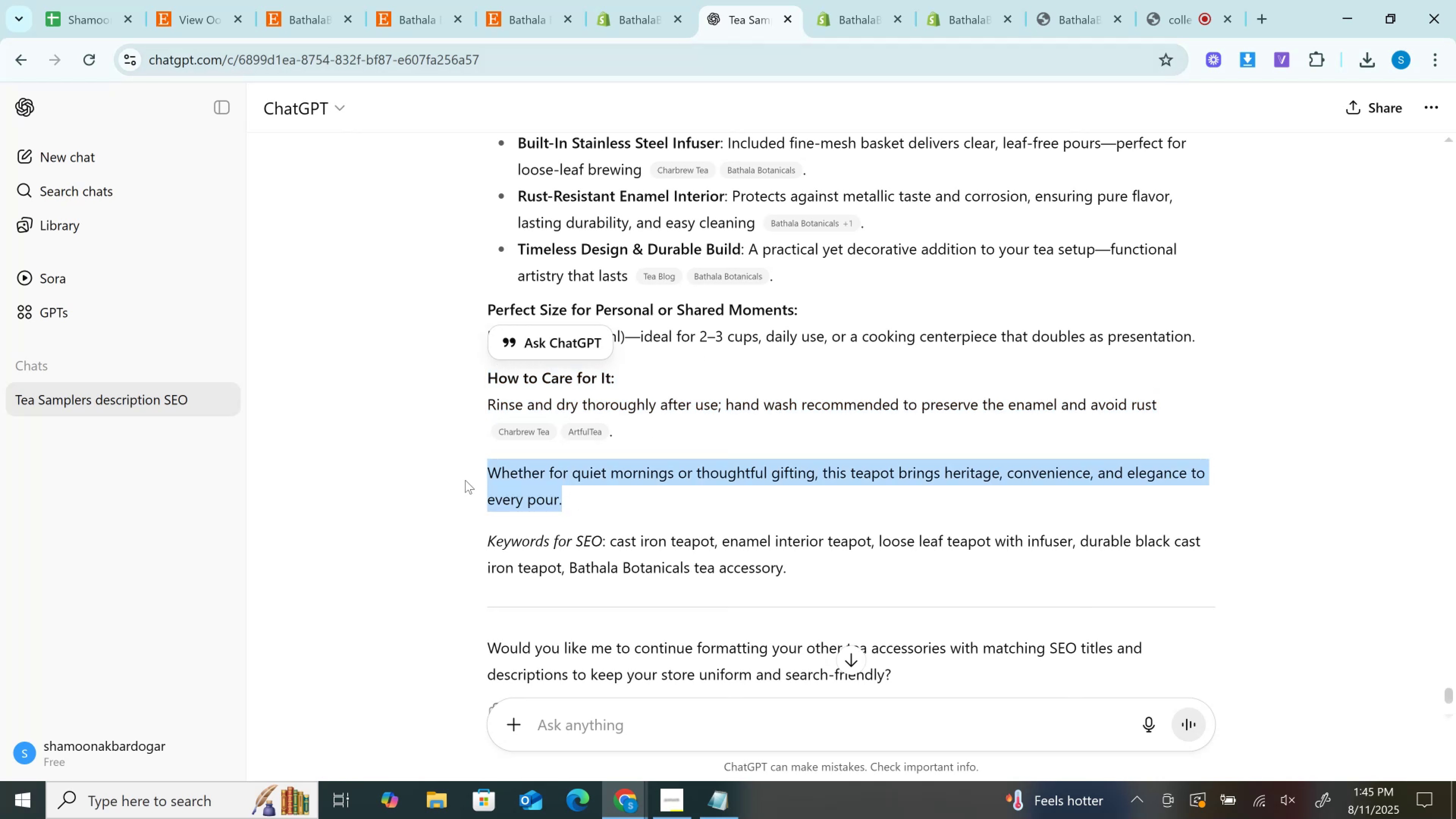 
key(Control+C)
 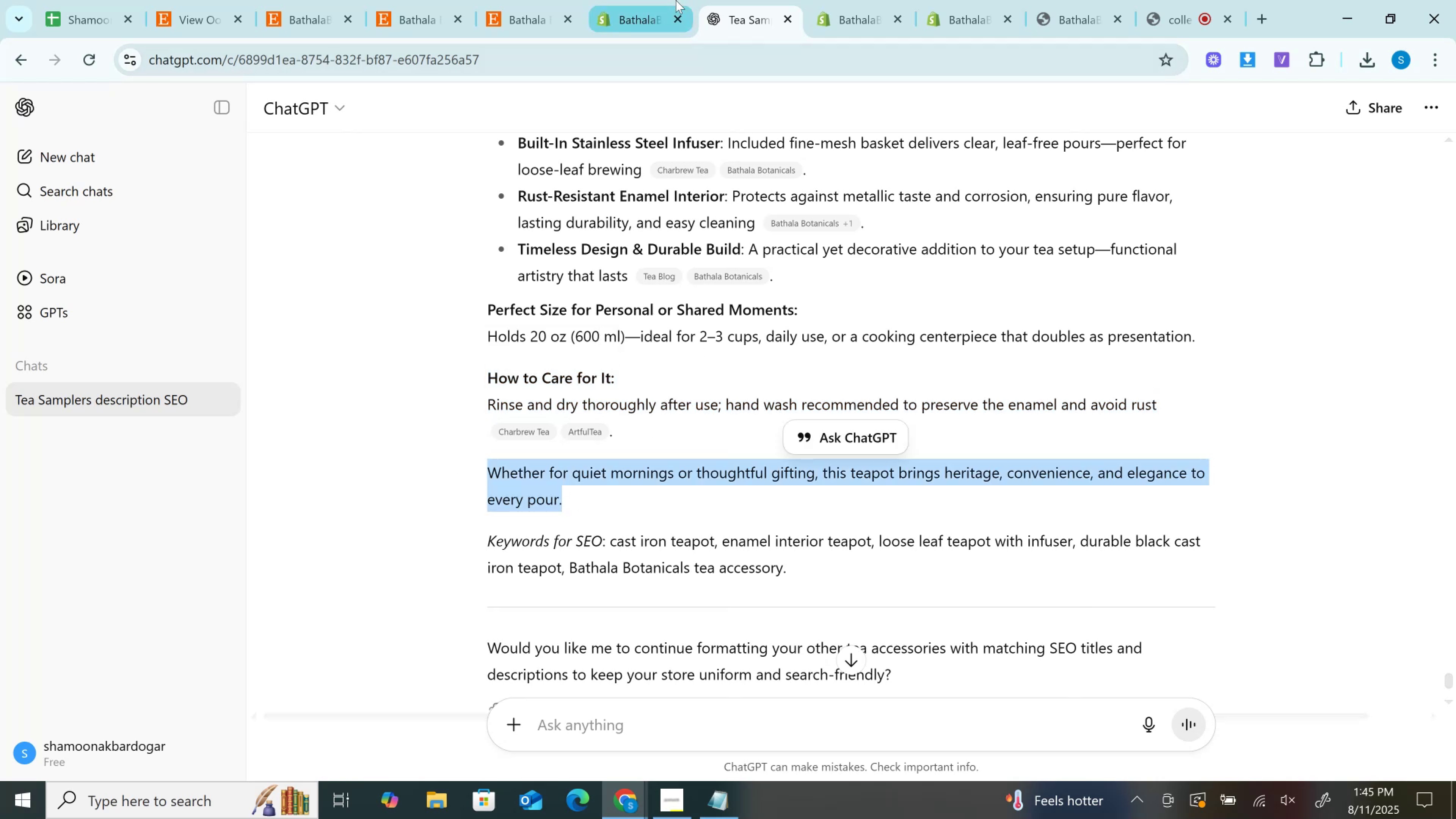 
left_click([676, 0])
 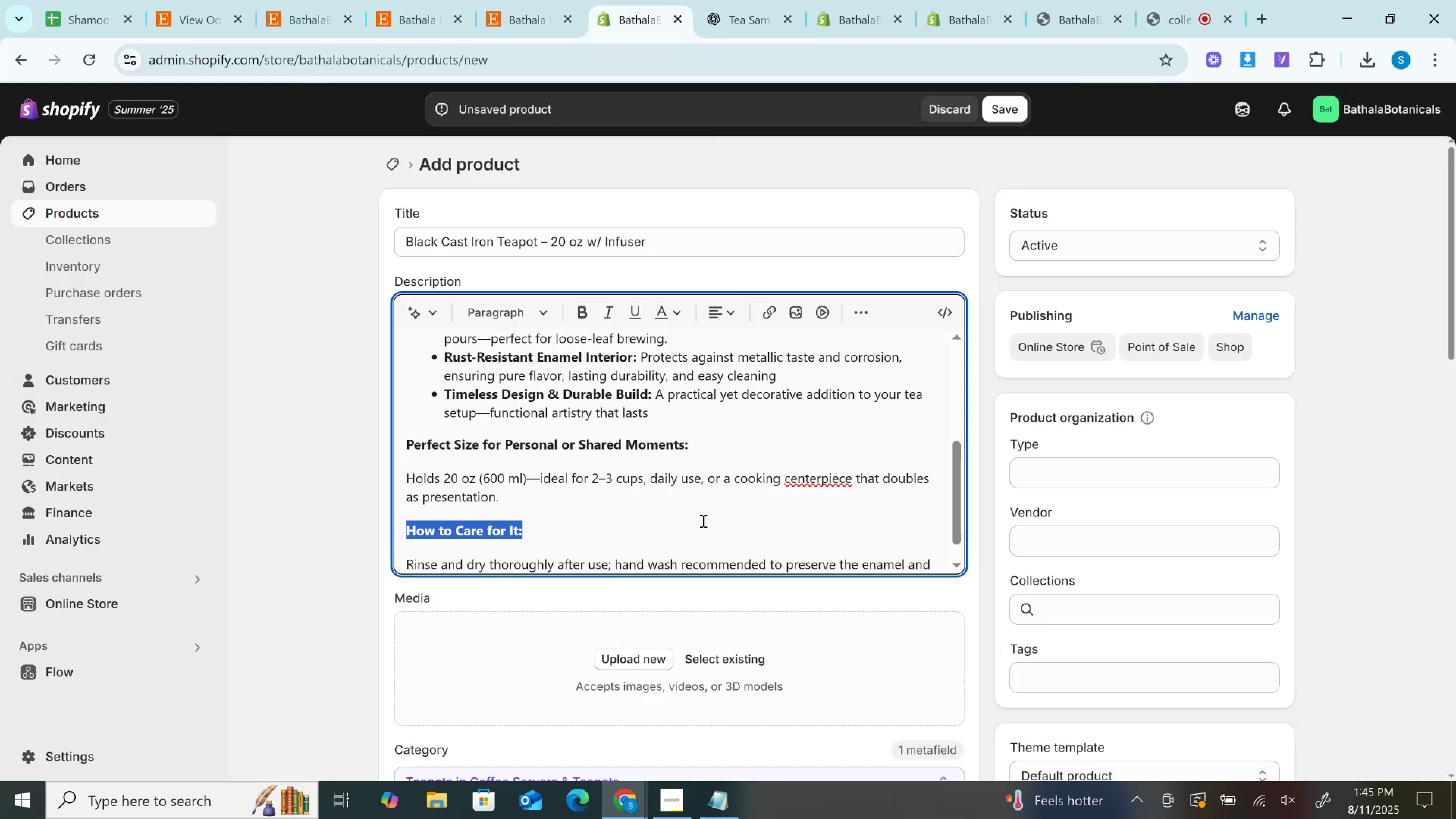 
wait(6.11)
 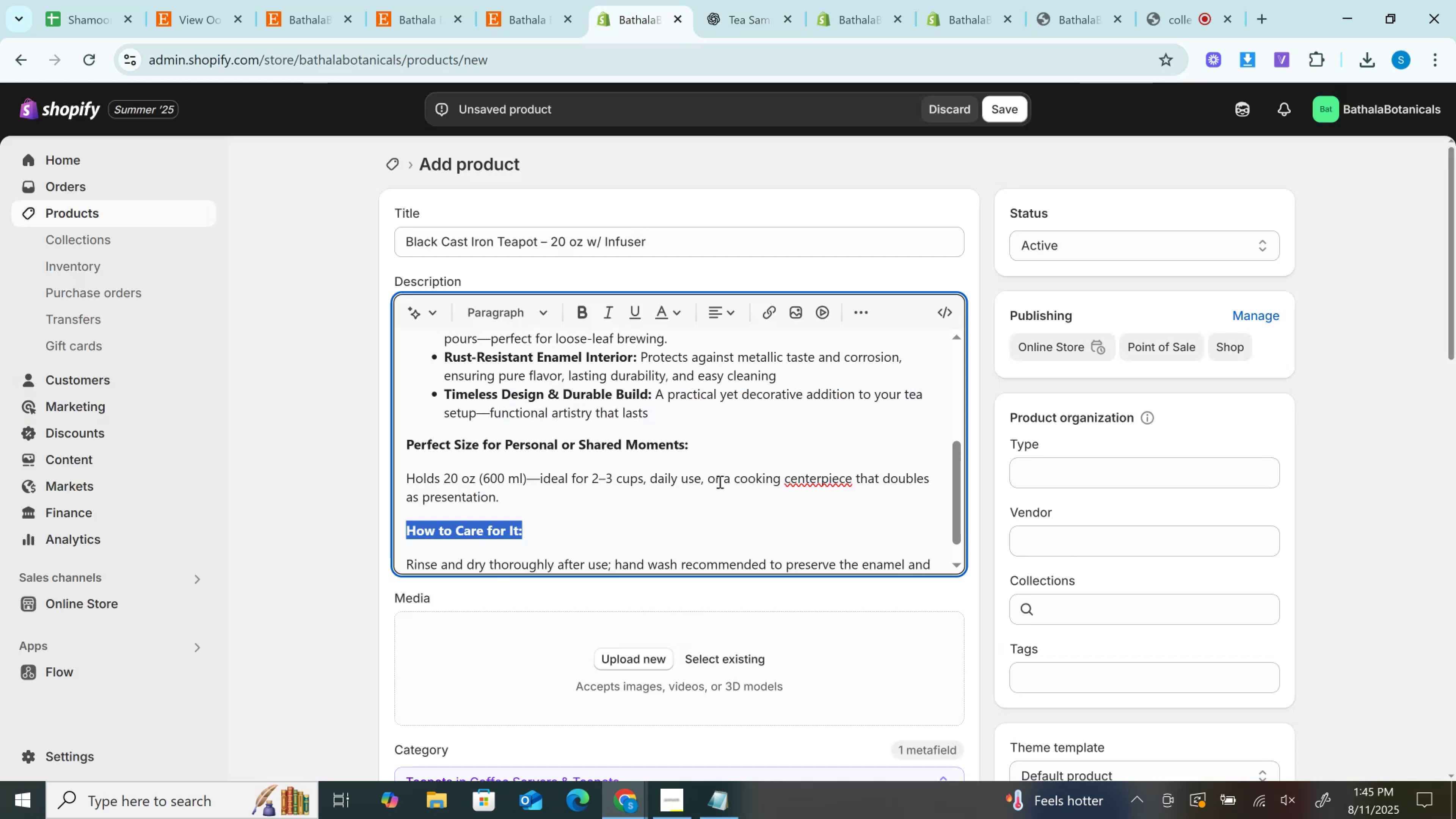 
left_click([754, 489])
 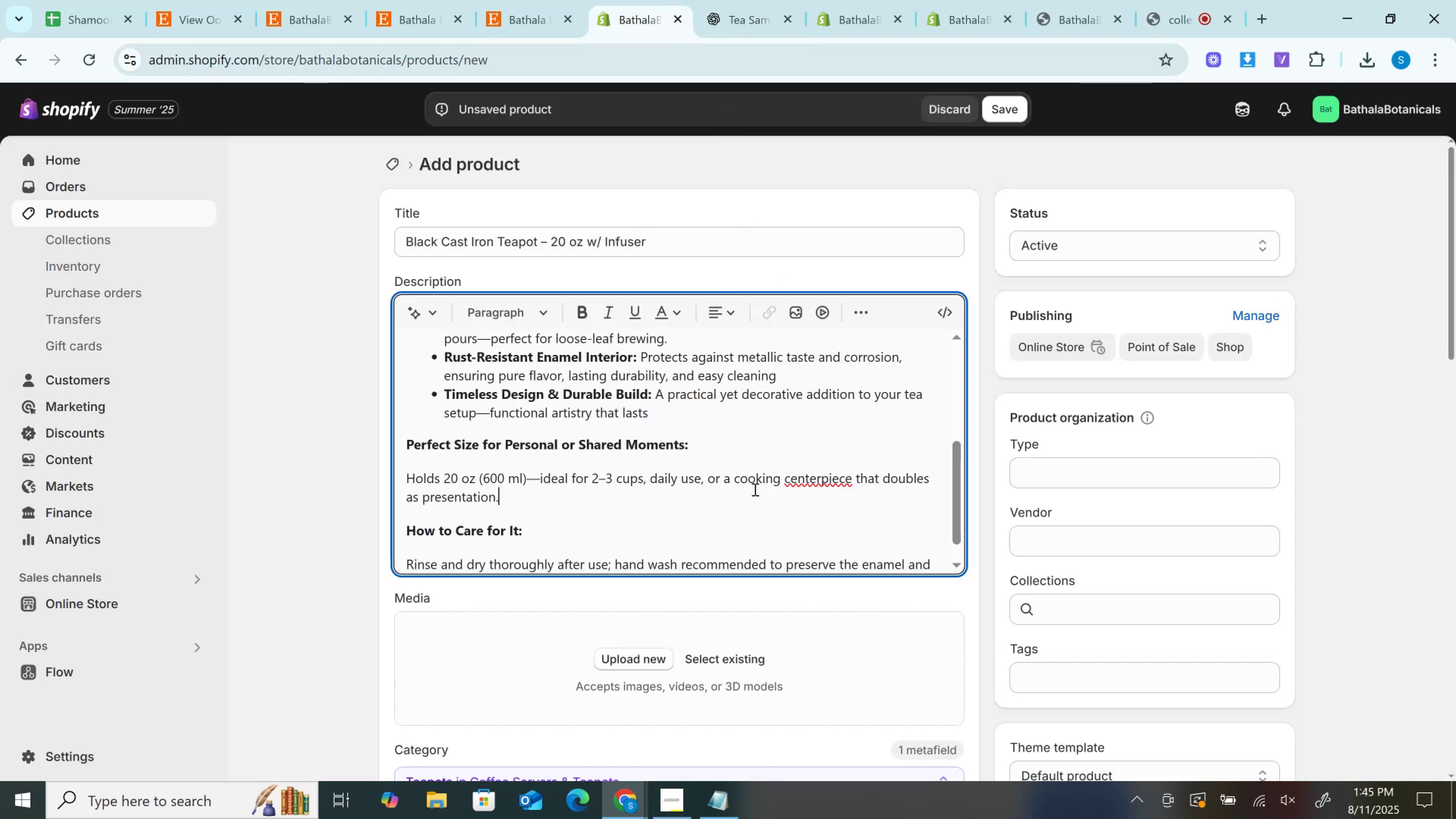 
scroll: coordinate [754, 489], scroll_direction: down, amount: 3.0
 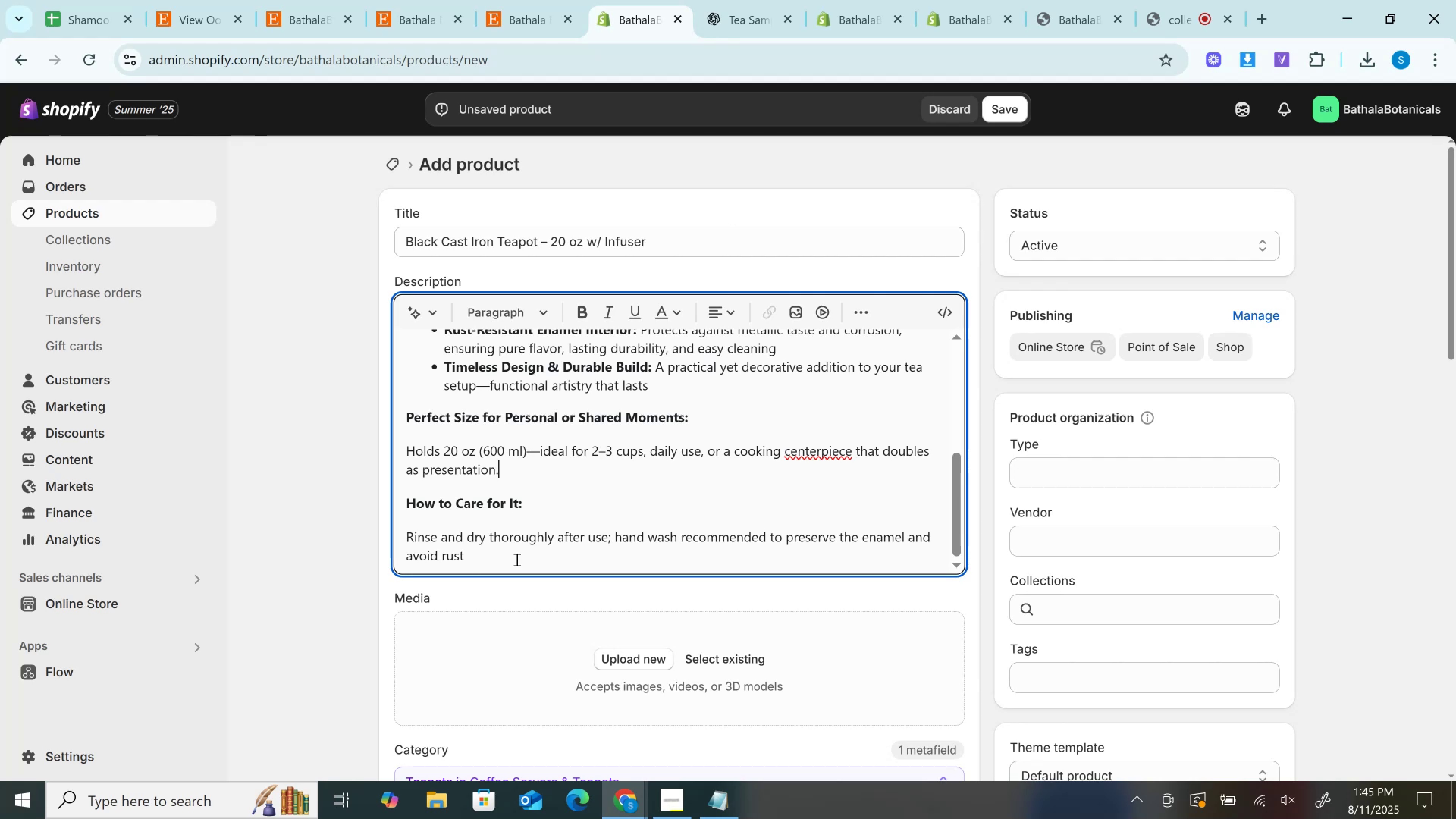 
left_click([515, 558])
 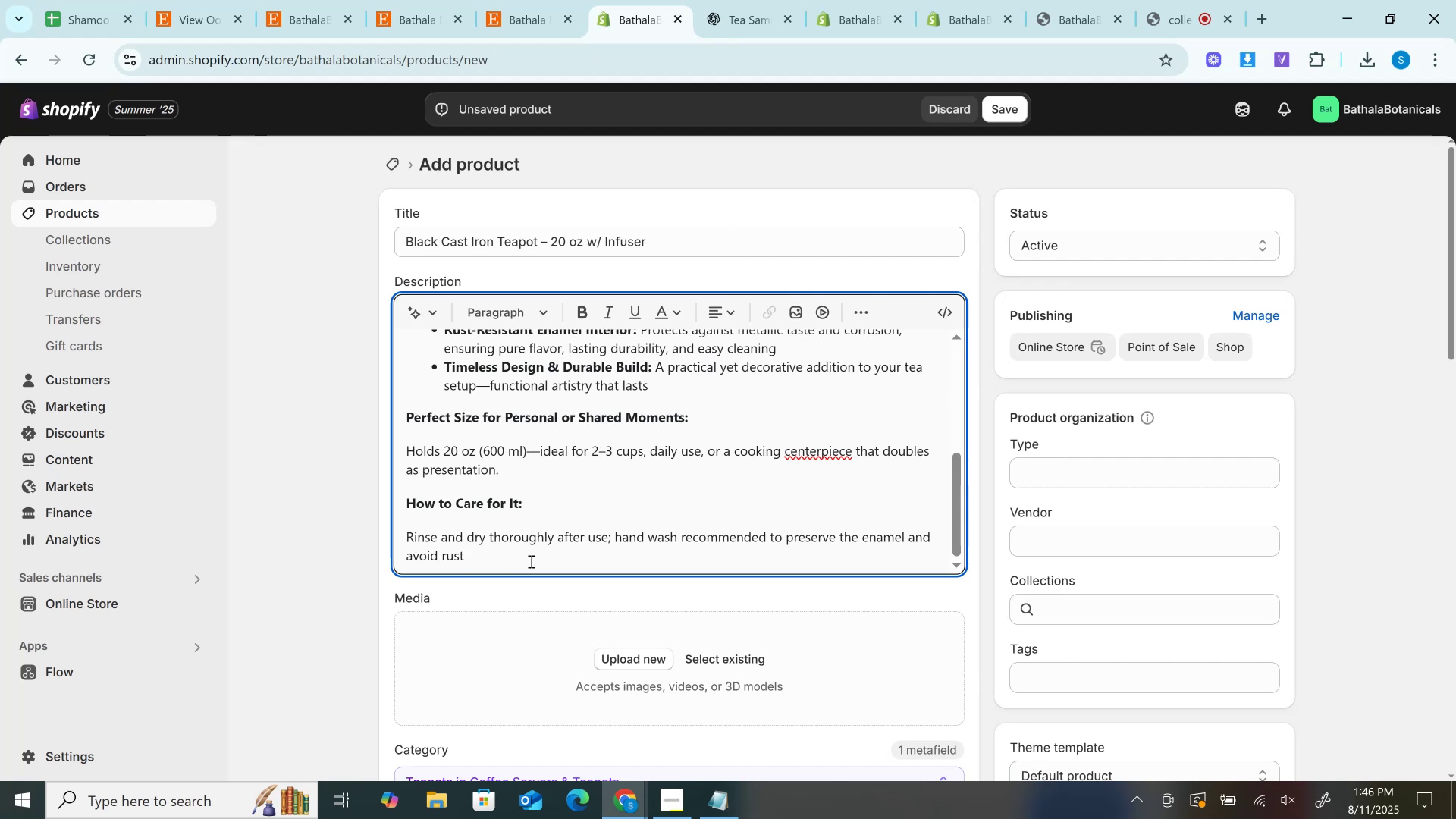 
left_click([529, 561])
 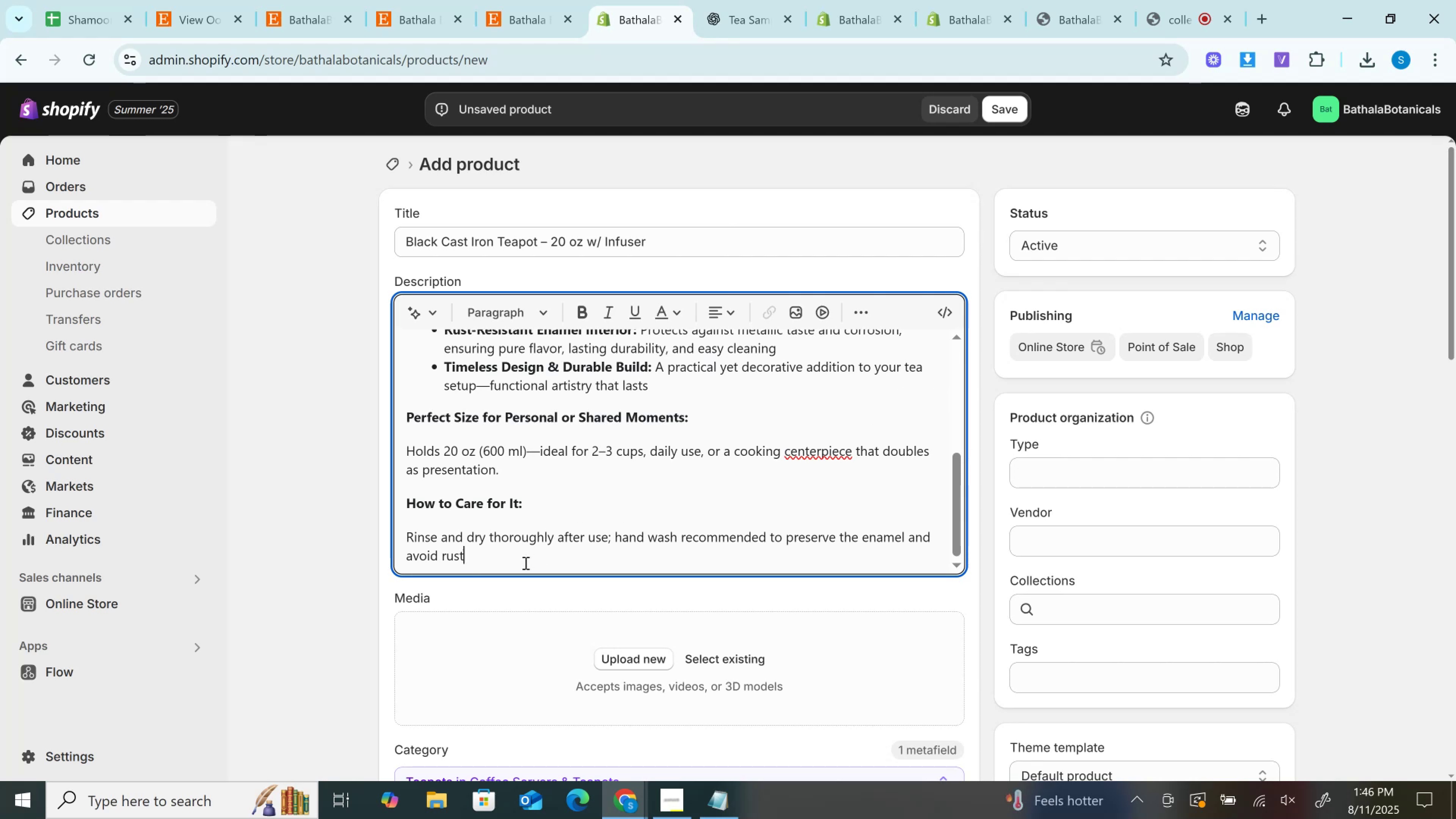 
key(Period)
 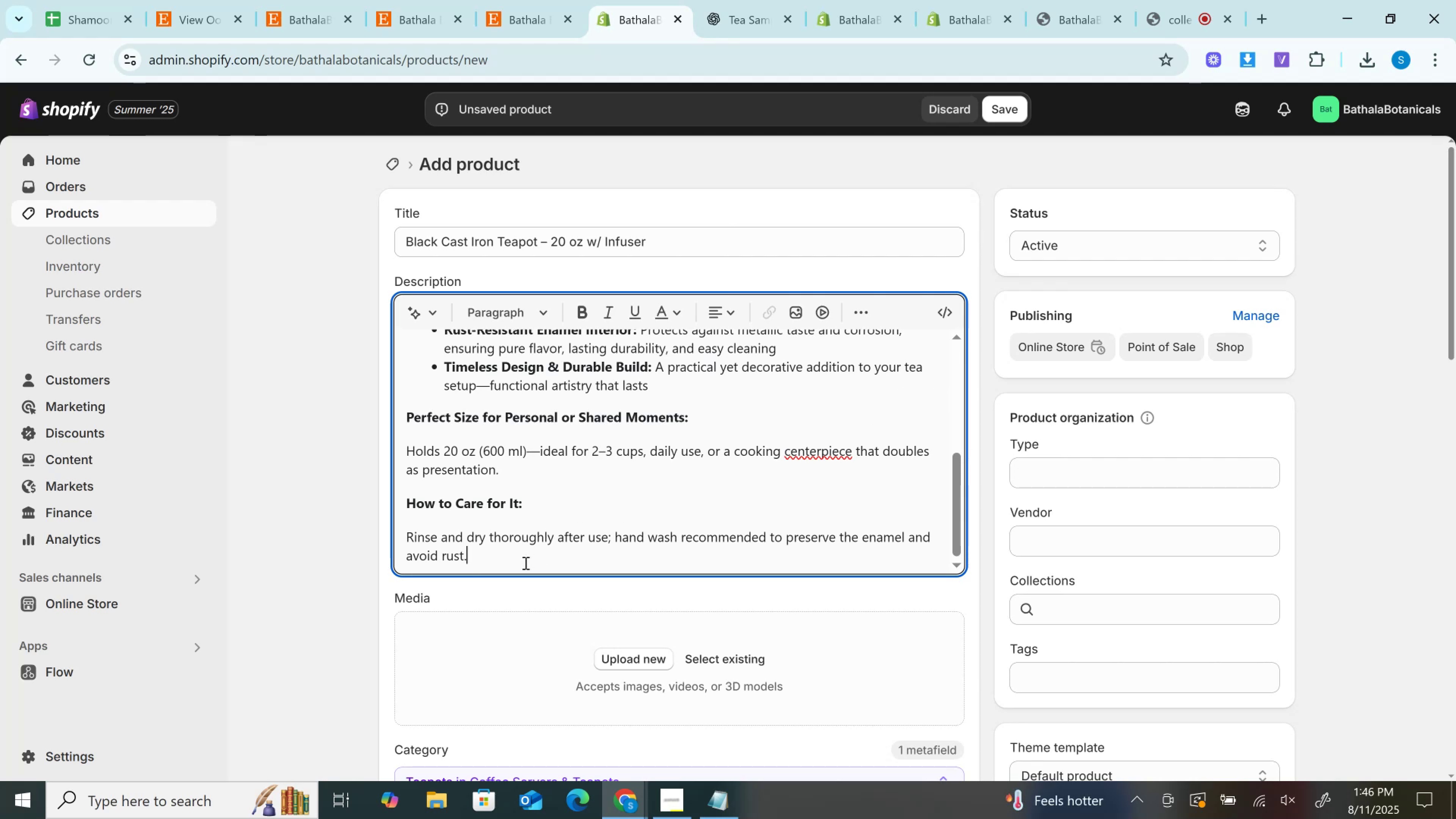 
key(Enter)
 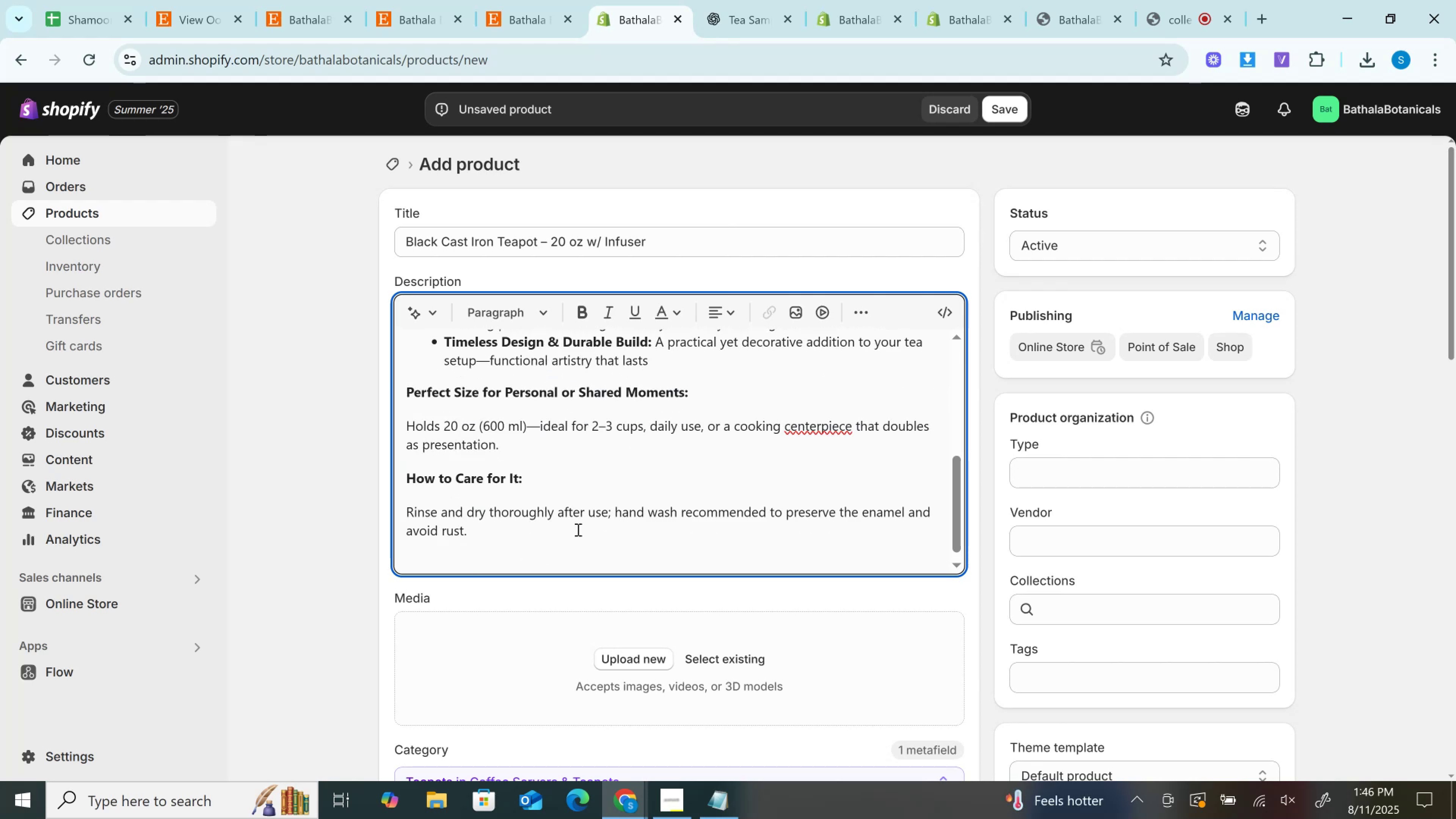 
key(Control+V)
 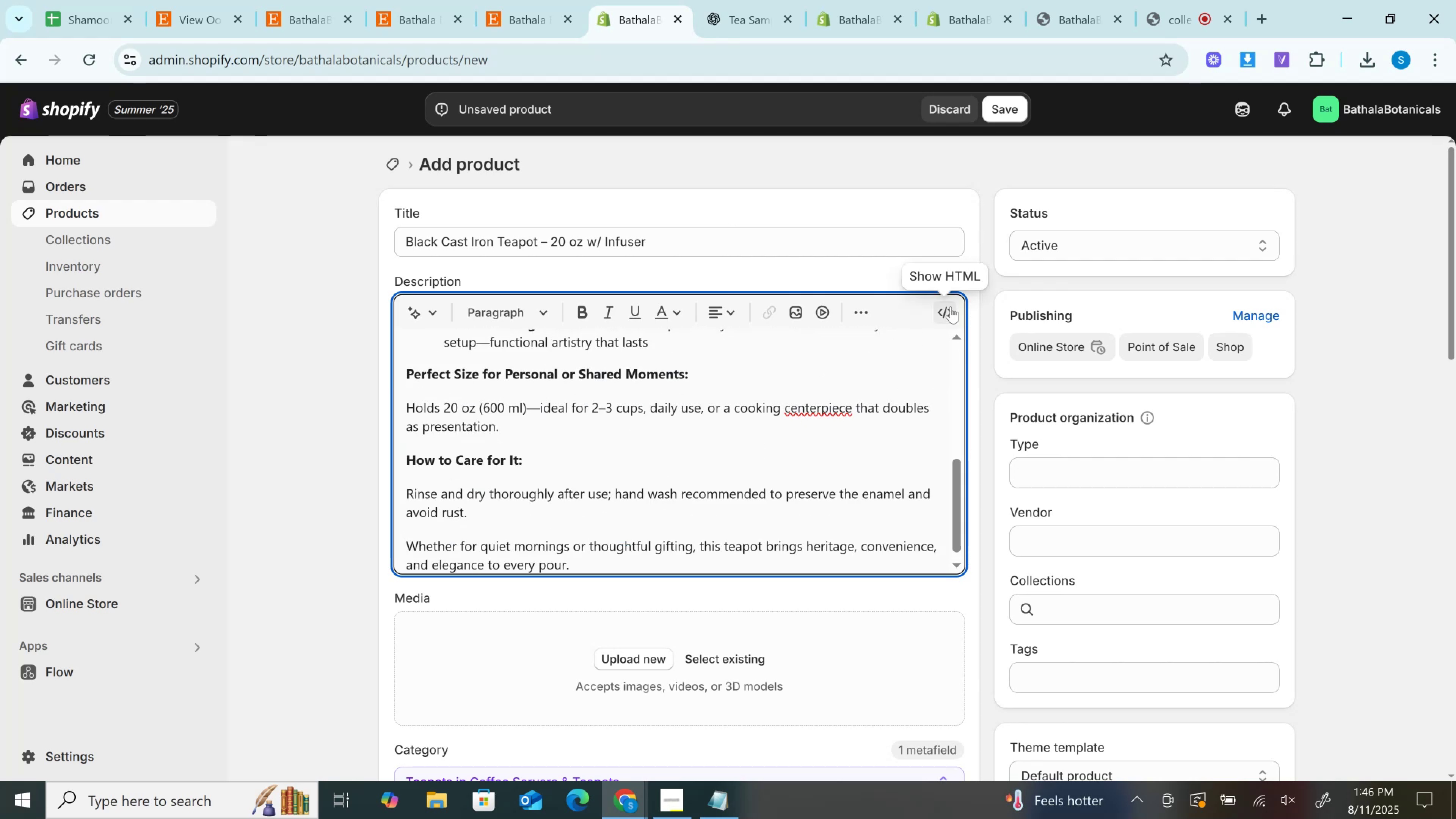 
left_click([946, 299])
 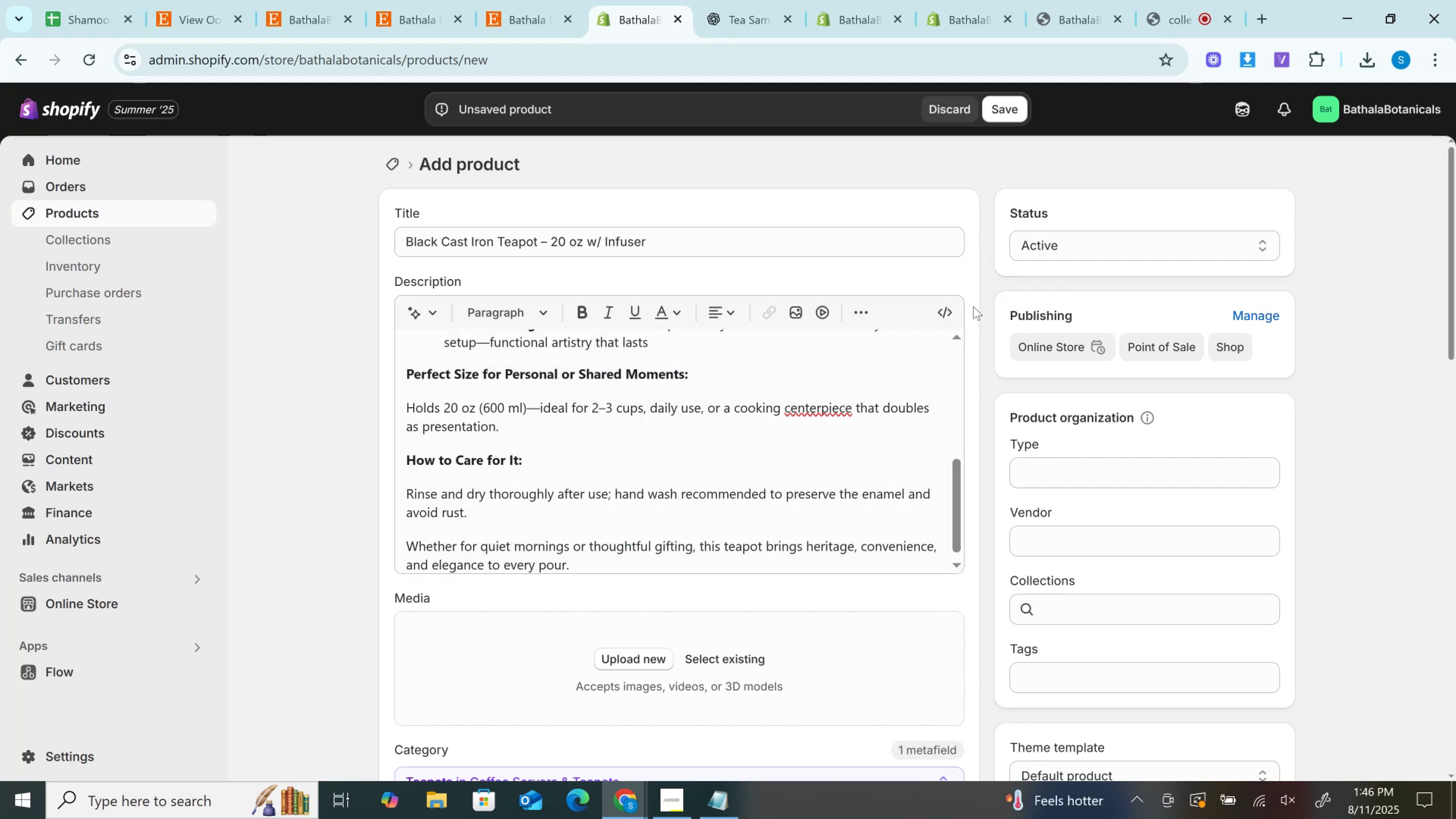 
left_click([942, 312])
 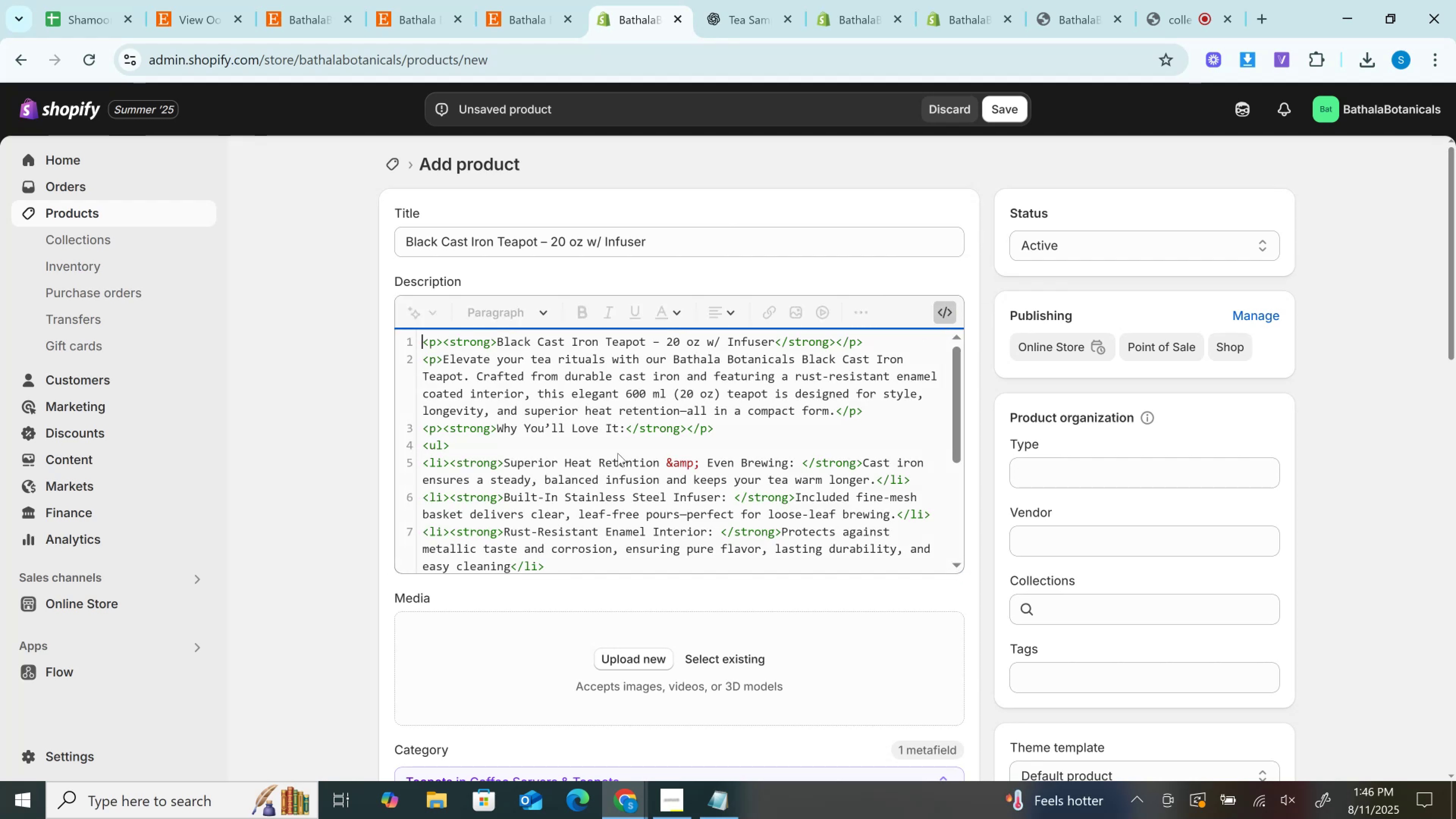 
scroll: coordinate [544, 486], scroll_direction: down, amount: 7.0
 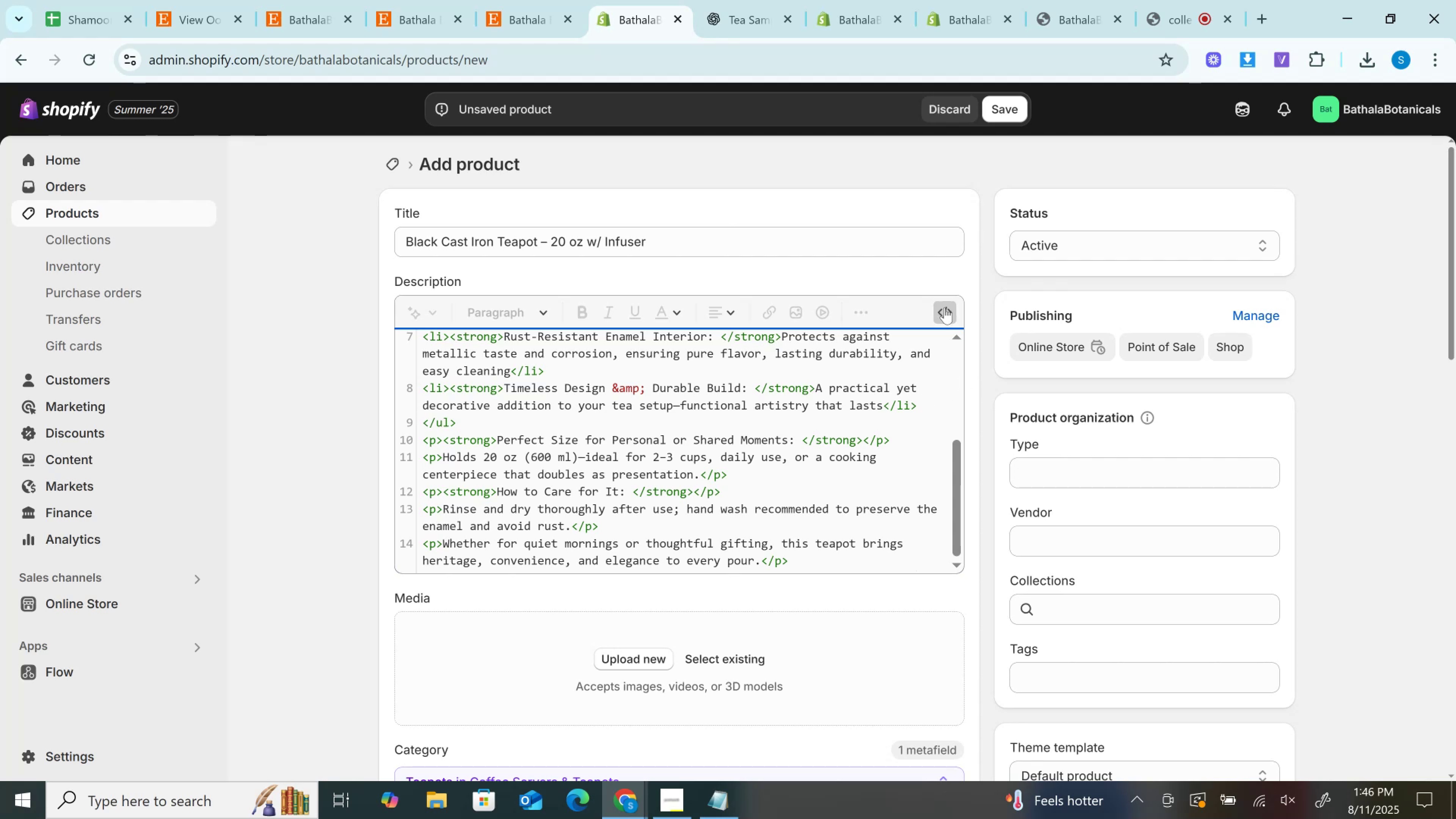 
left_click([943, 303])
 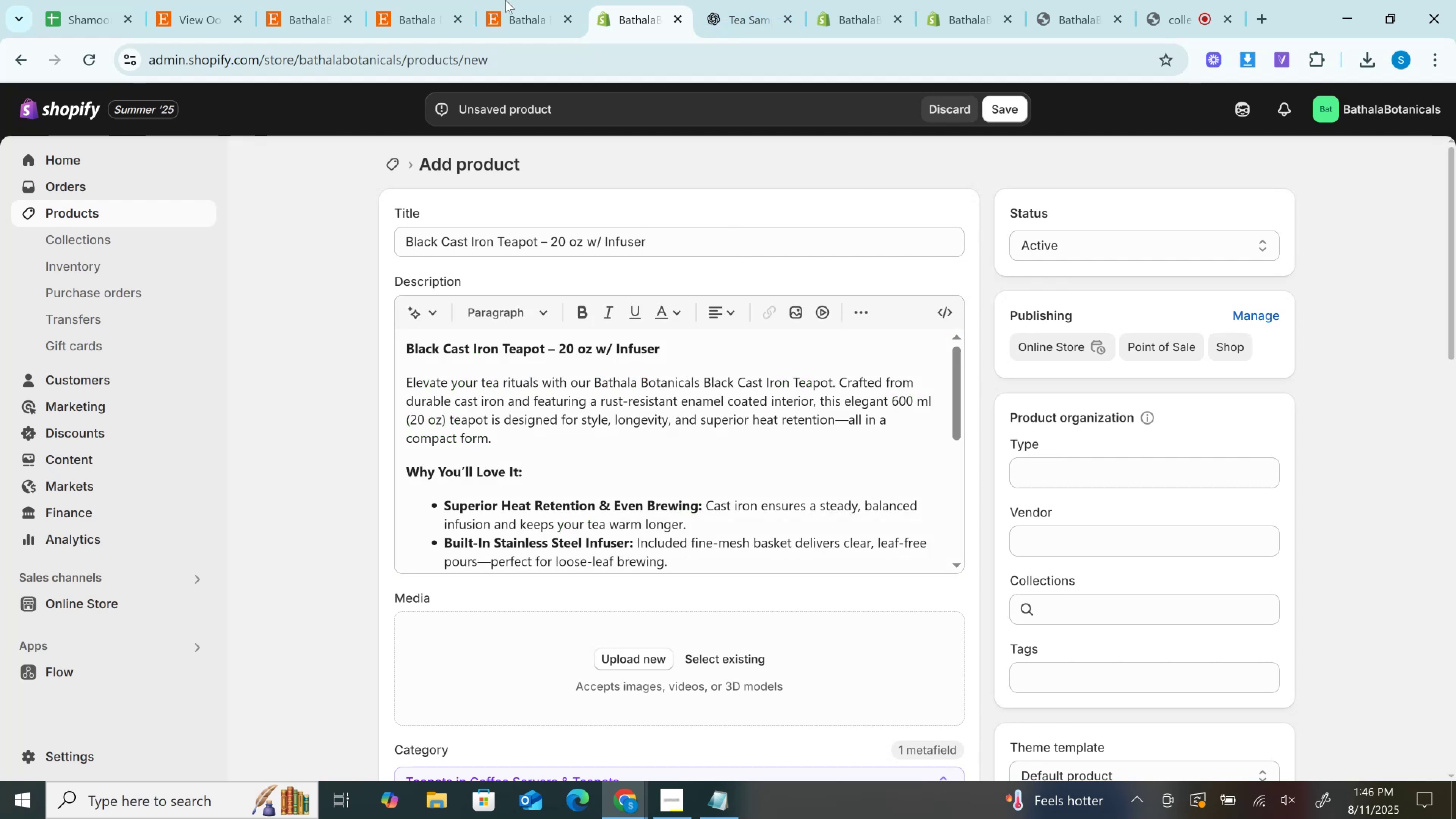 
left_click([505, 0])
 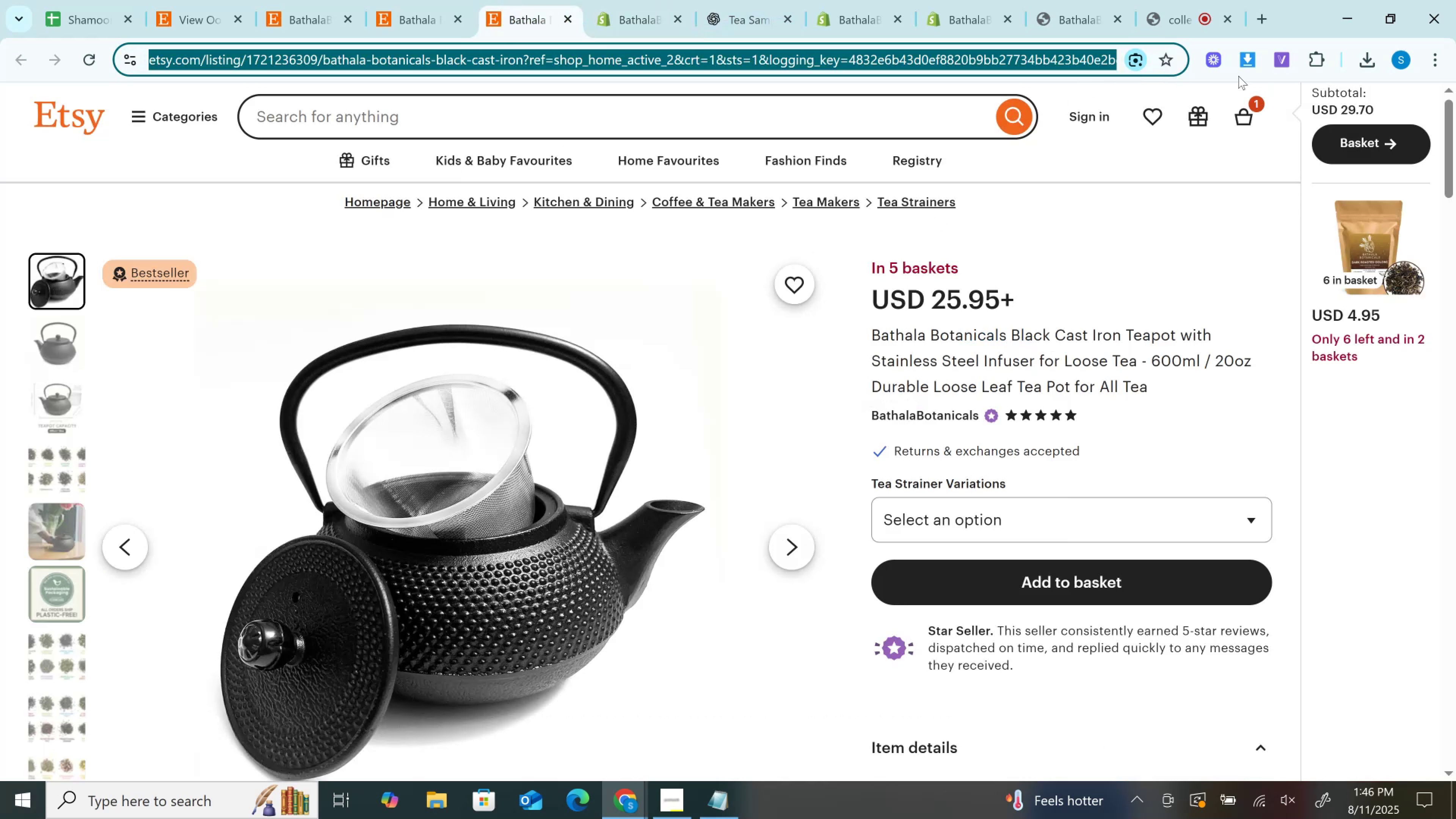 
left_click([1244, 64])
 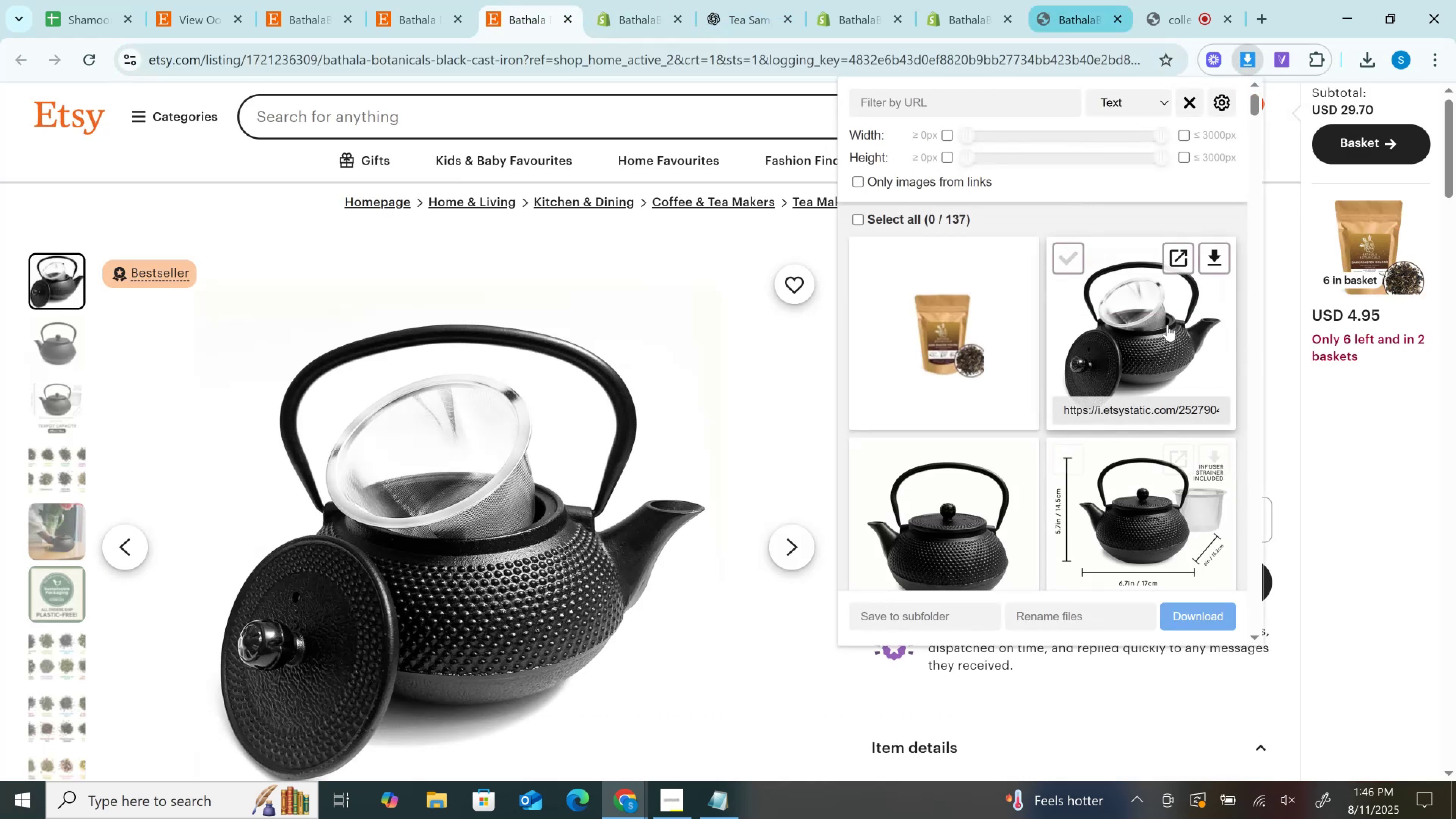 
scroll: coordinate [1181, 397], scroll_direction: up, amount: 1.0
 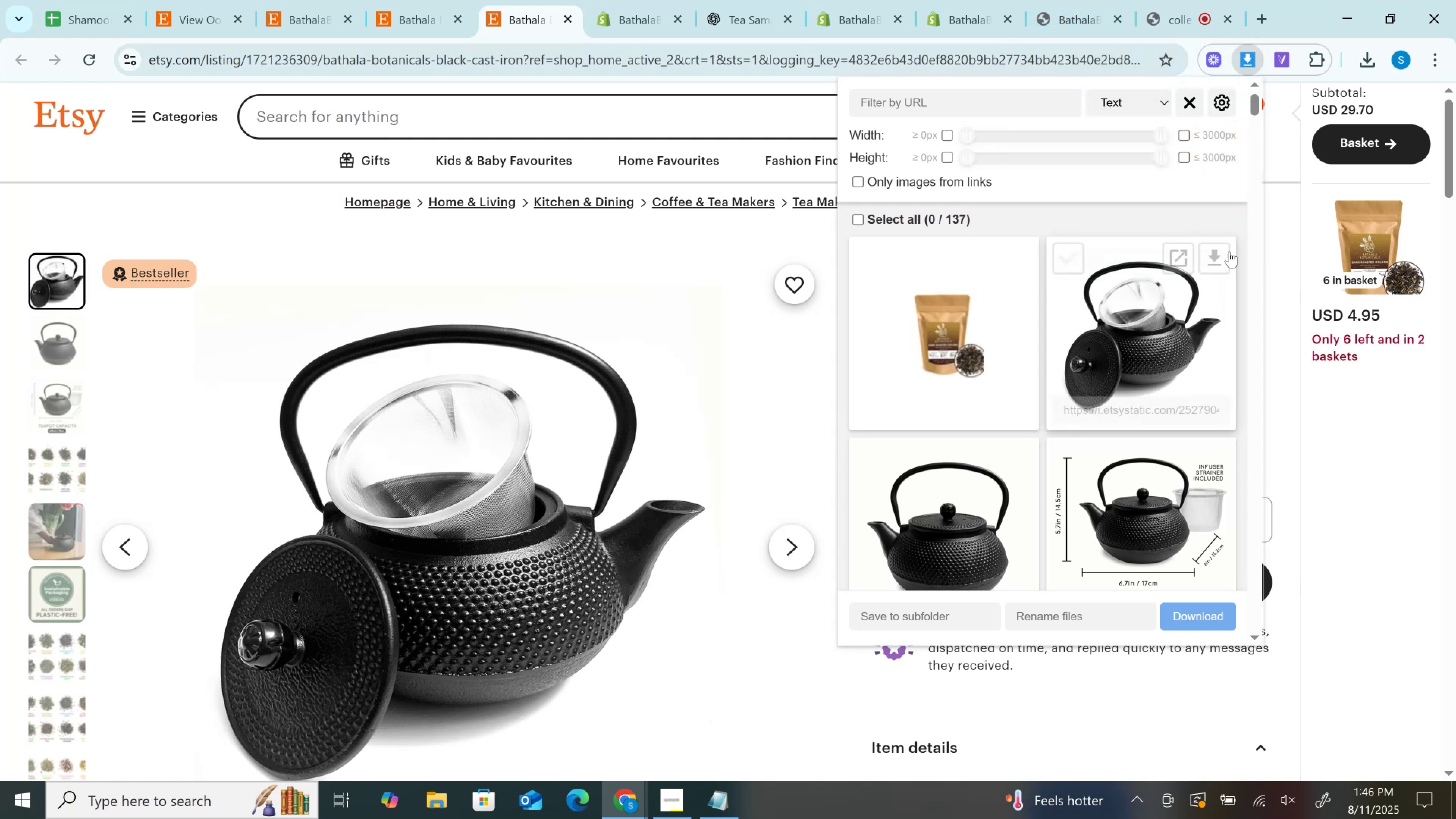 
left_click([1218, 258])
 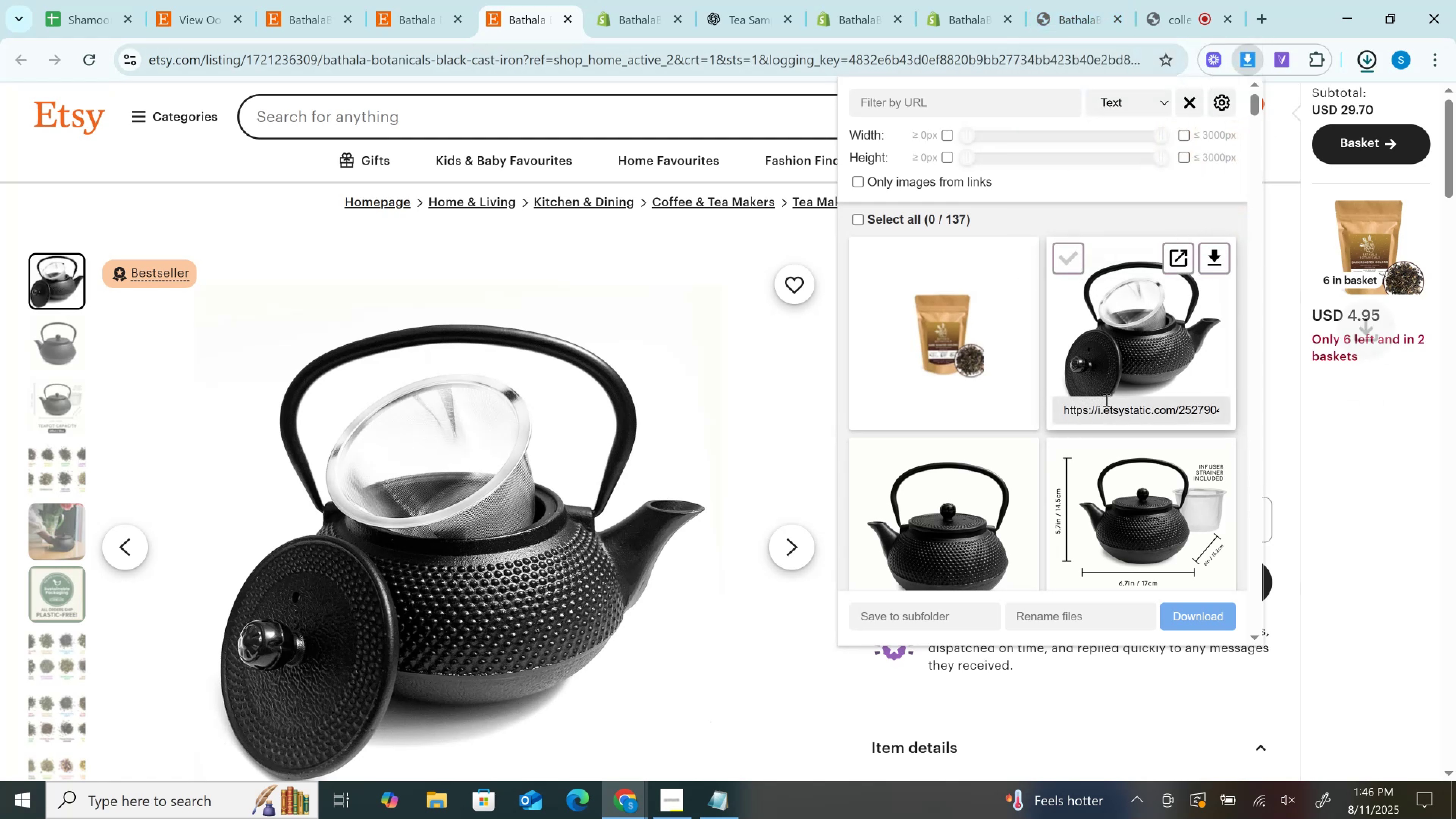 
scroll: coordinate [1090, 414], scroll_direction: none, amount: 0.0
 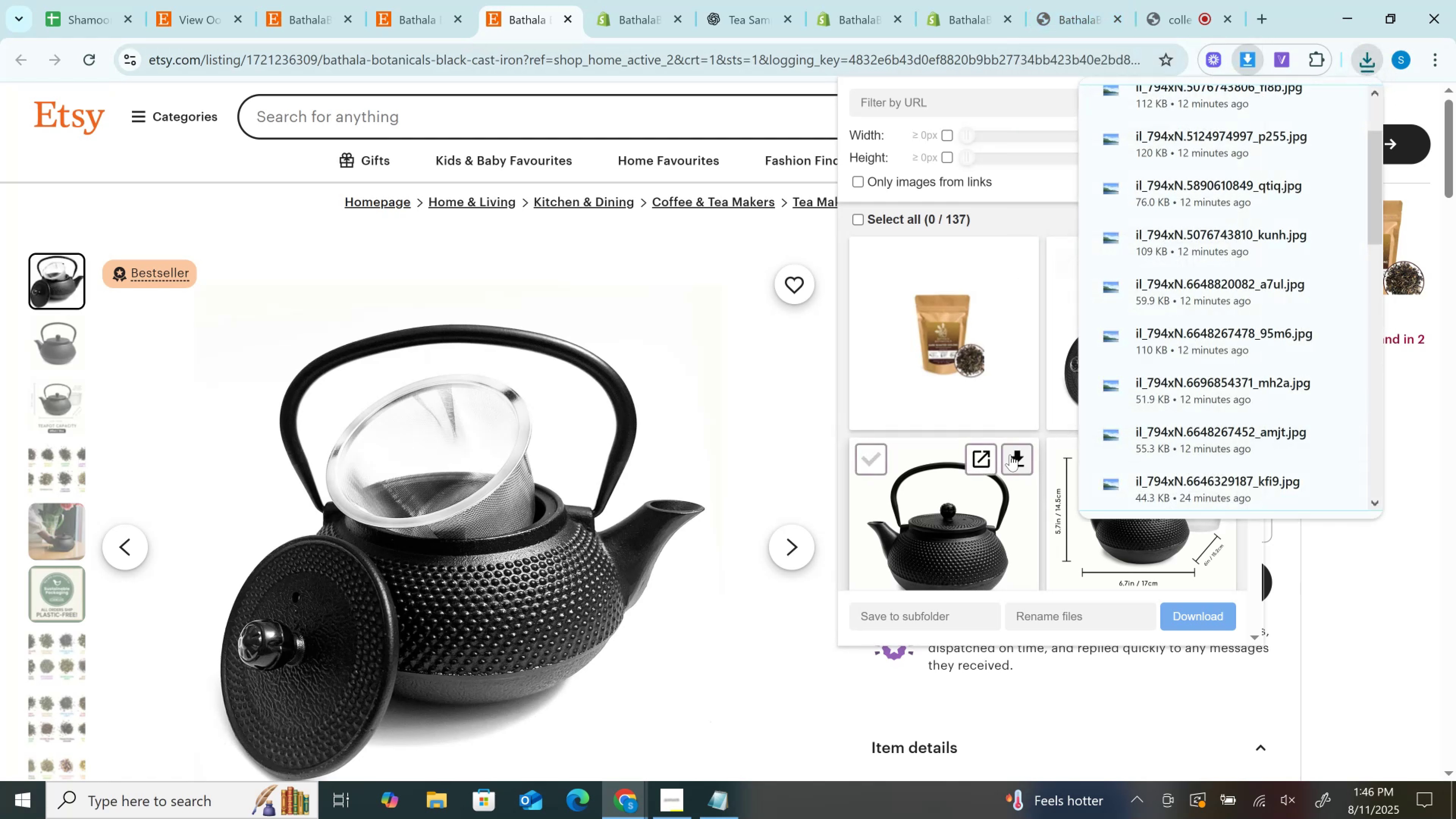 
left_click([1010, 455])
 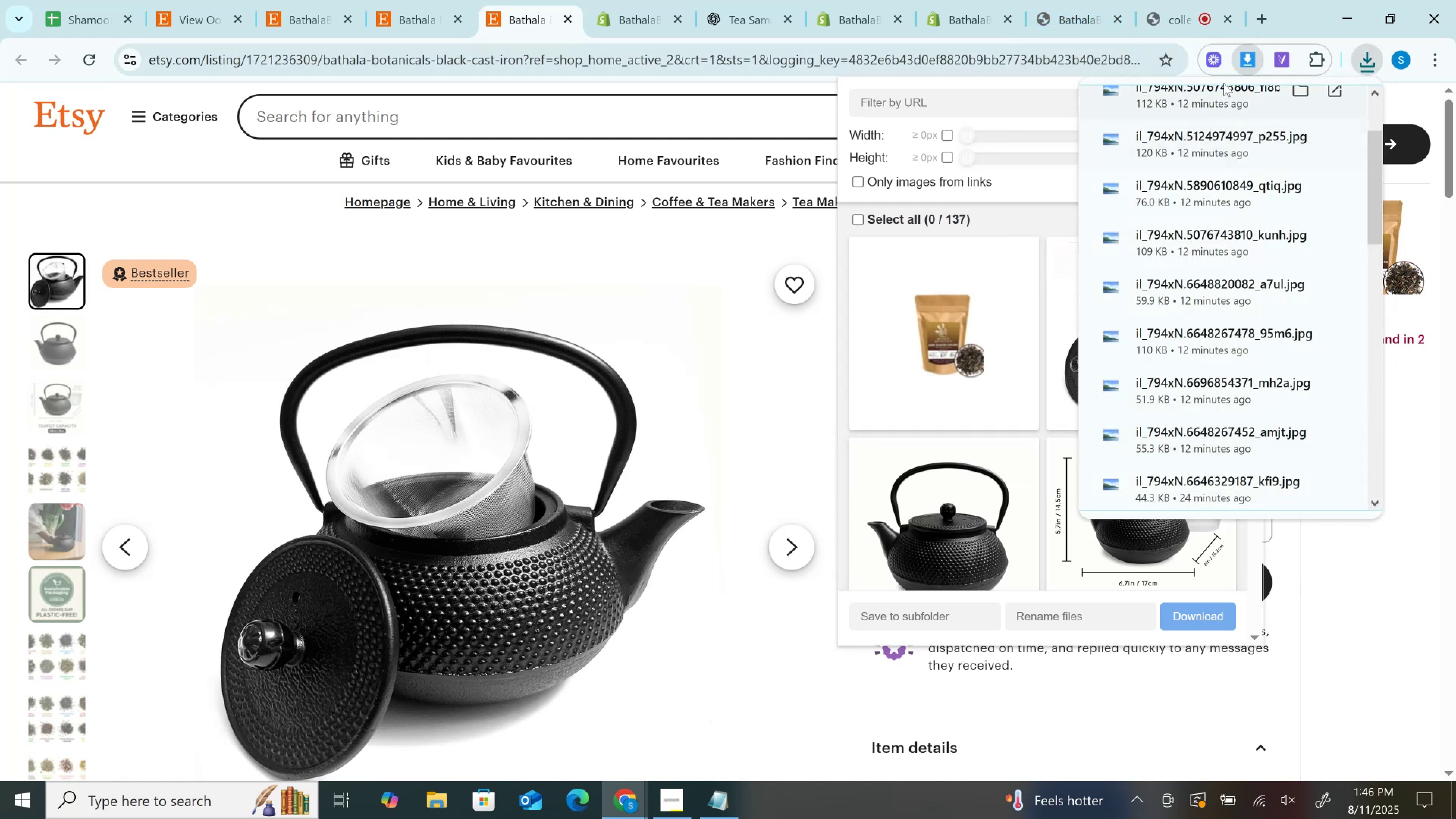 
left_click([1238, 57])
 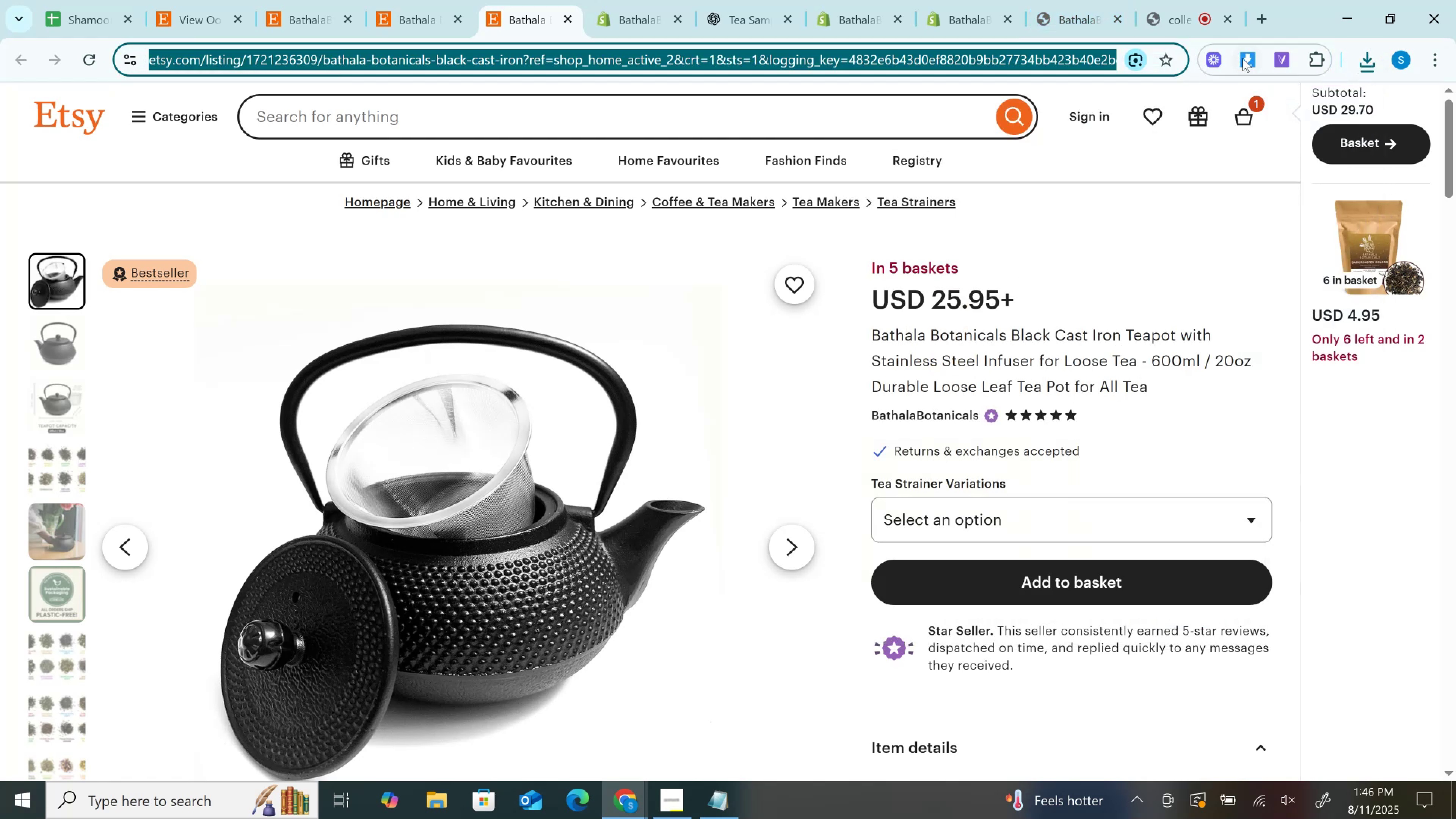 
left_click([1243, 58])
 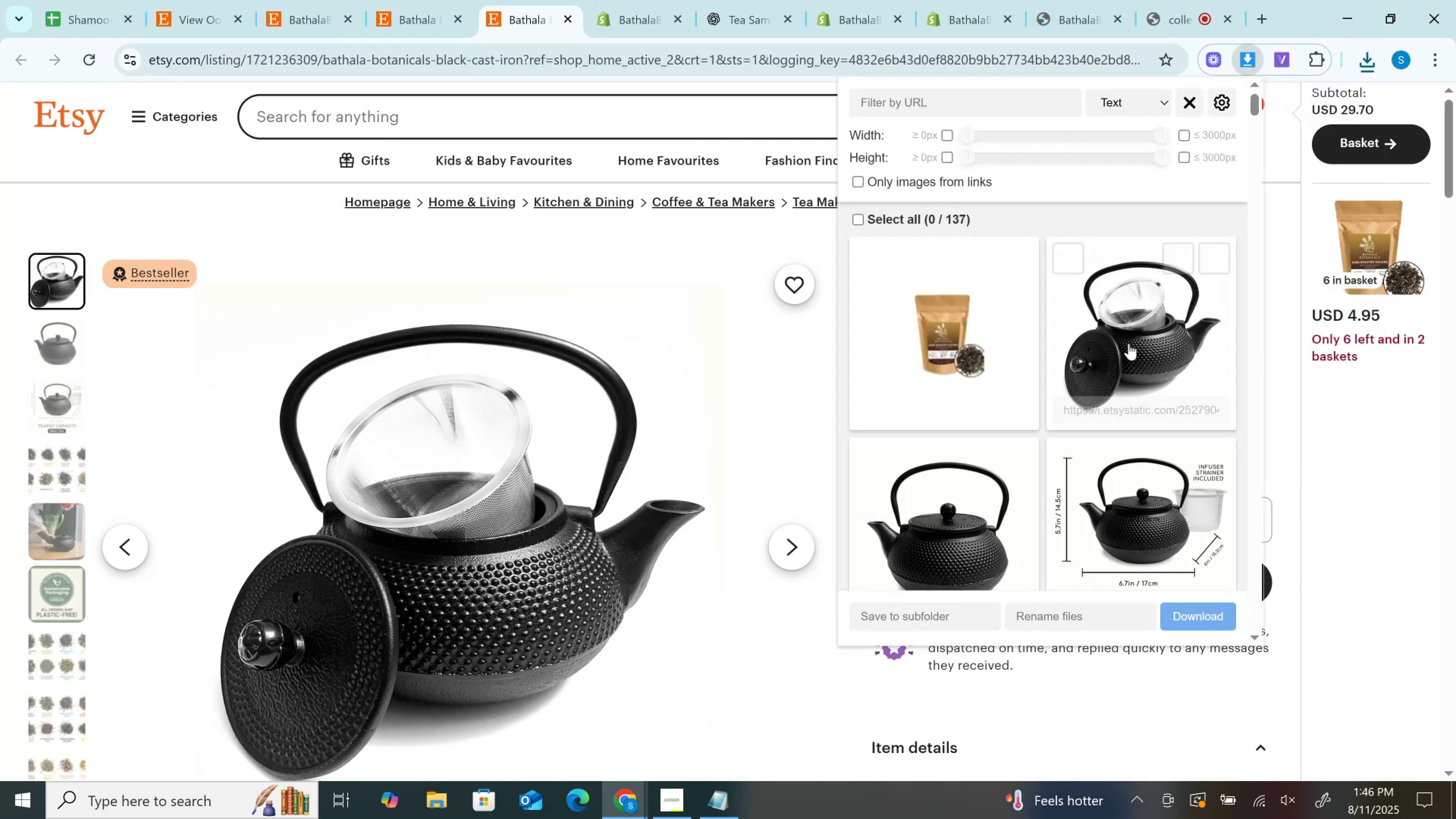 
scroll: coordinate [1136, 384], scroll_direction: down, amount: 2.0
 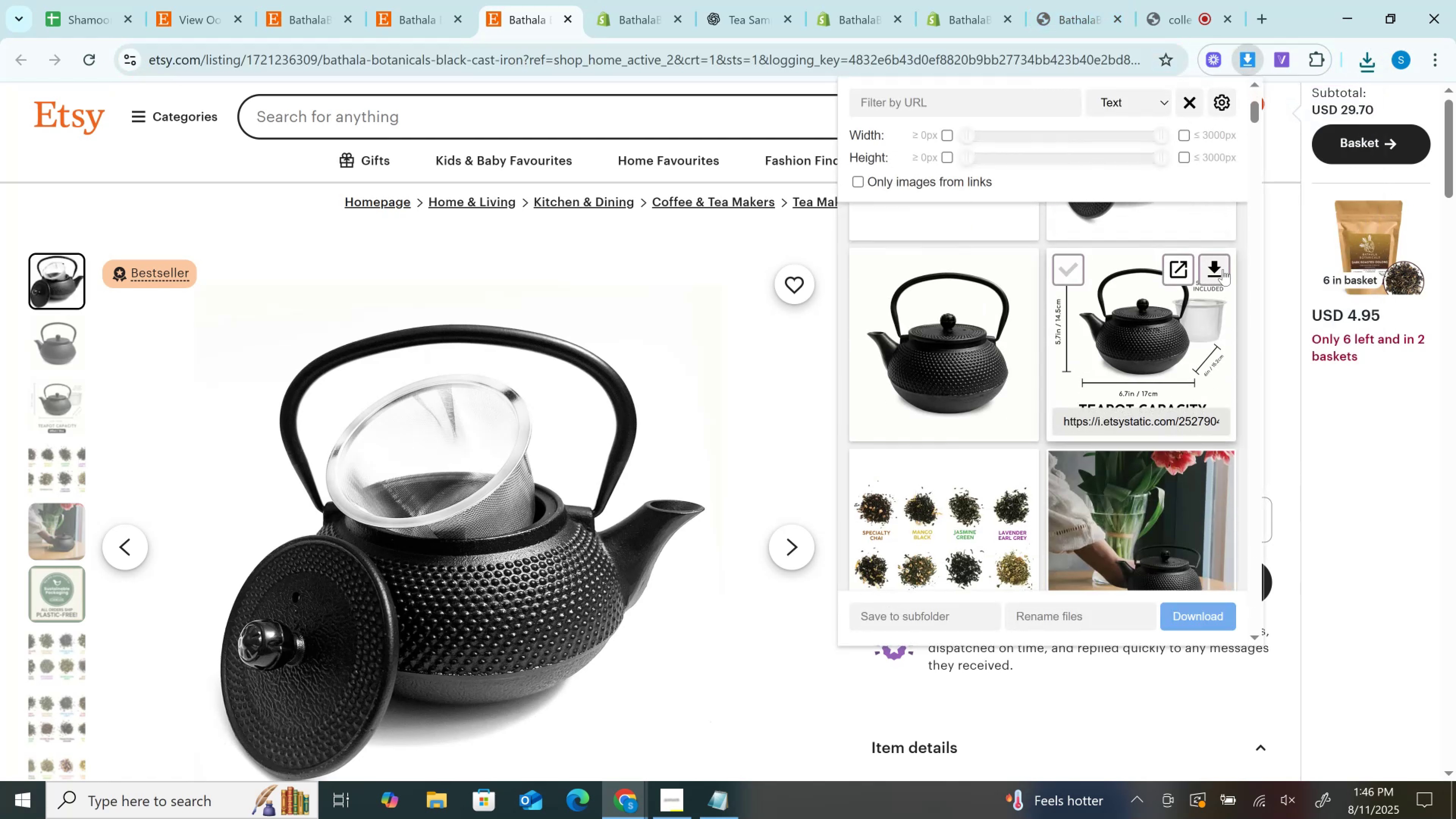 
left_click([1223, 269])
 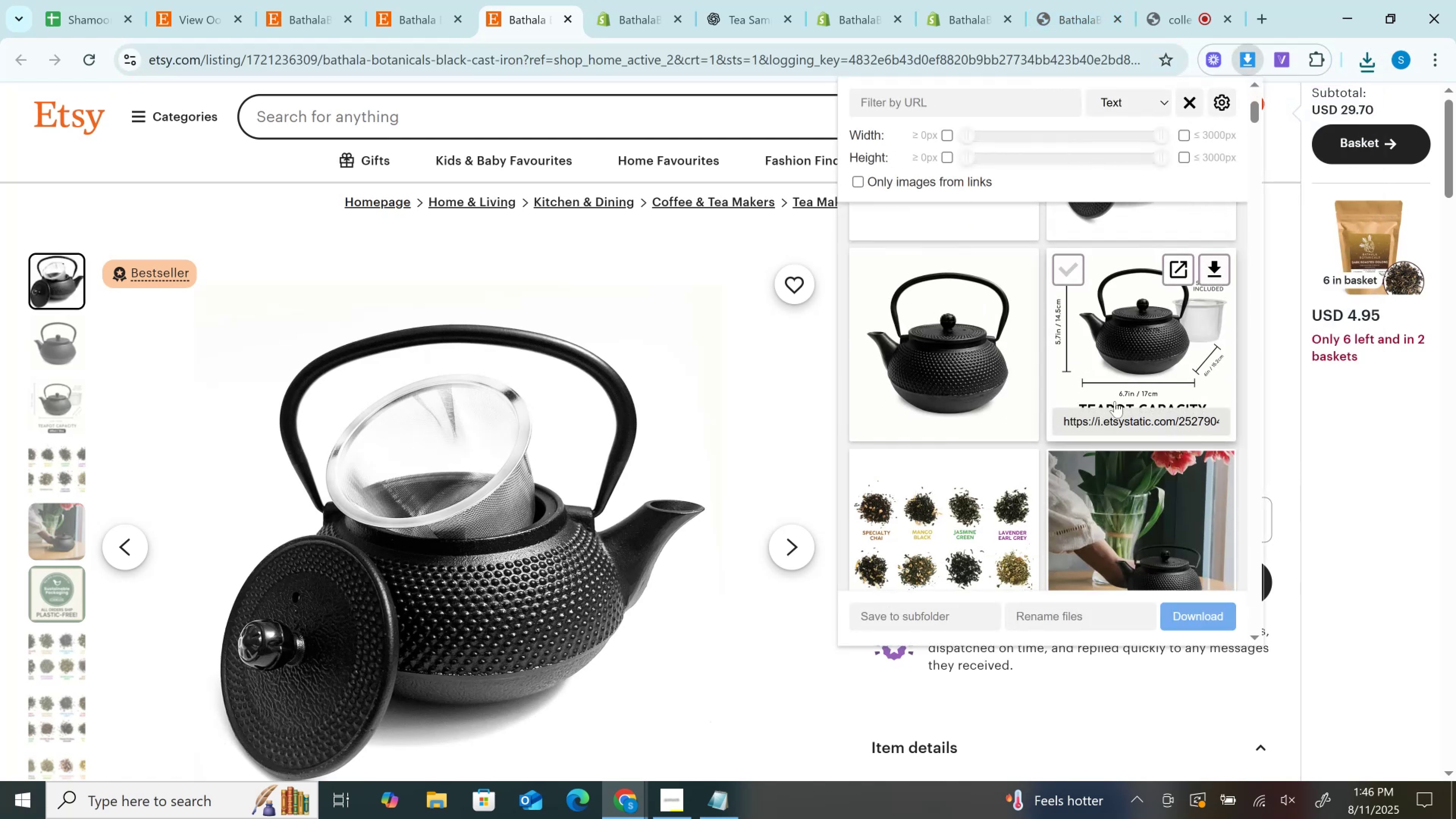 
scroll: coordinate [1112, 407], scroll_direction: down, amount: 1.0
 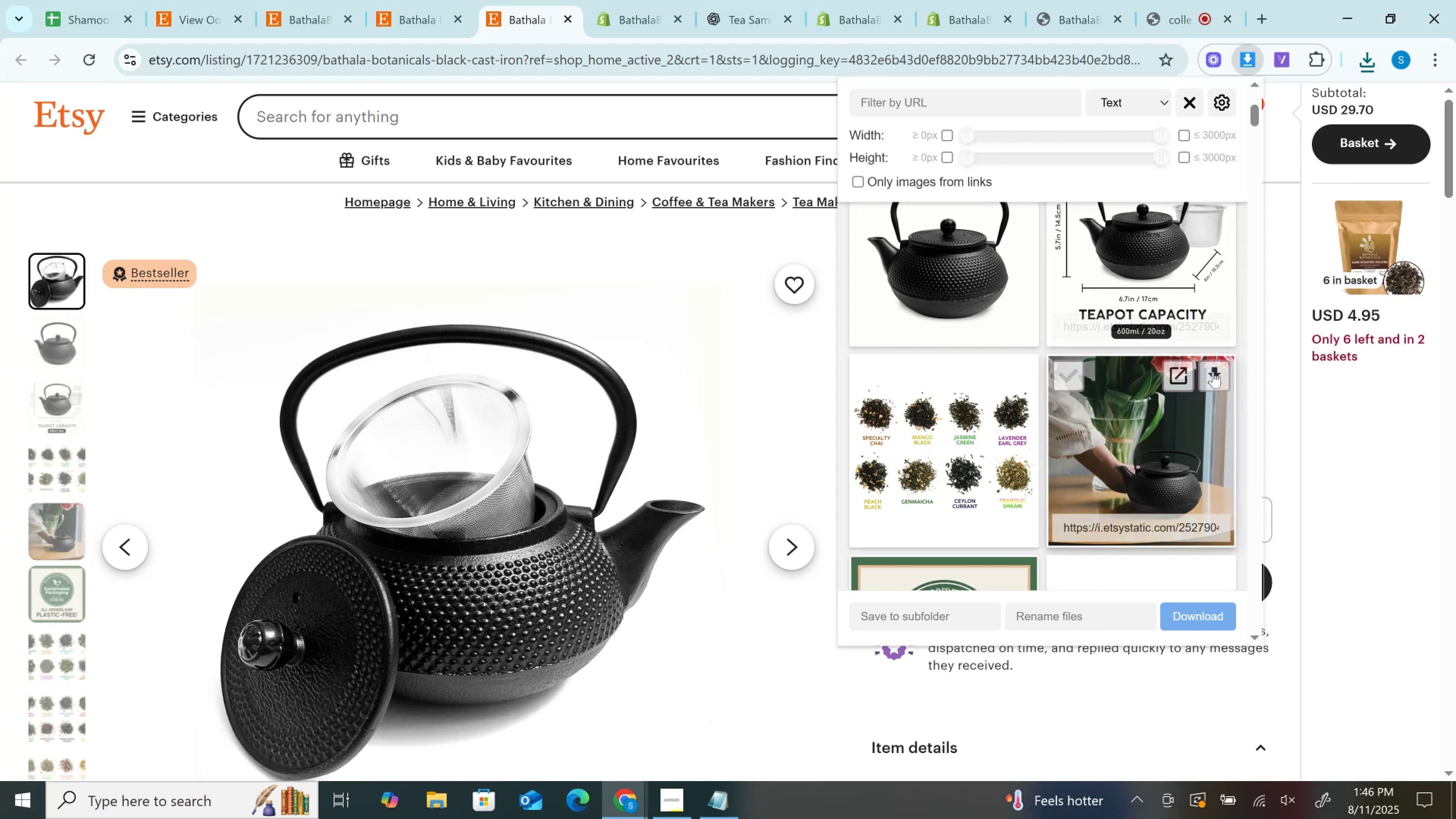 
left_click([1213, 372])
 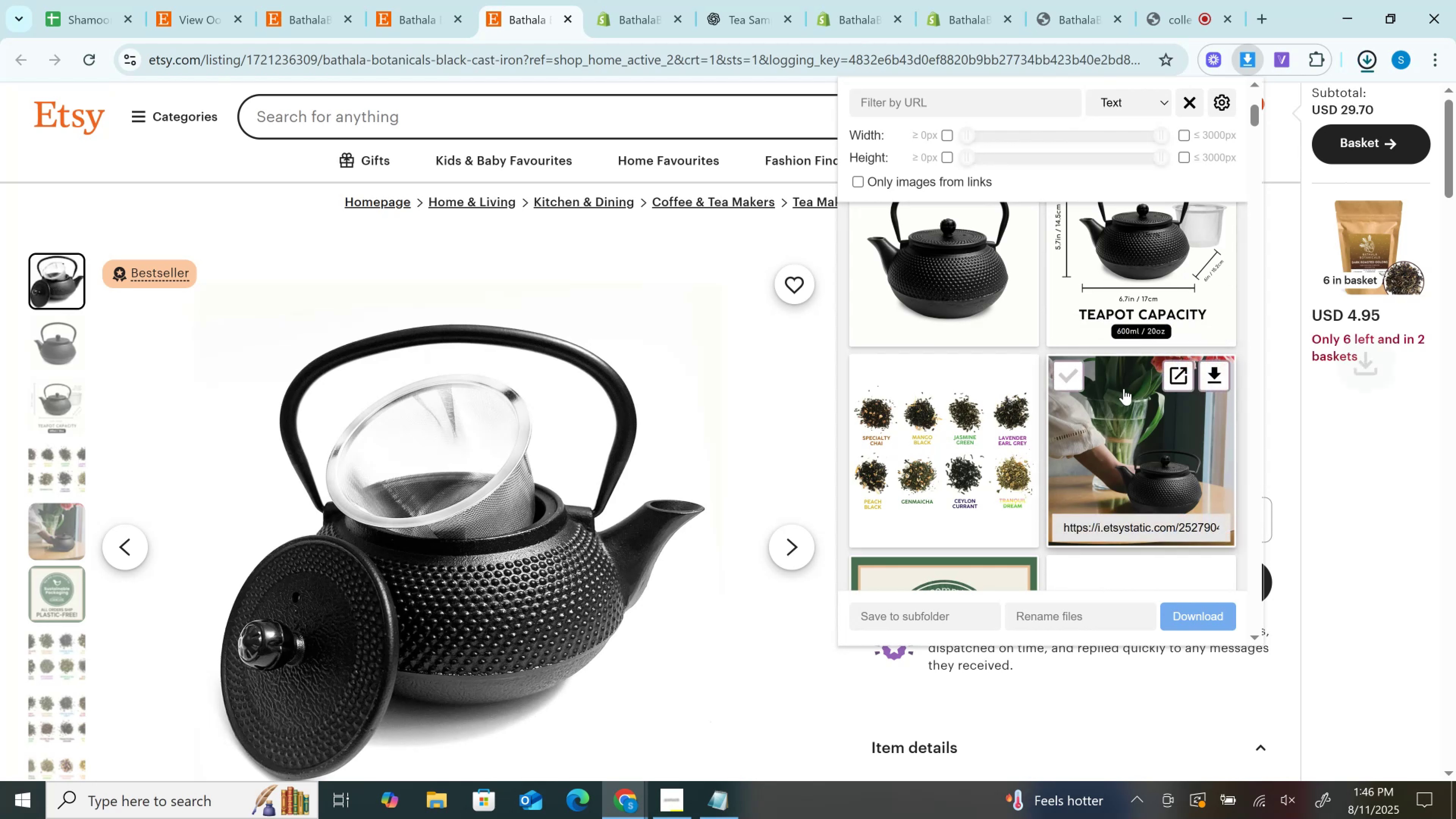 
scroll: coordinate [1124, 389], scroll_direction: down, amount: 6.0
 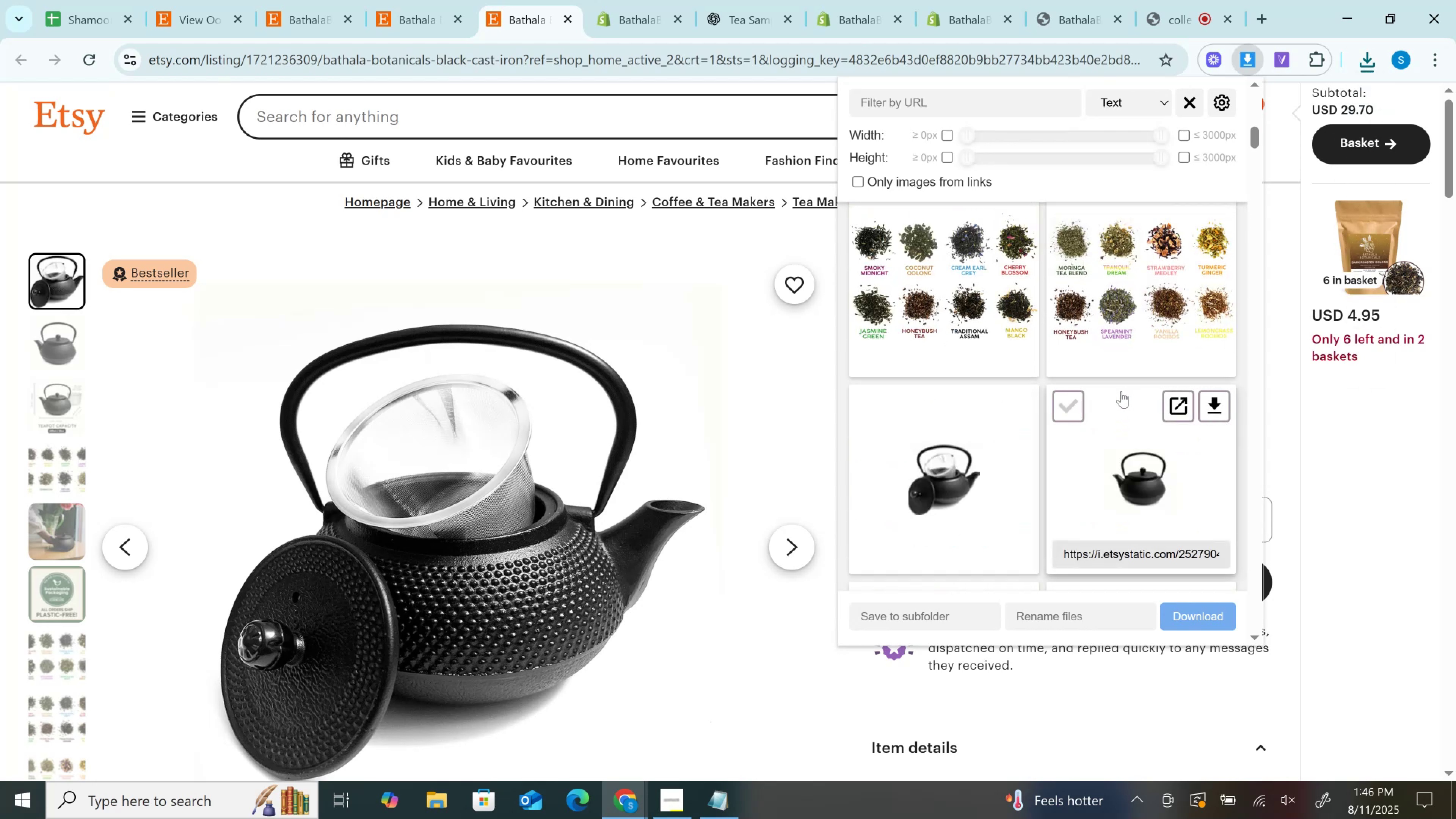 
wait(8.83)
 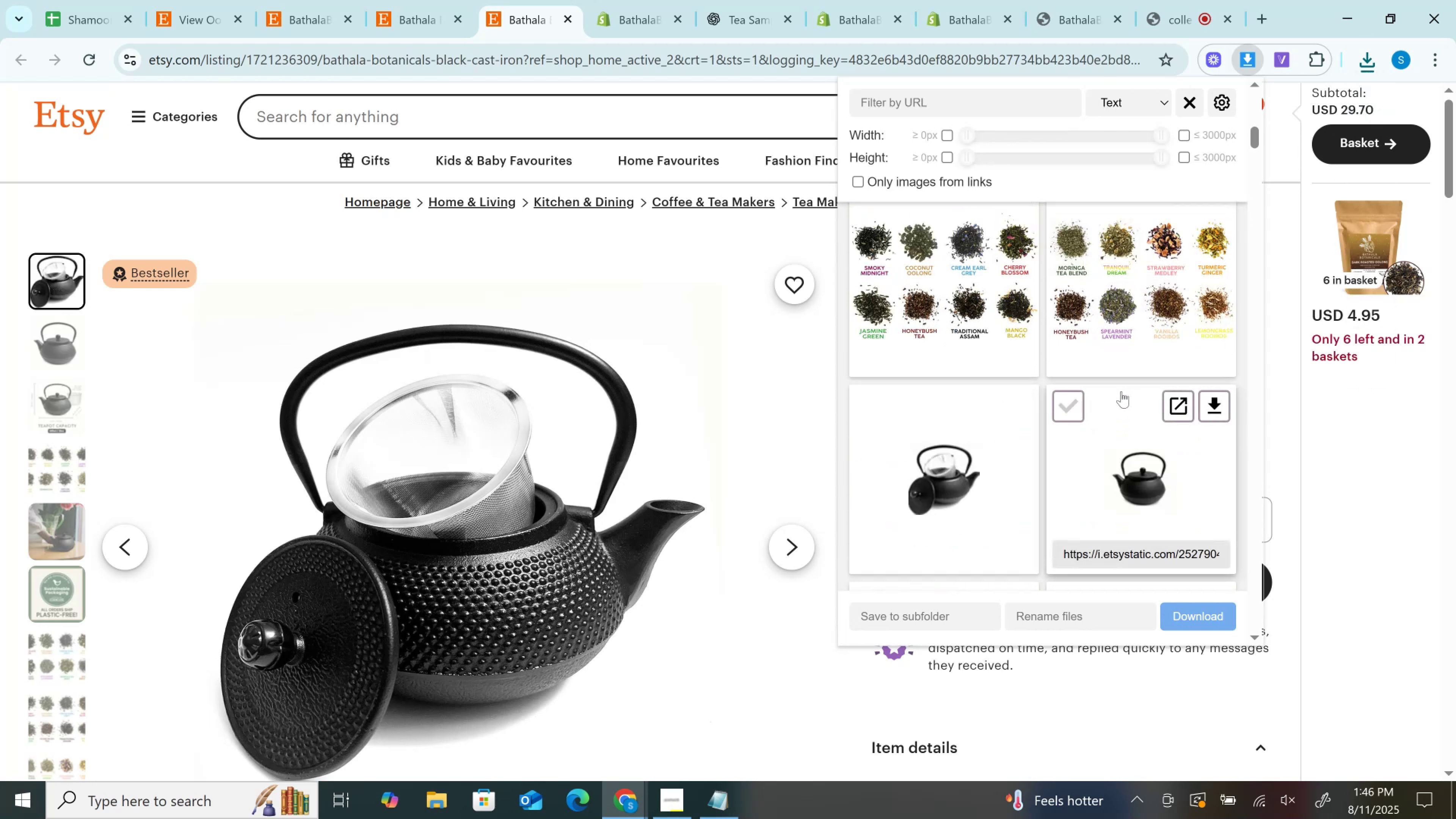 
left_click([655, 0])
 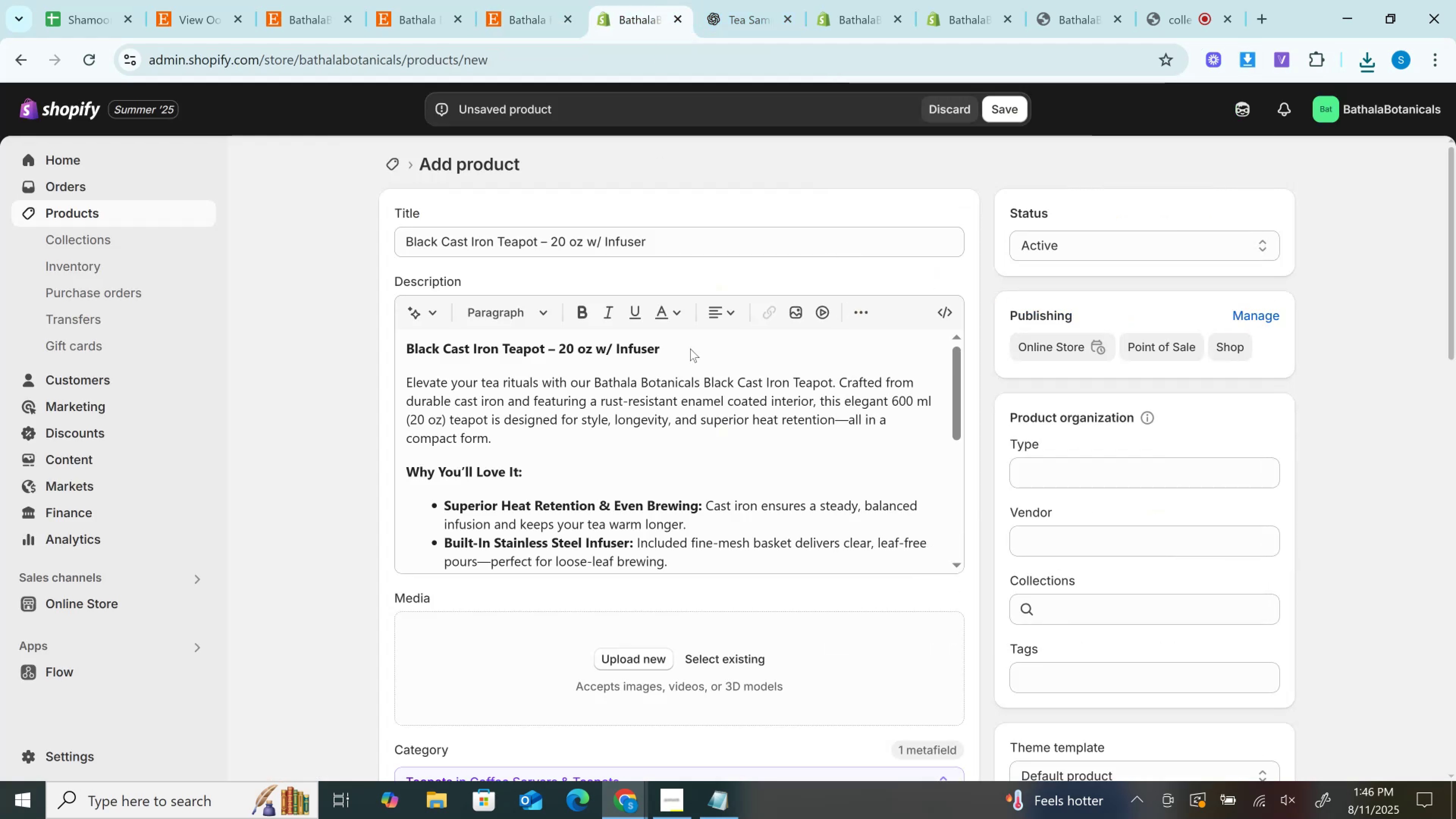 
scroll: coordinate [709, 487], scroll_direction: down, amount: 2.0
 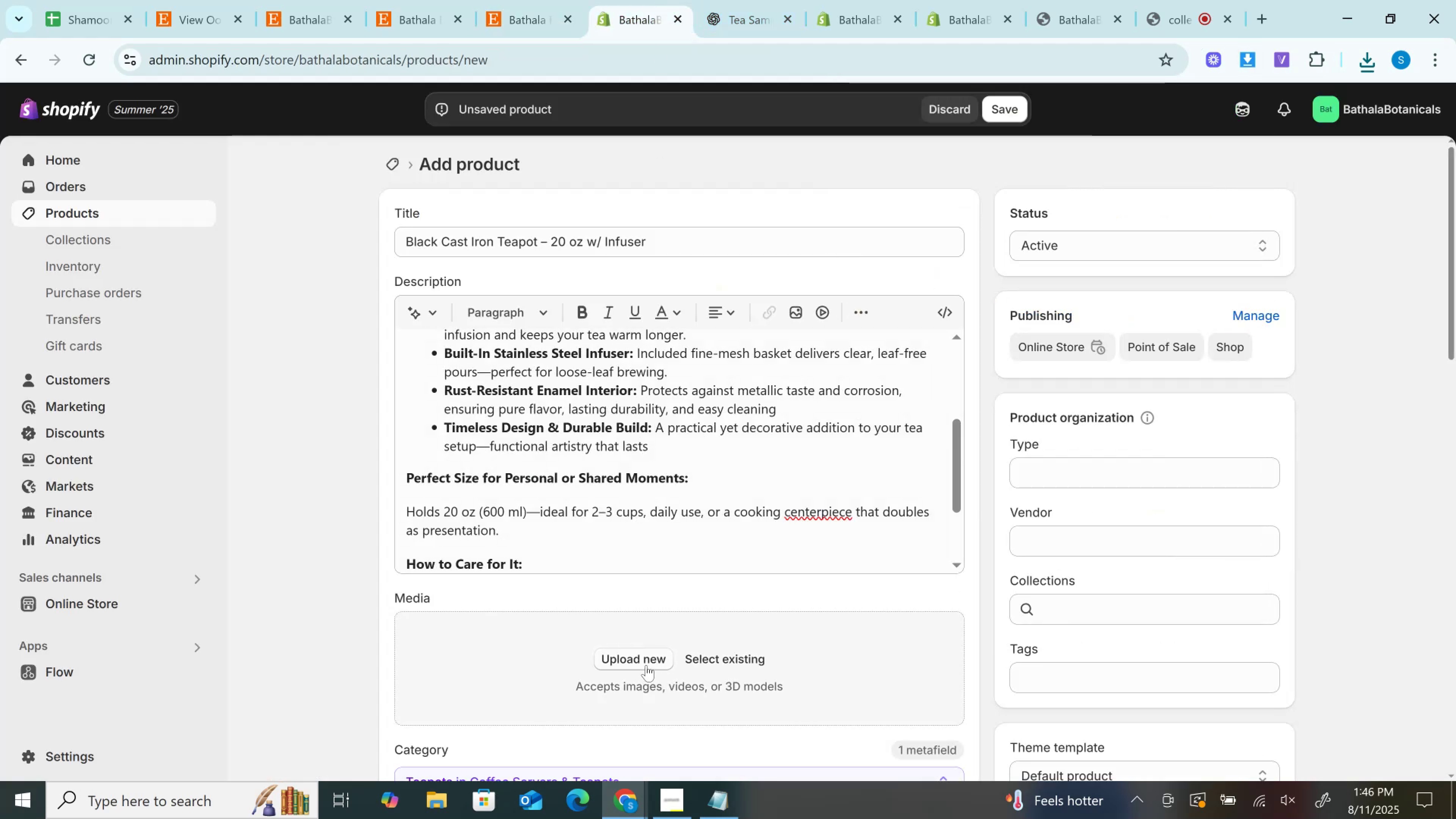 
left_click([644, 660])
 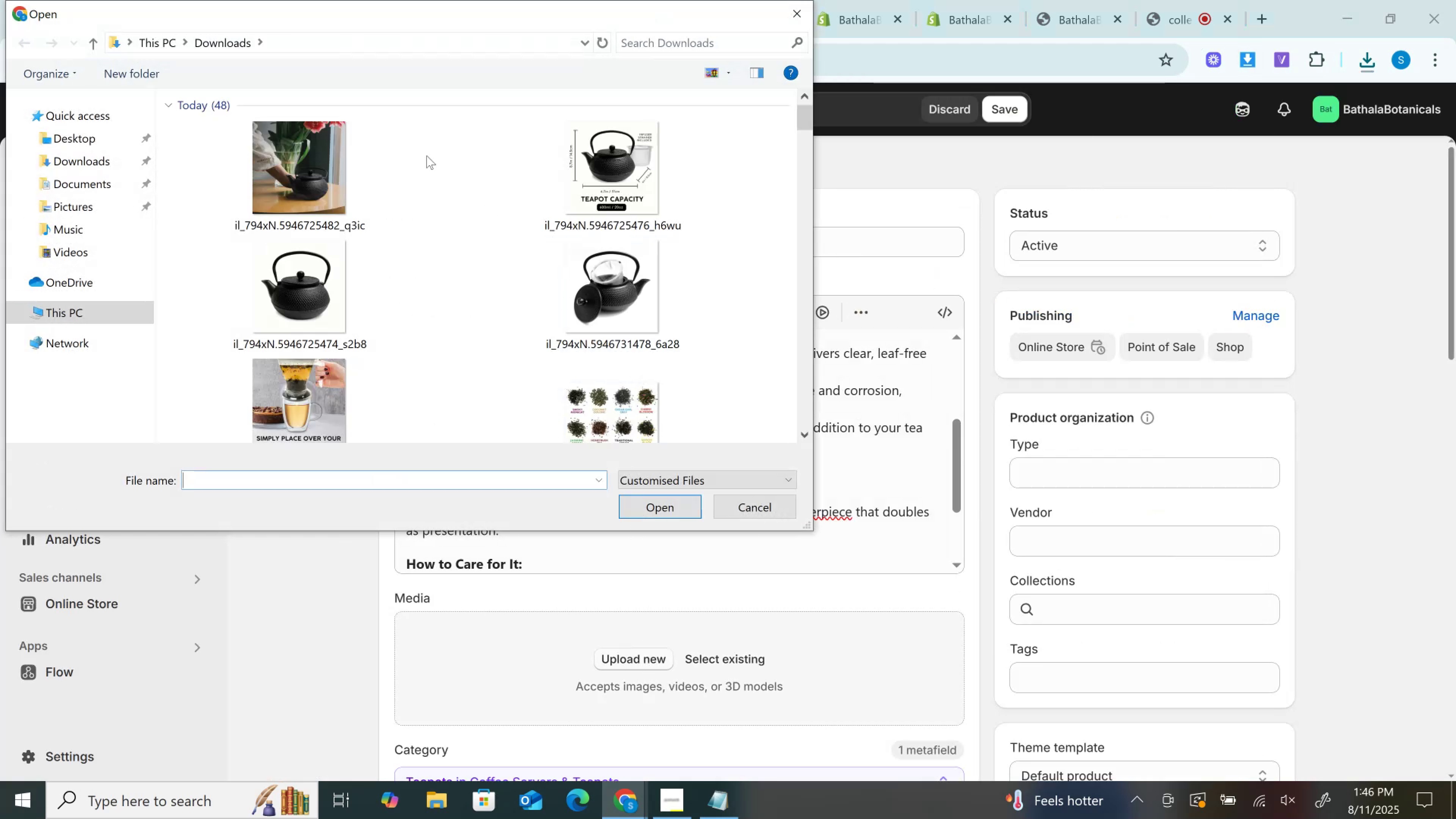 
left_click([328, 173])
 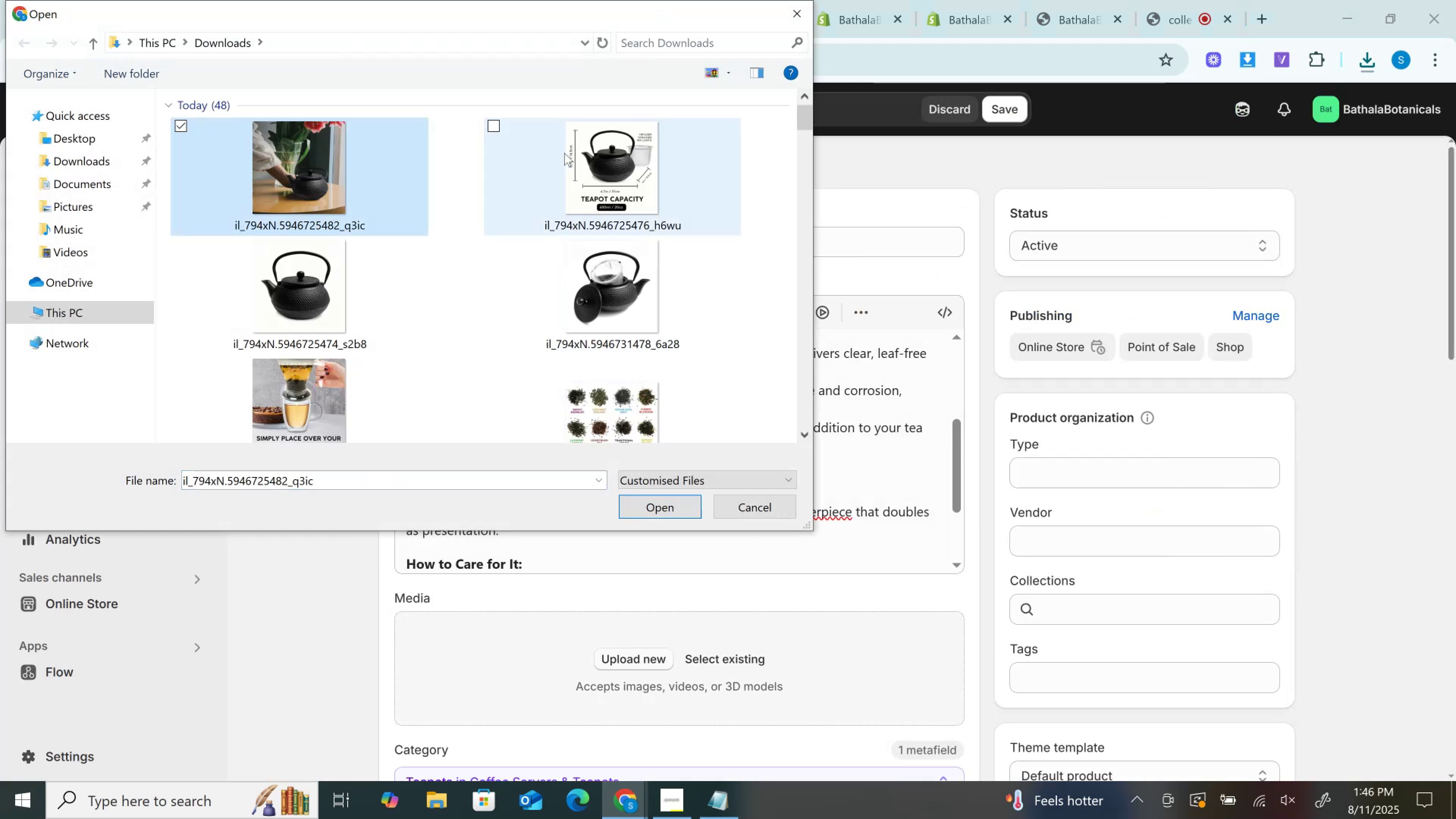 
hold_key(key=ControlLeft, duration=1.52)
left_click([591, 162])
 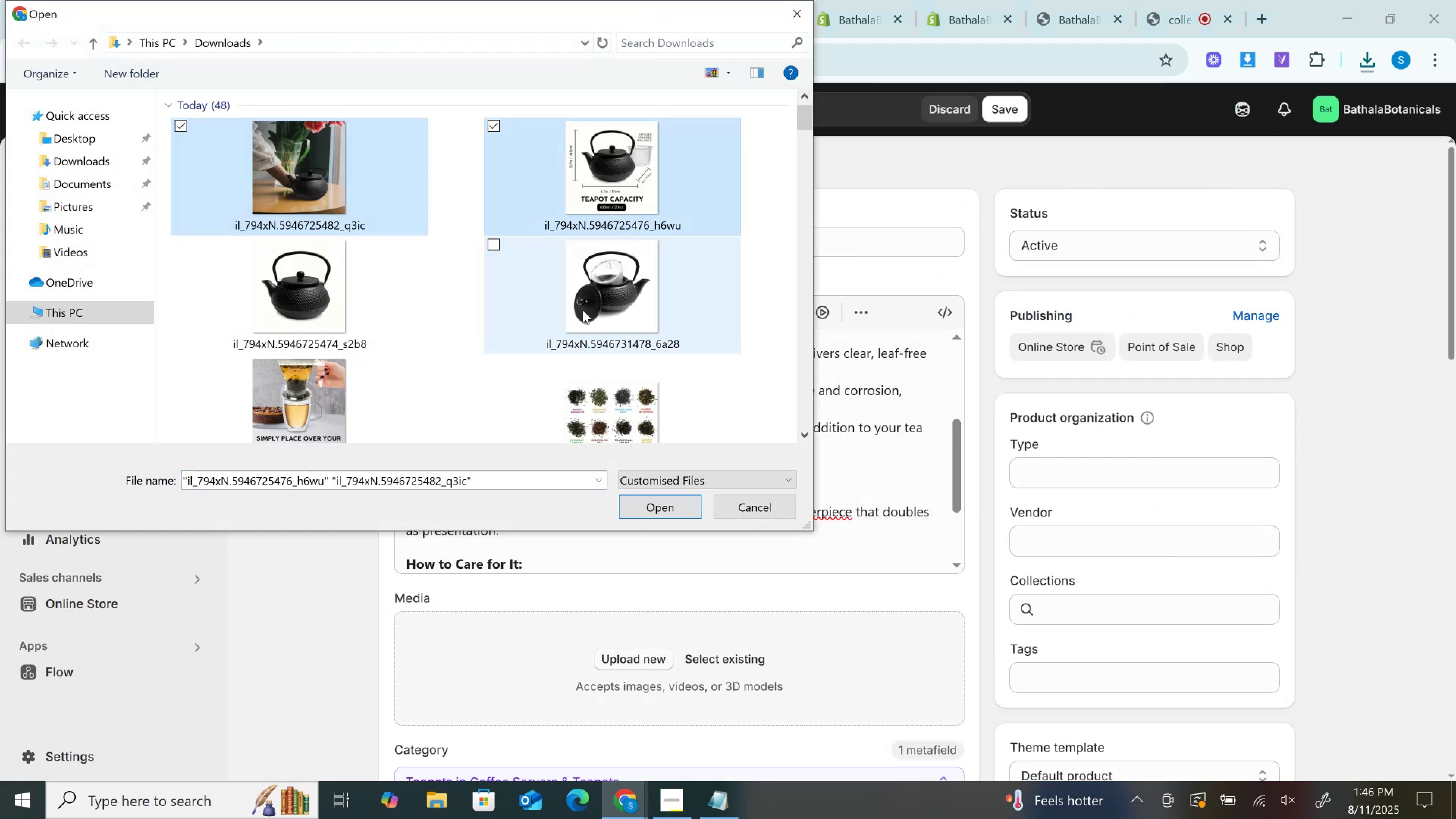 
left_click([582, 310])
 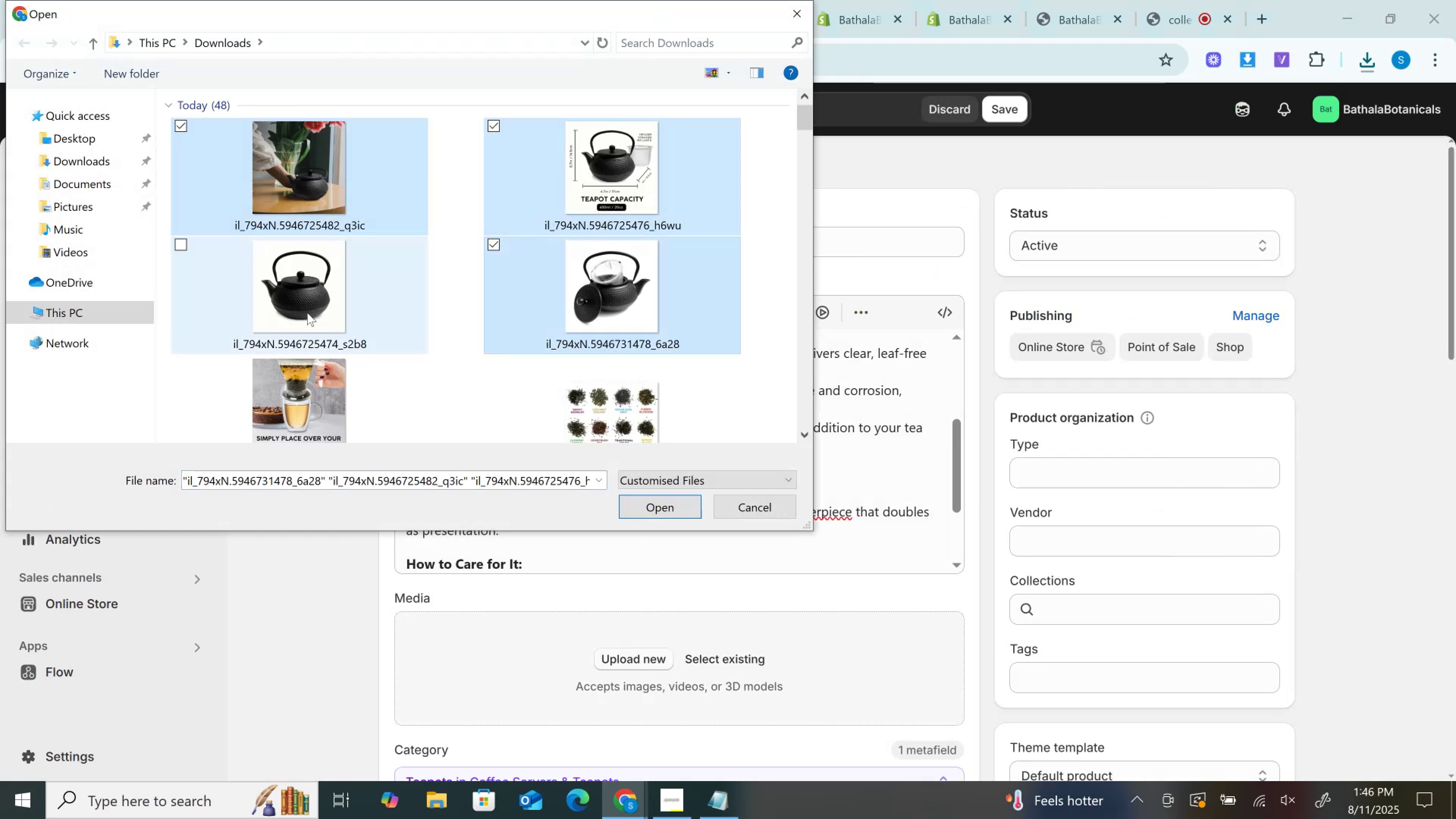 
double_click([307, 312])
 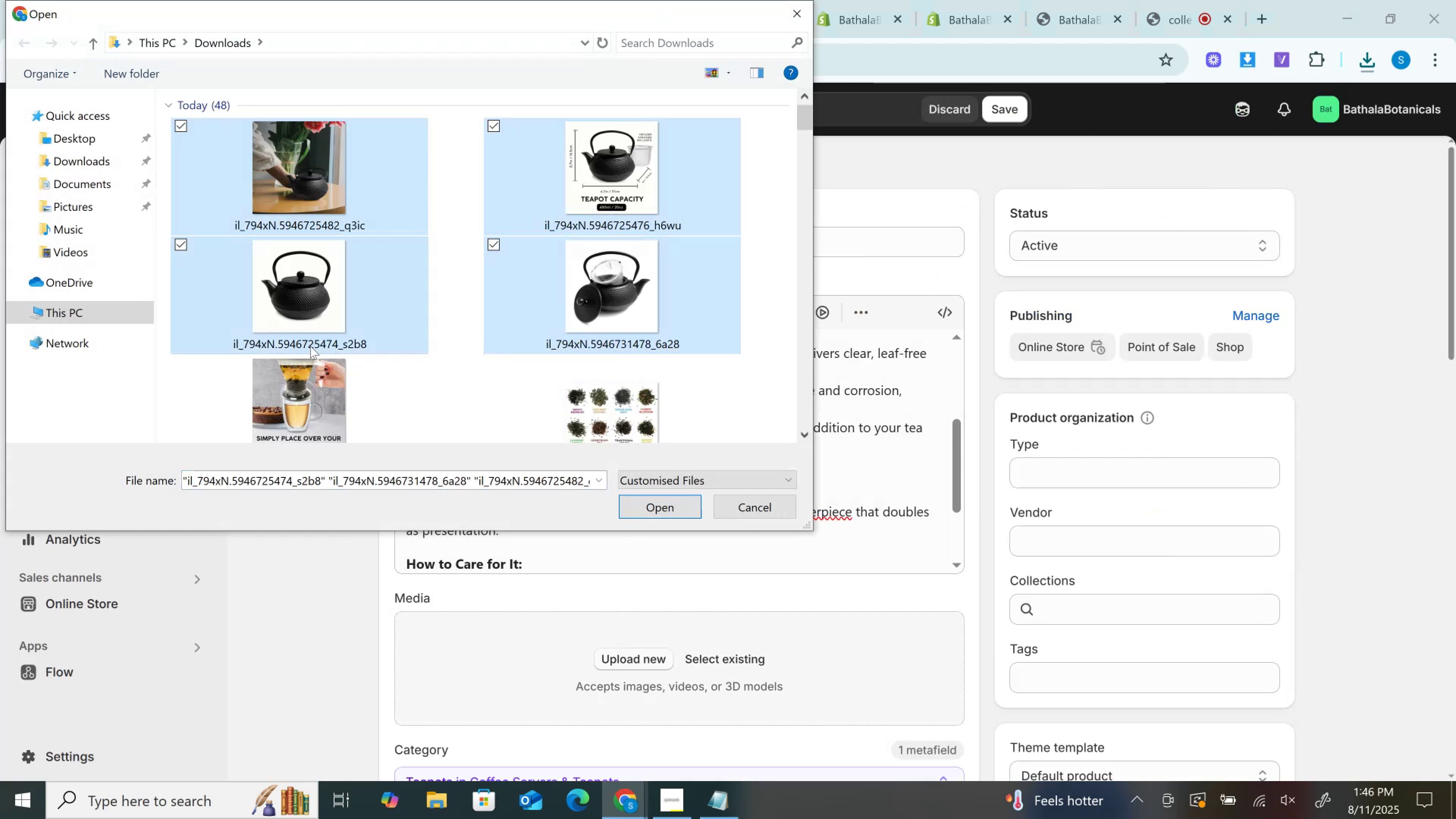 
hold_key(key=ControlLeft, duration=0.35)
 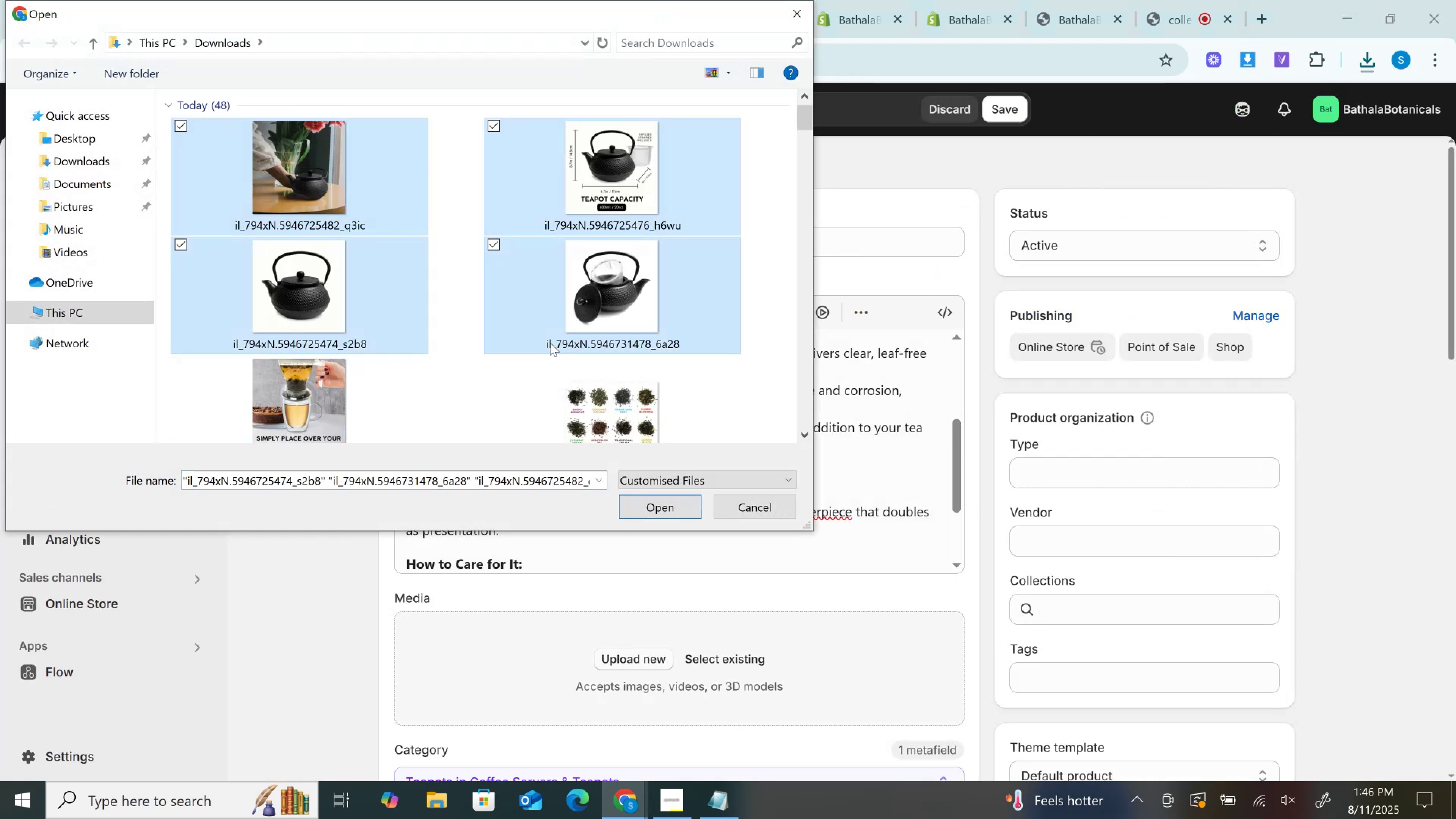 
scroll: coordinate [550, 343], scroll_direction: down, amount: 1.0
 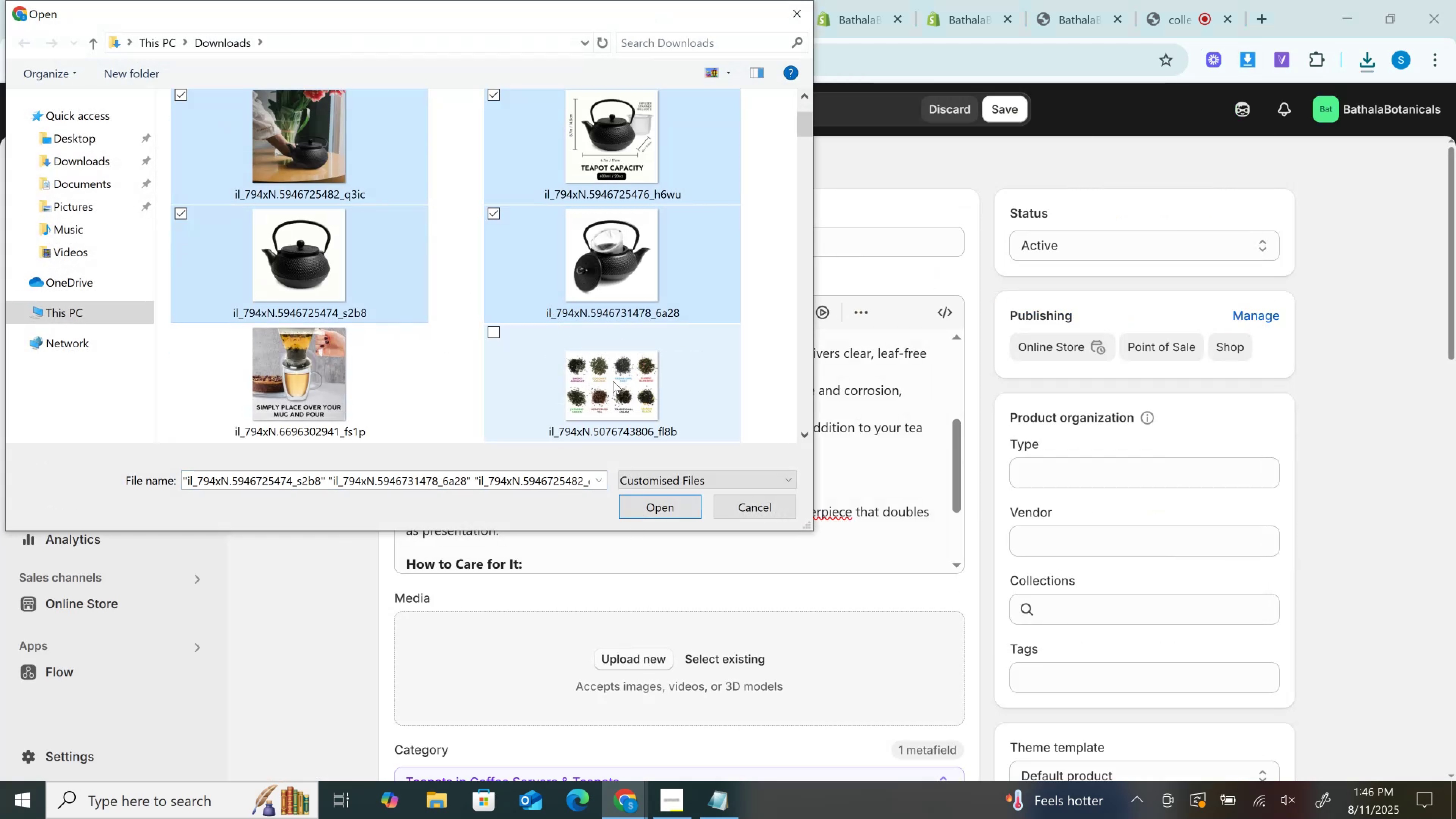 
left_click([611, 383])
 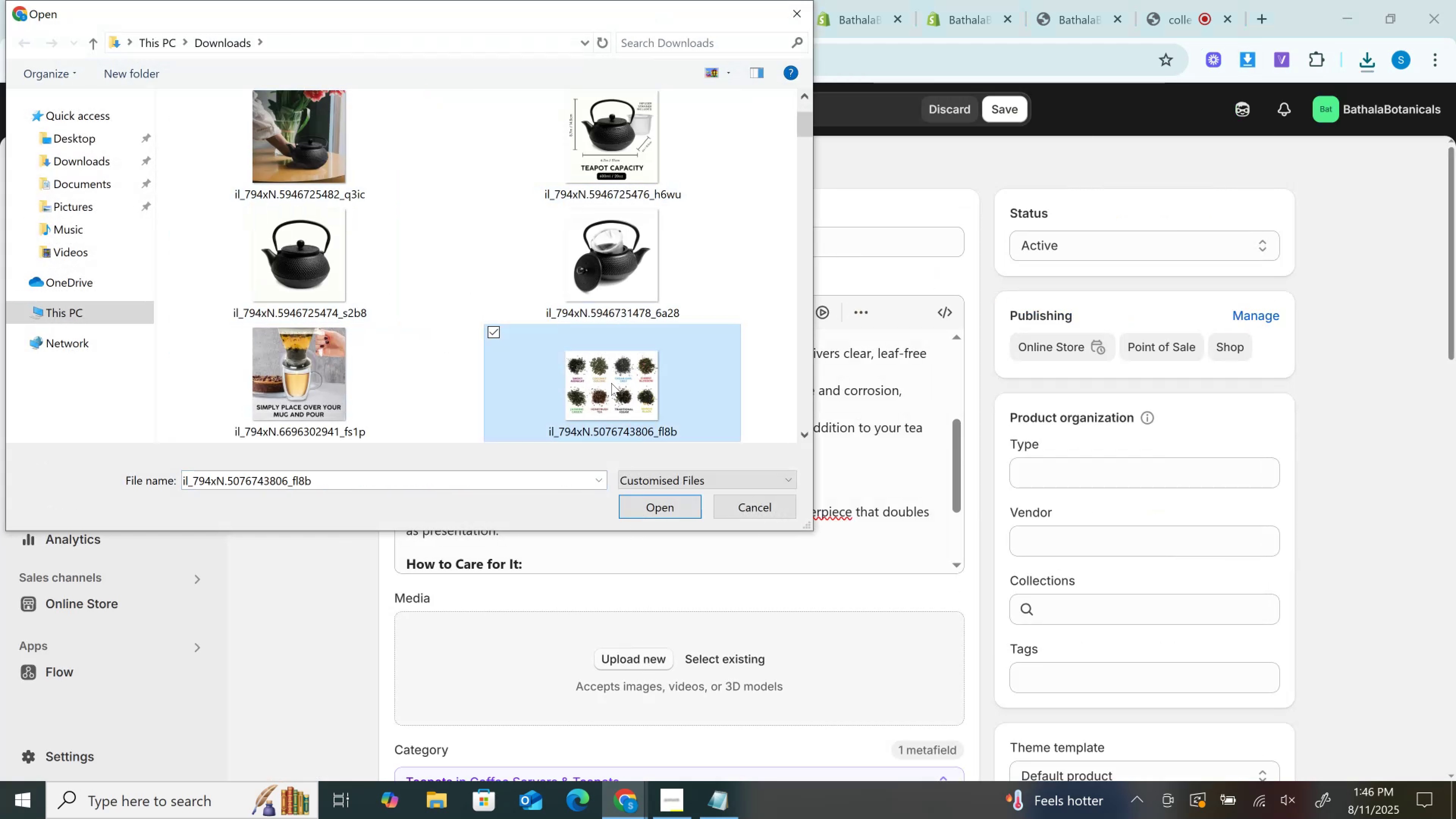 
scroll: coordinate [611, 383], scroll_direction: down, amount: 2.0
 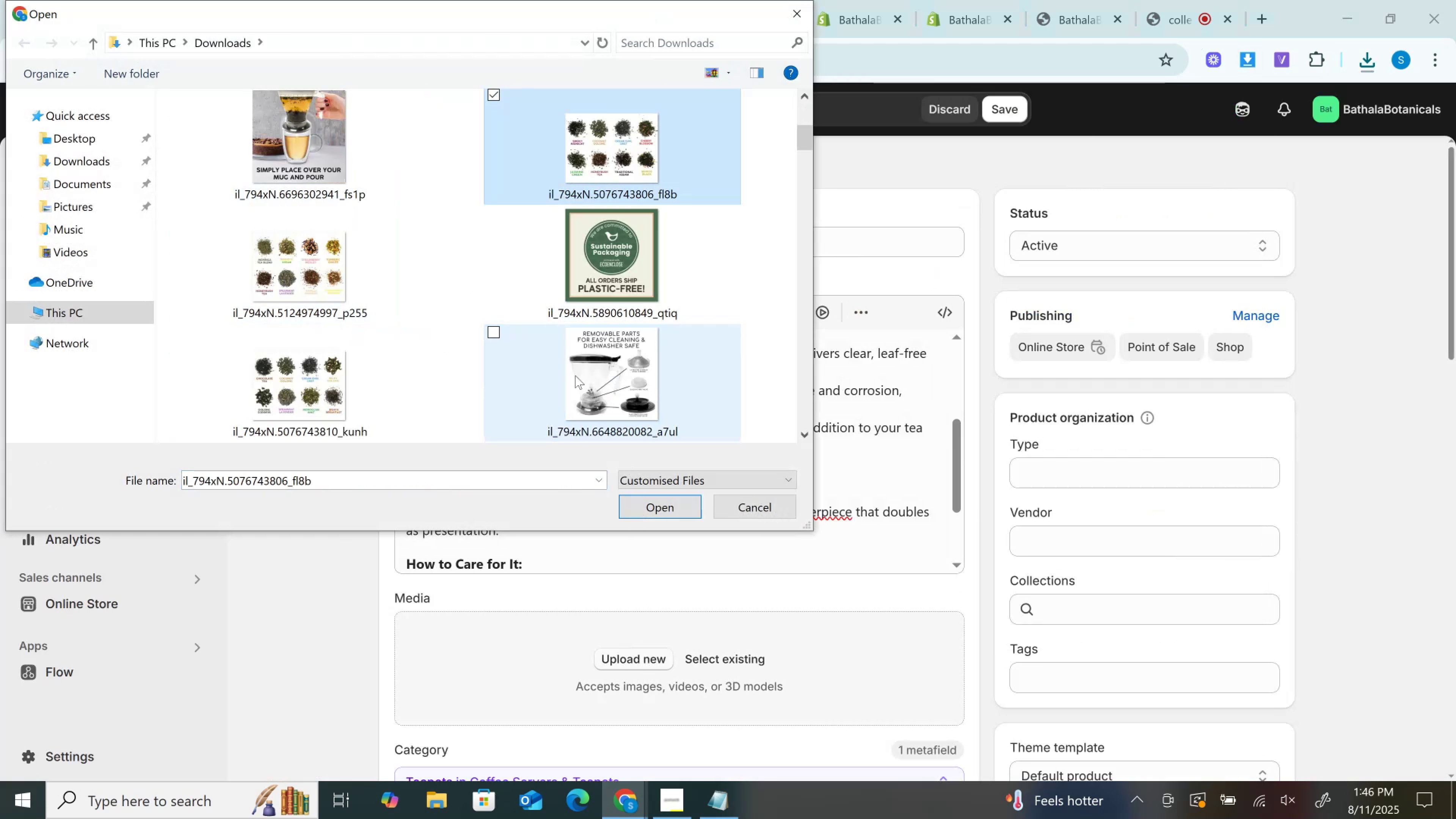 
hold_key(key=ControlLeft, duration=1.41)
left_click([281, 263])
 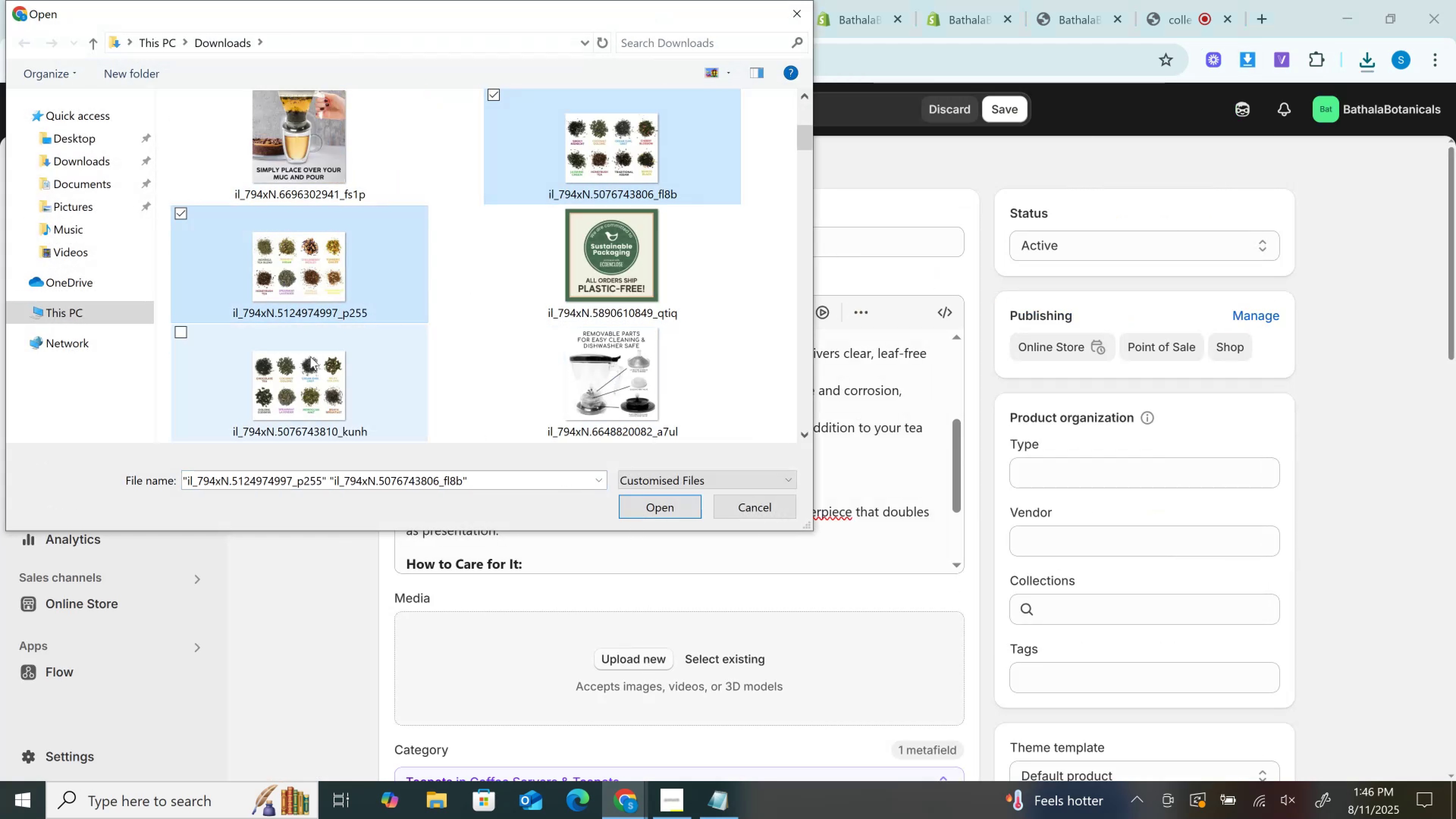 
double_click([310, 356])
 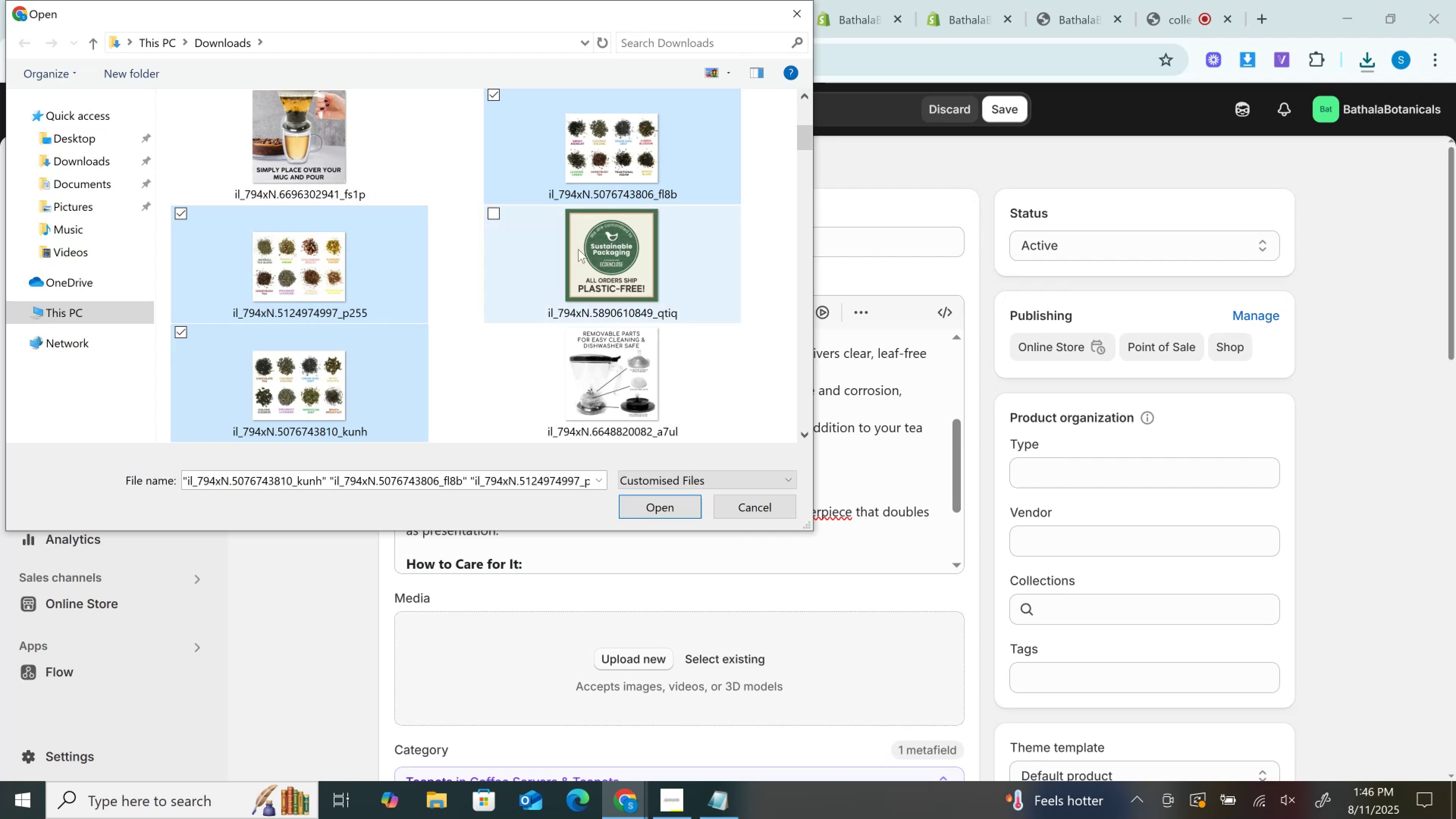 
triple_click([578, 249])
 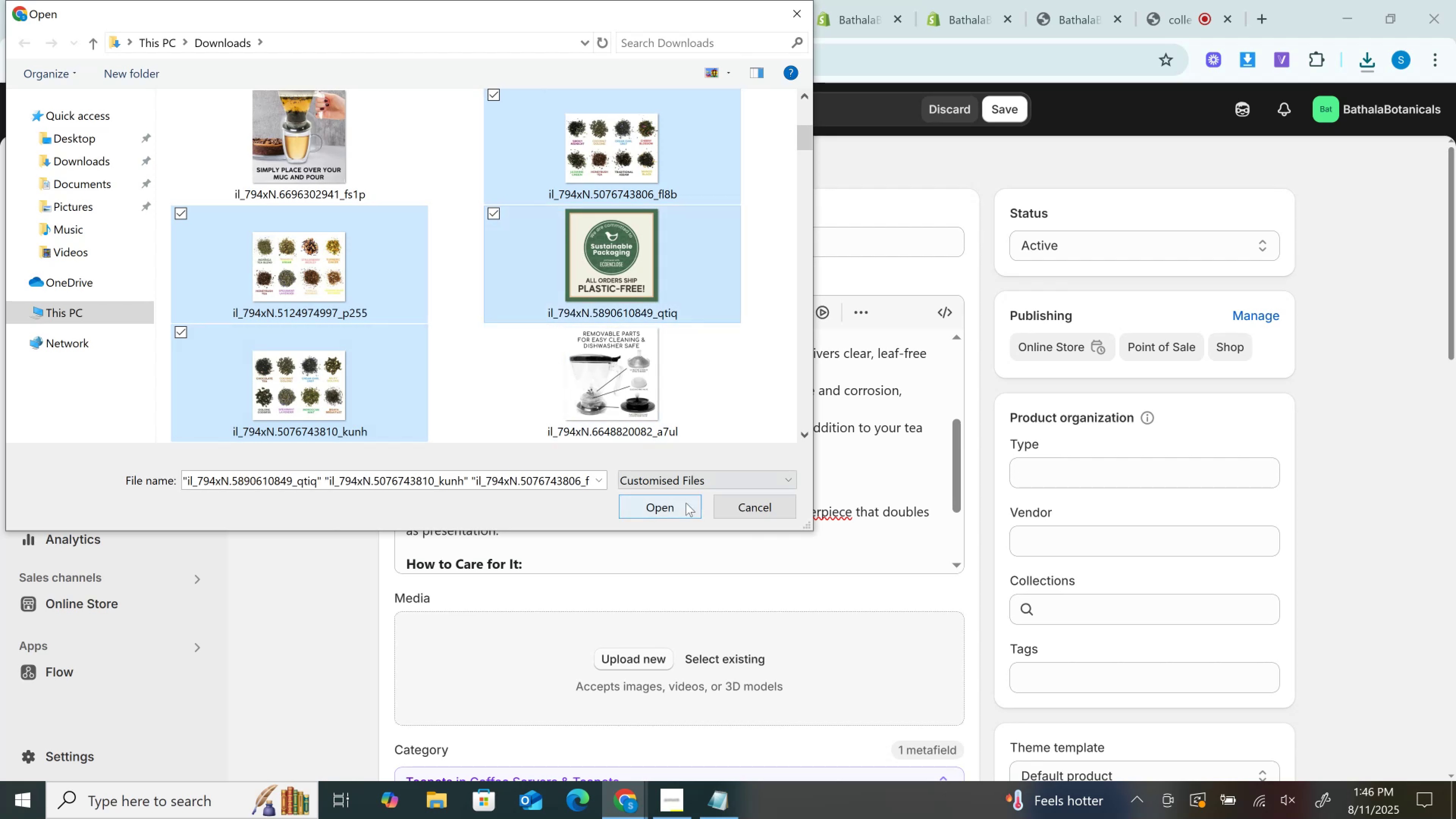 
left_click([686, 503])
 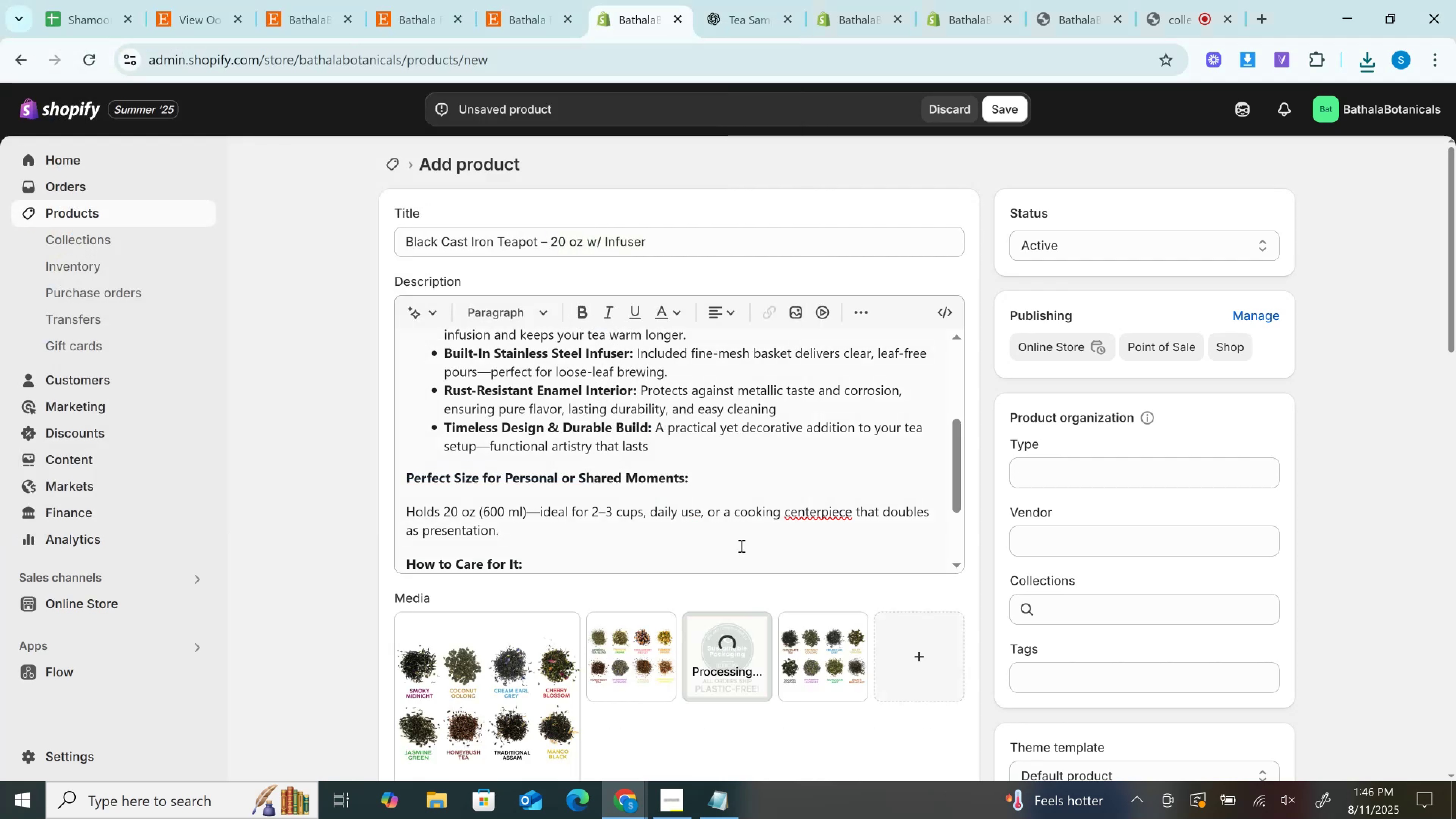 
wait(7.54)
 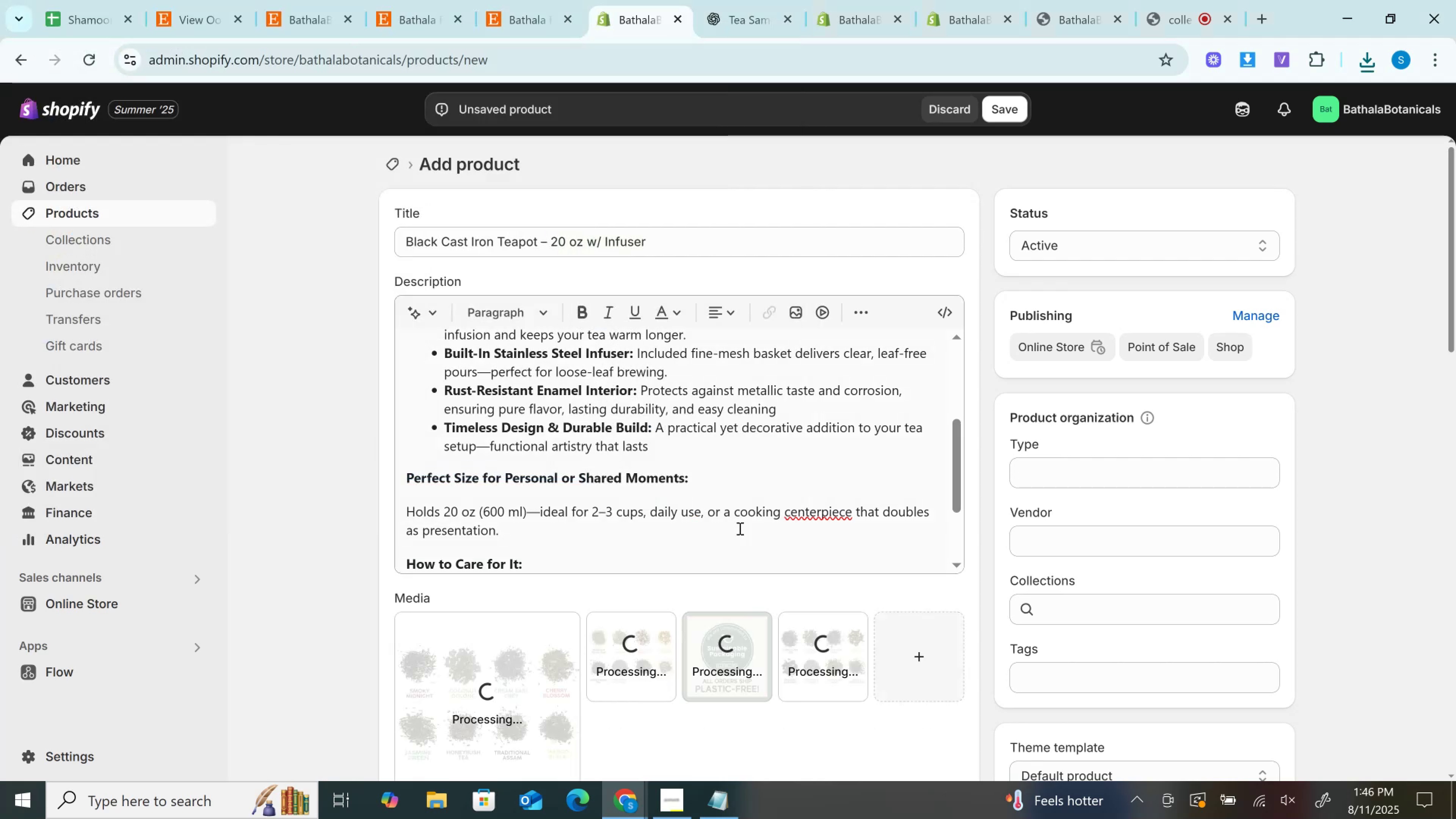 
scroll: coordinate [866, 747], scroll_direction: down, amount: 7.0
 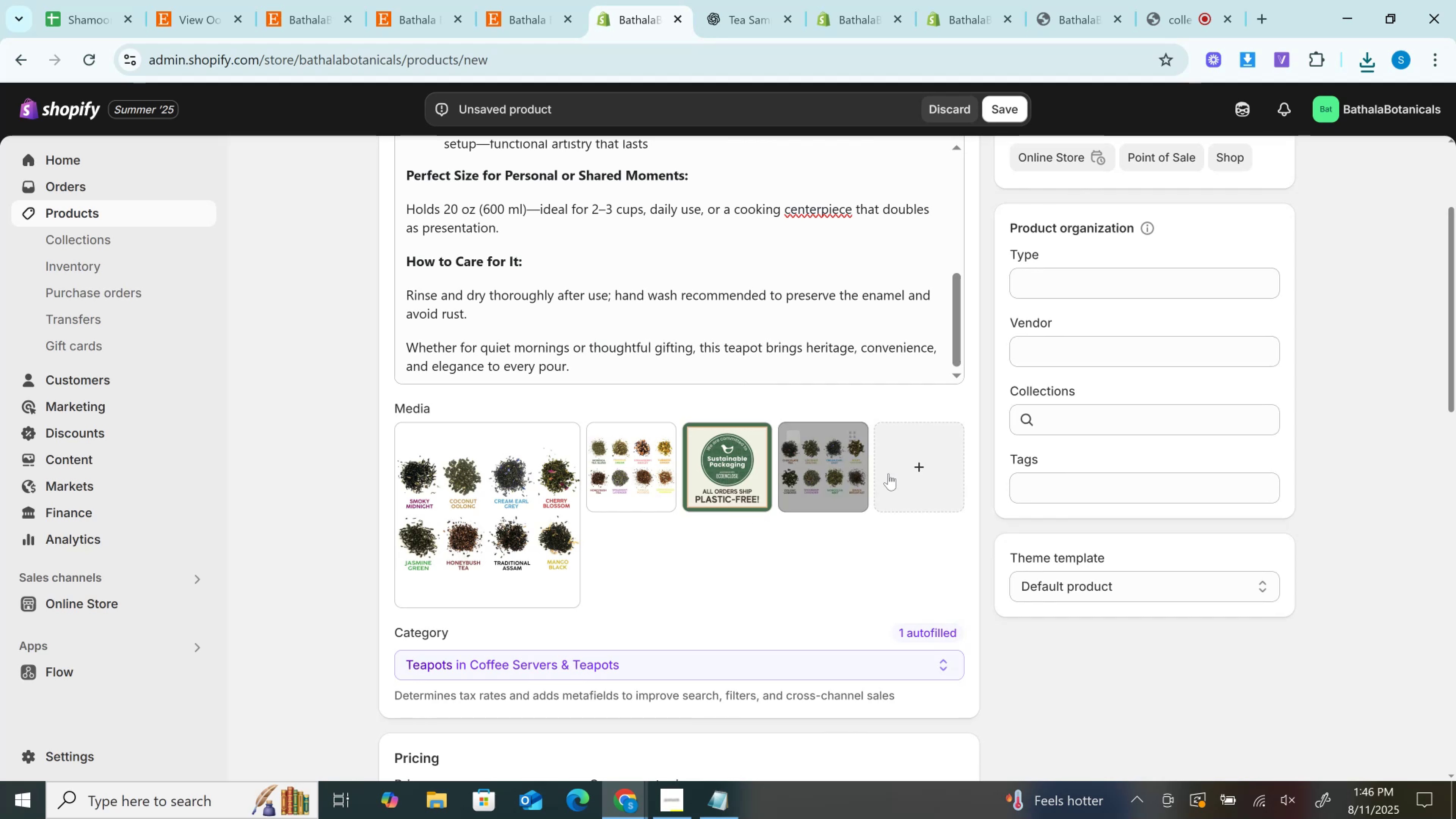 
left_click([898, 475])
 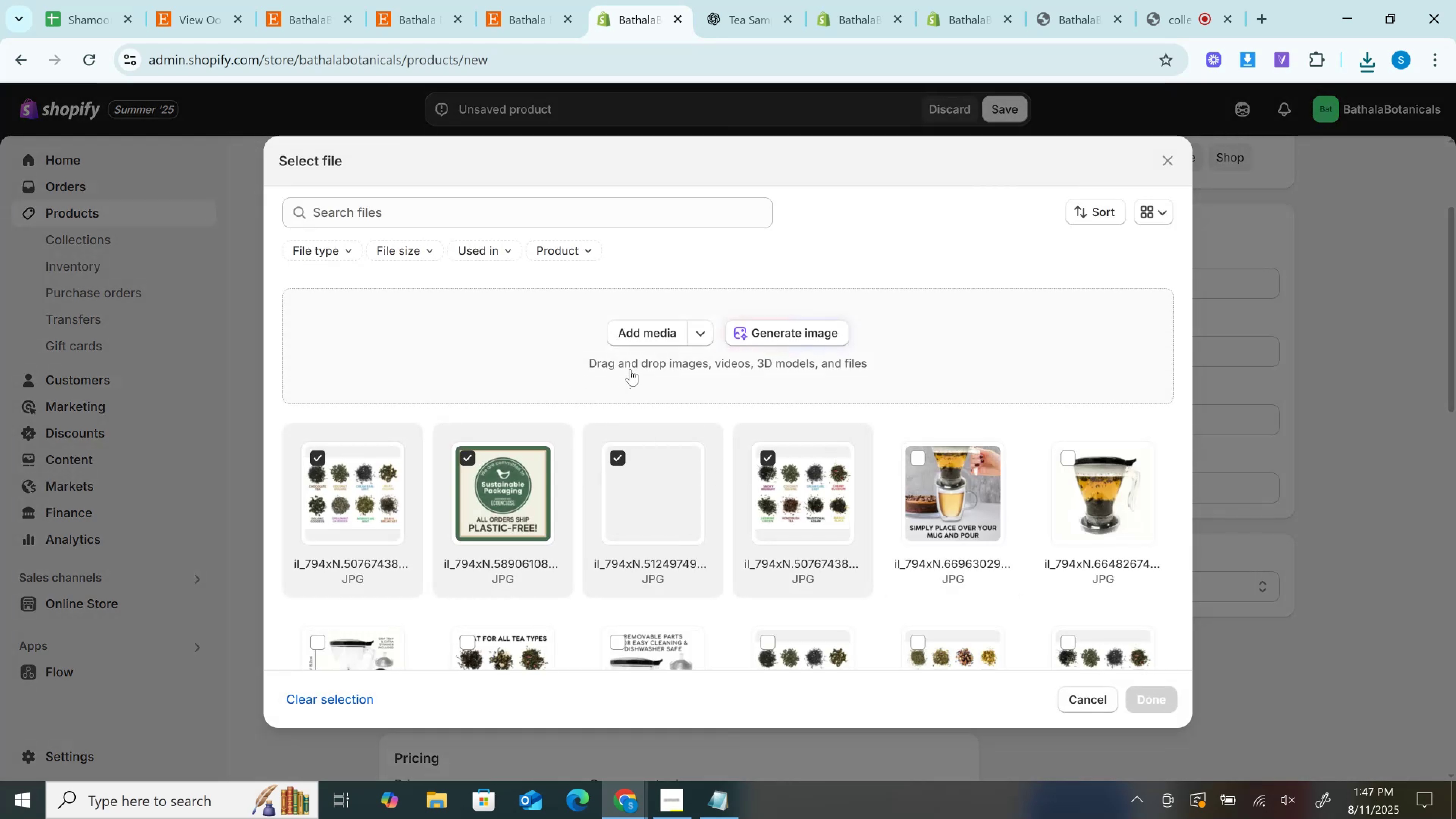 
left_click([631, 330])
 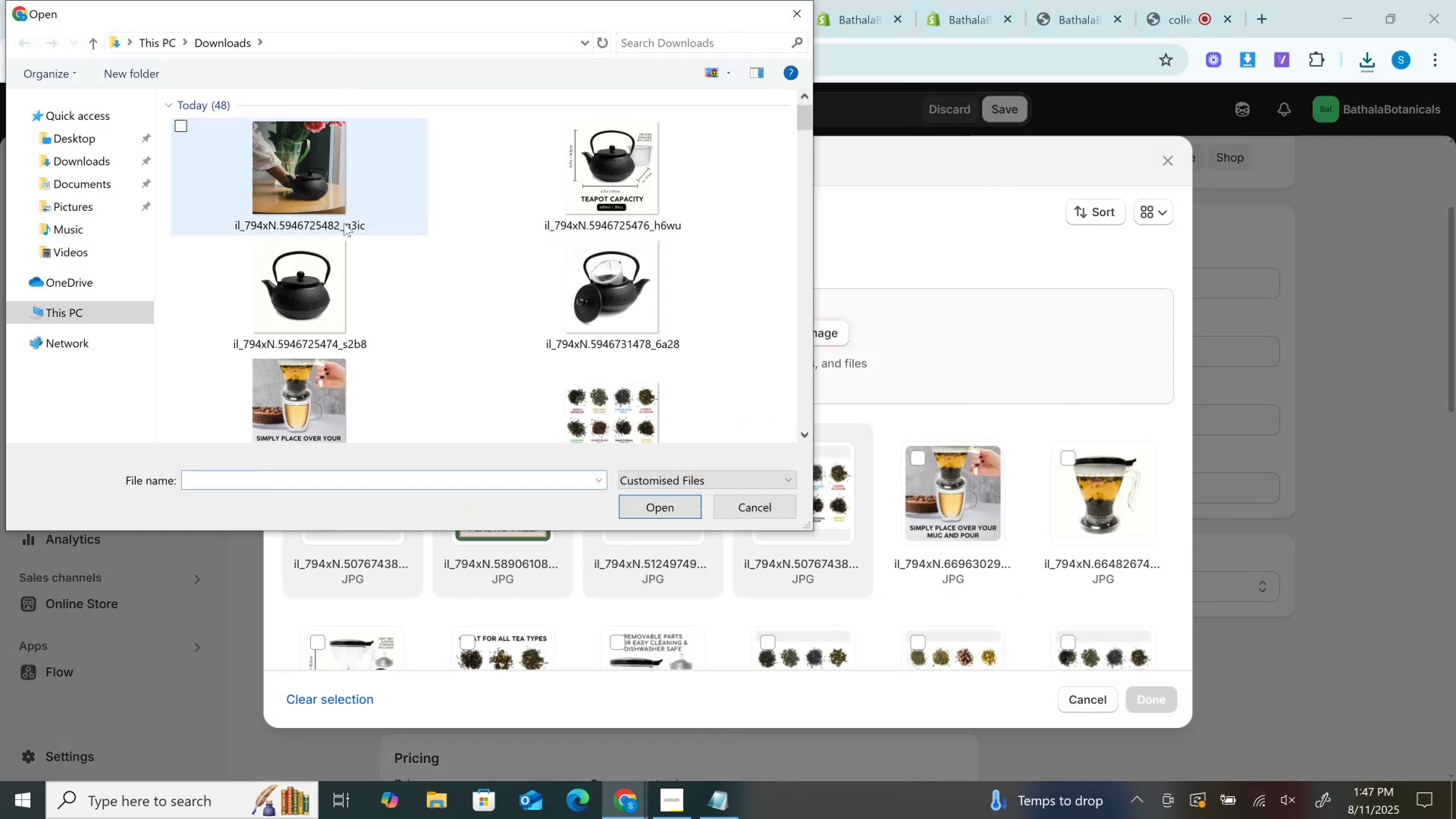 
left_click([312, 209])
 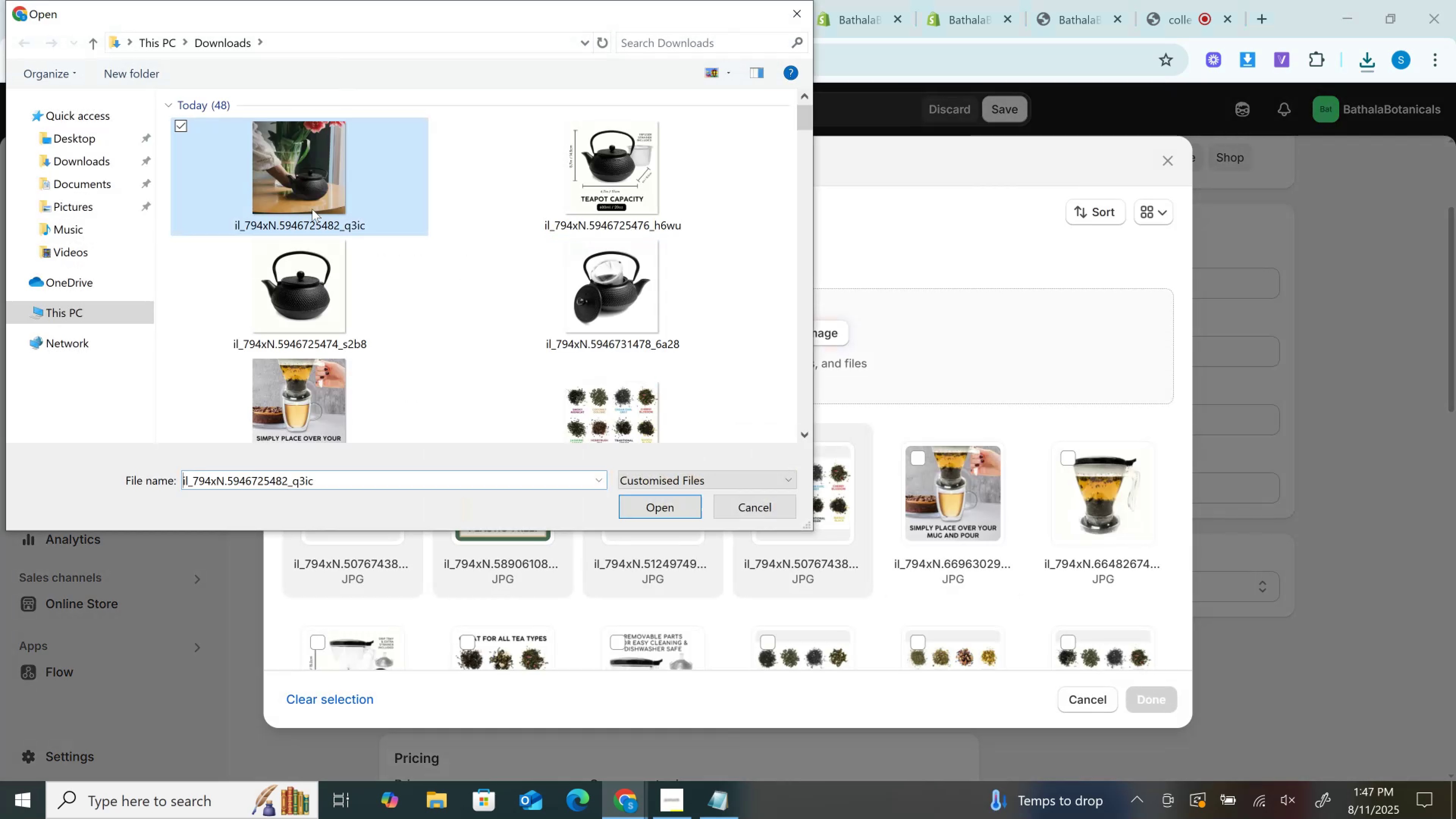 
hold_key(key=ControlLeft, duration=1.51)
left_click([315, 288])
 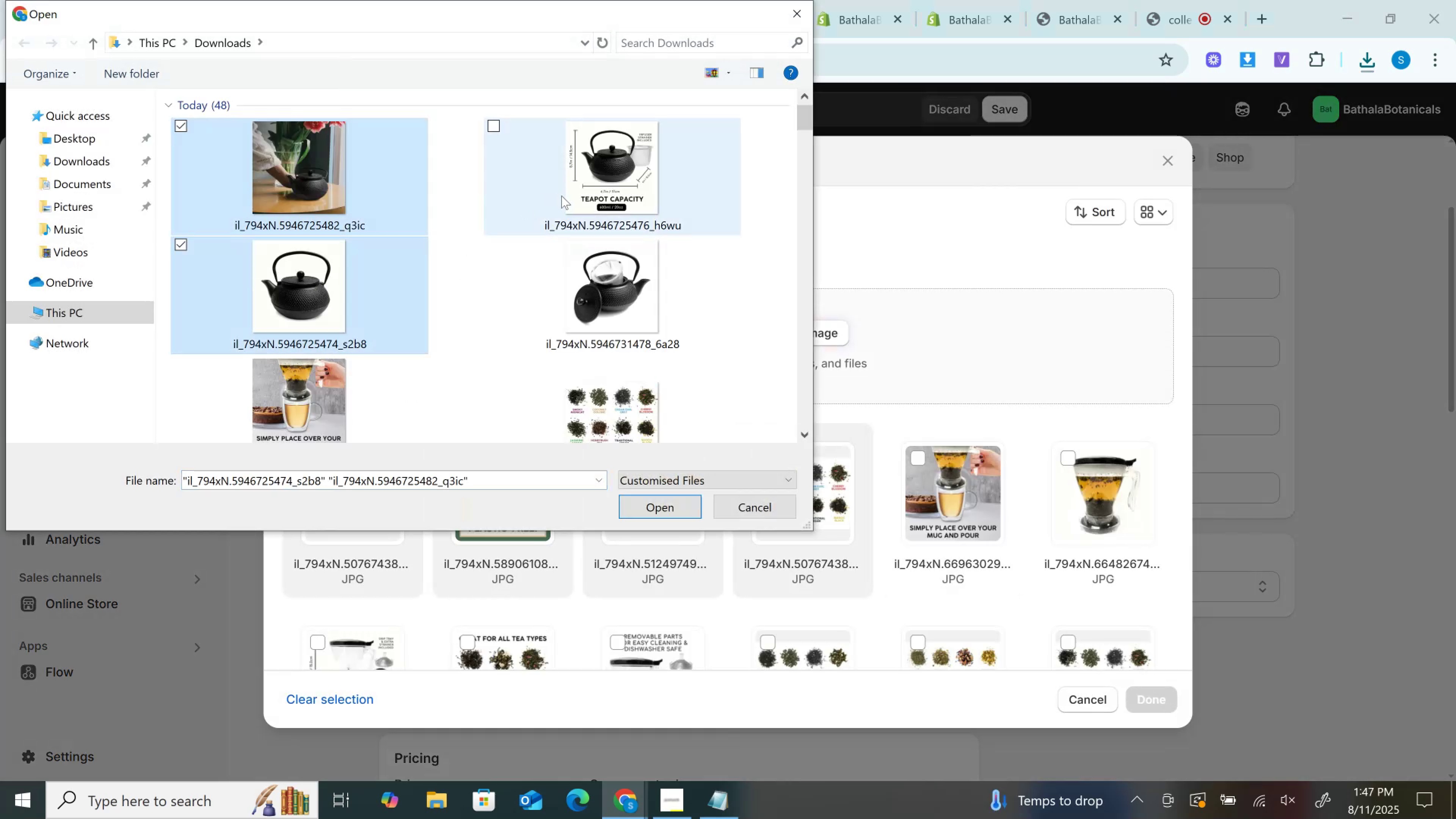 
hold_key(key=ControlLeft, duration=1.46)
left_click([563, 196])
 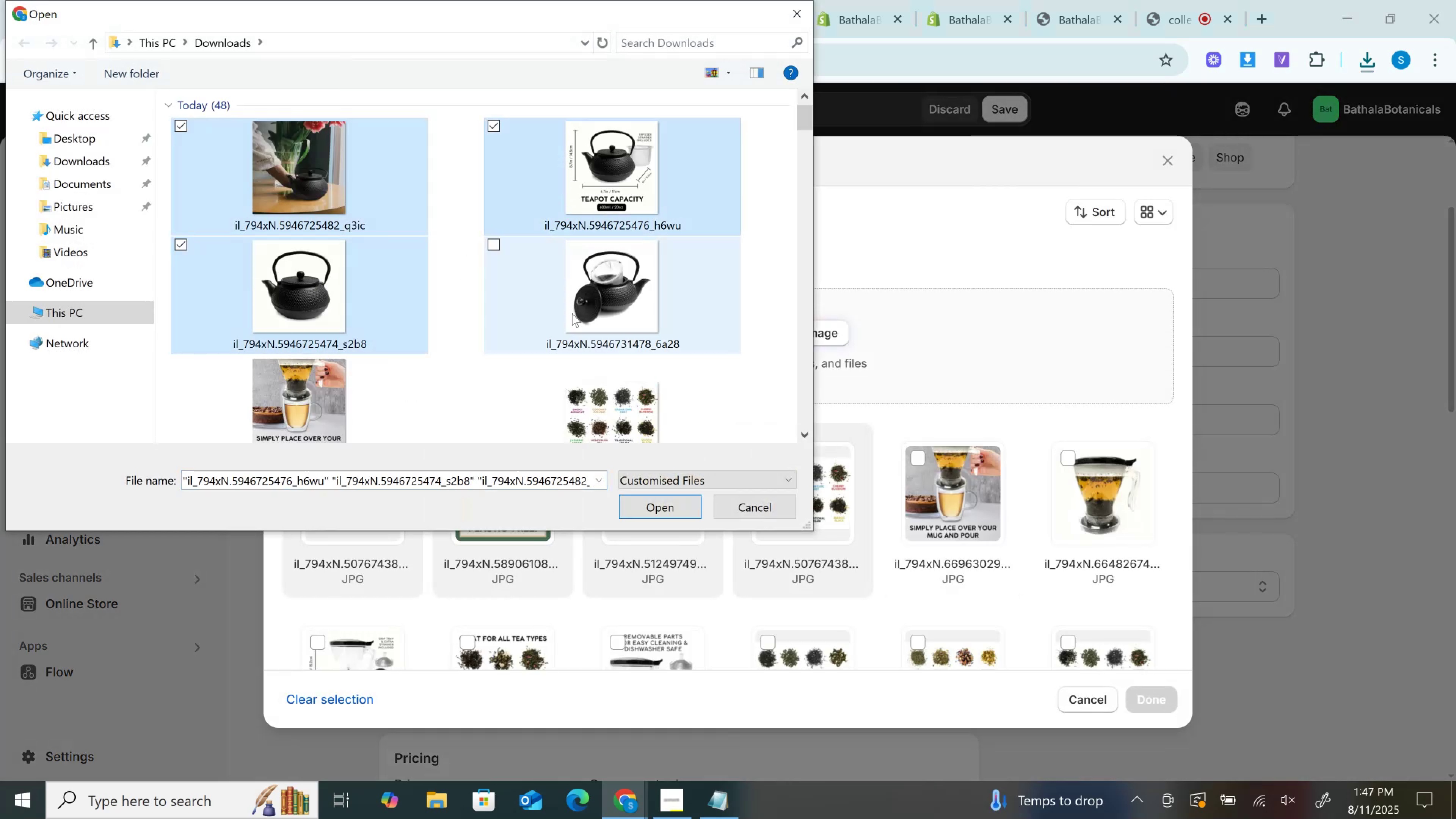 
left_click([572, 313])
 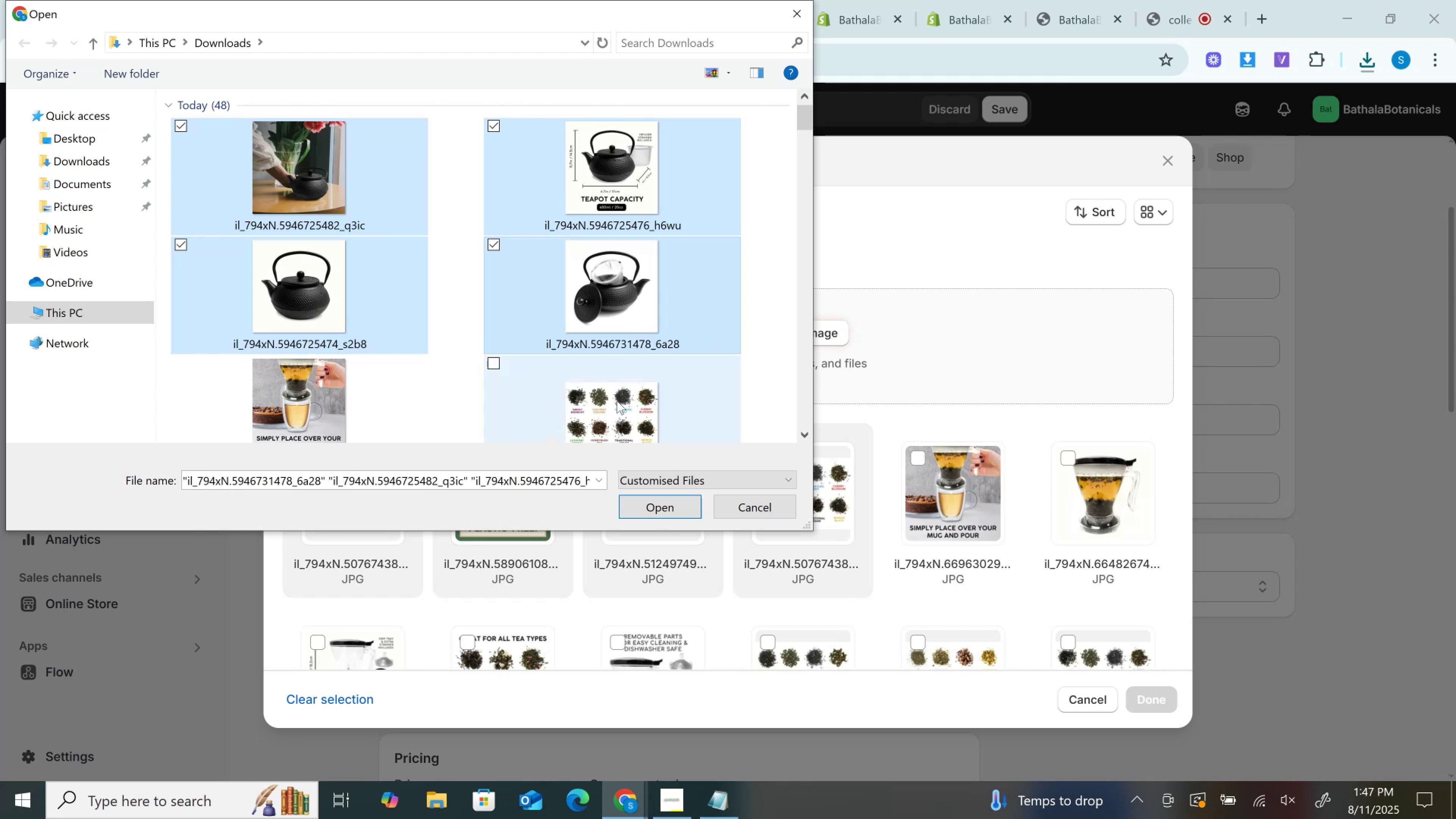 
left_click([648, 510])
 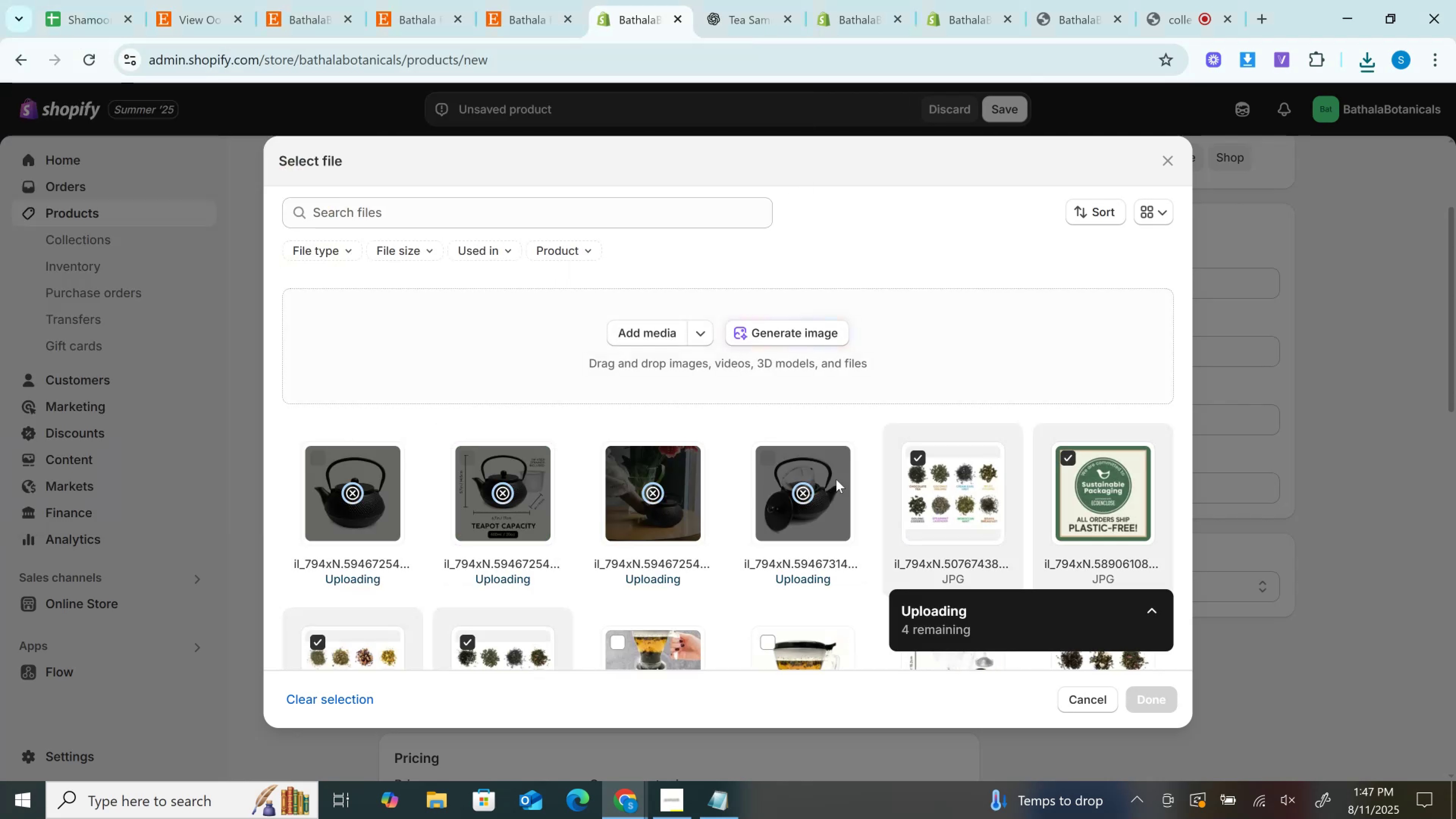 
scroll: coordinate [936, 479], scroll_direction: down, amount: 3.0
 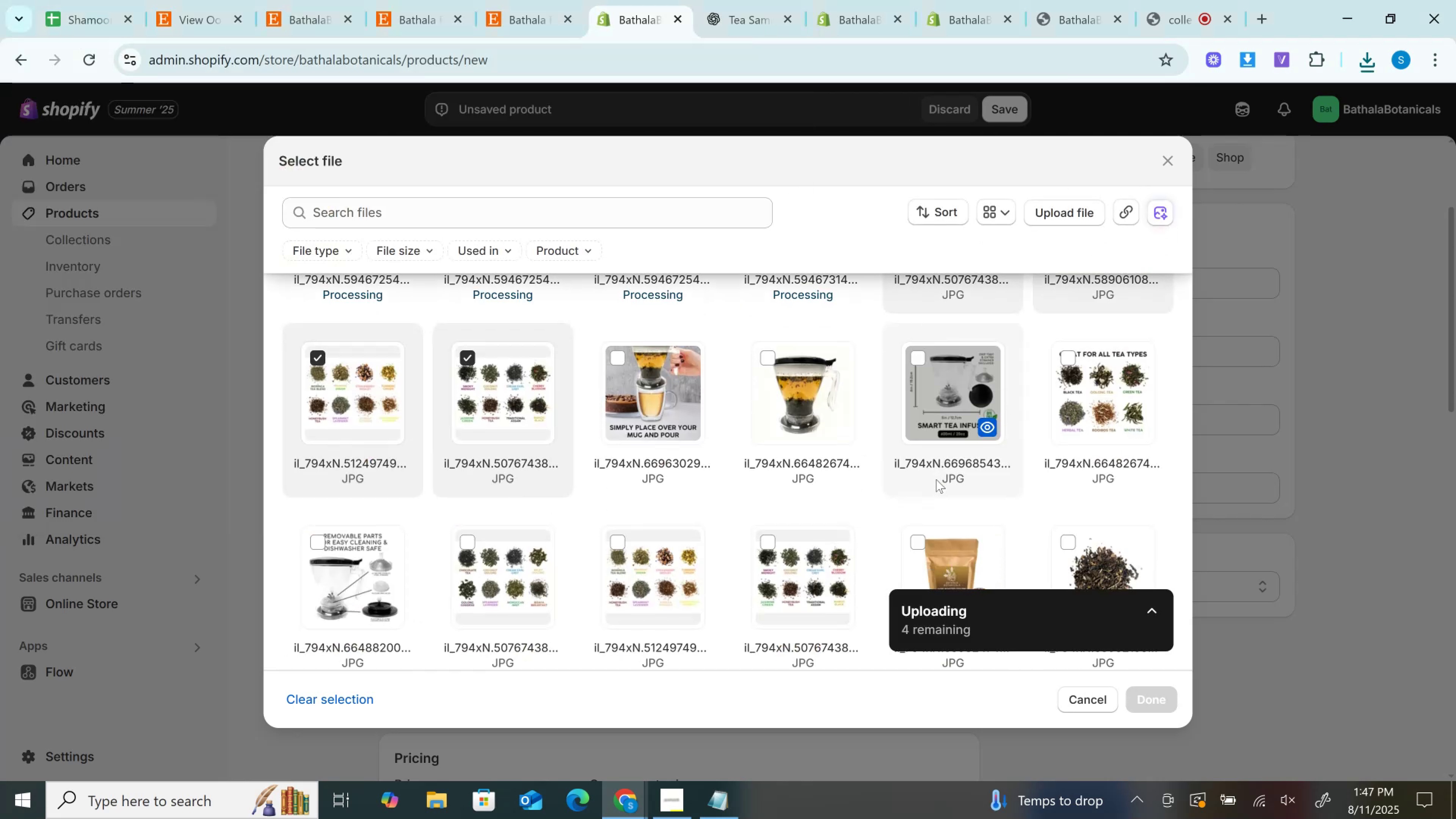 
scroll: coordinate [936, 479], scroll_direction: up, amount: 1.0
 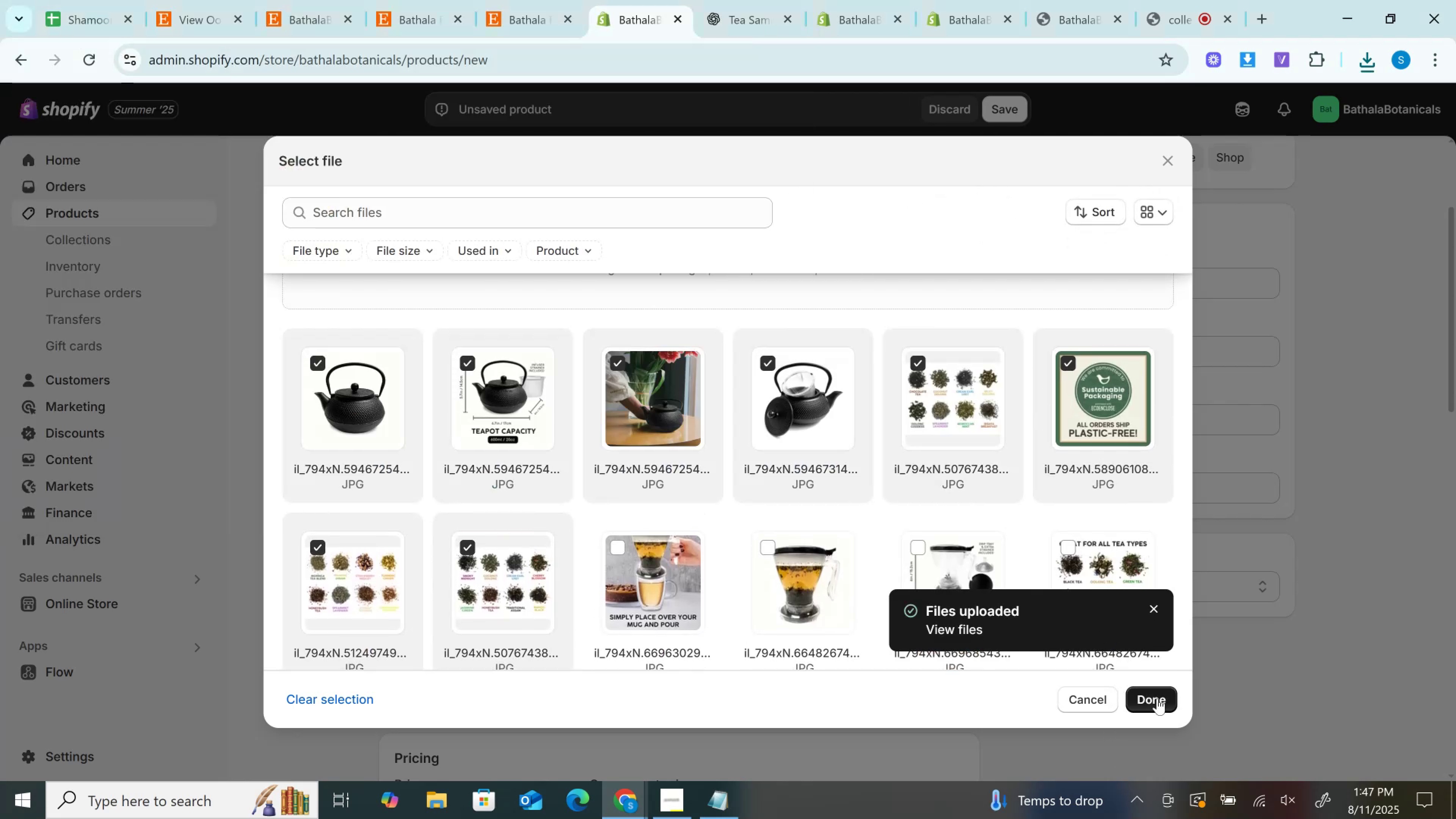 
wait(5.79)
 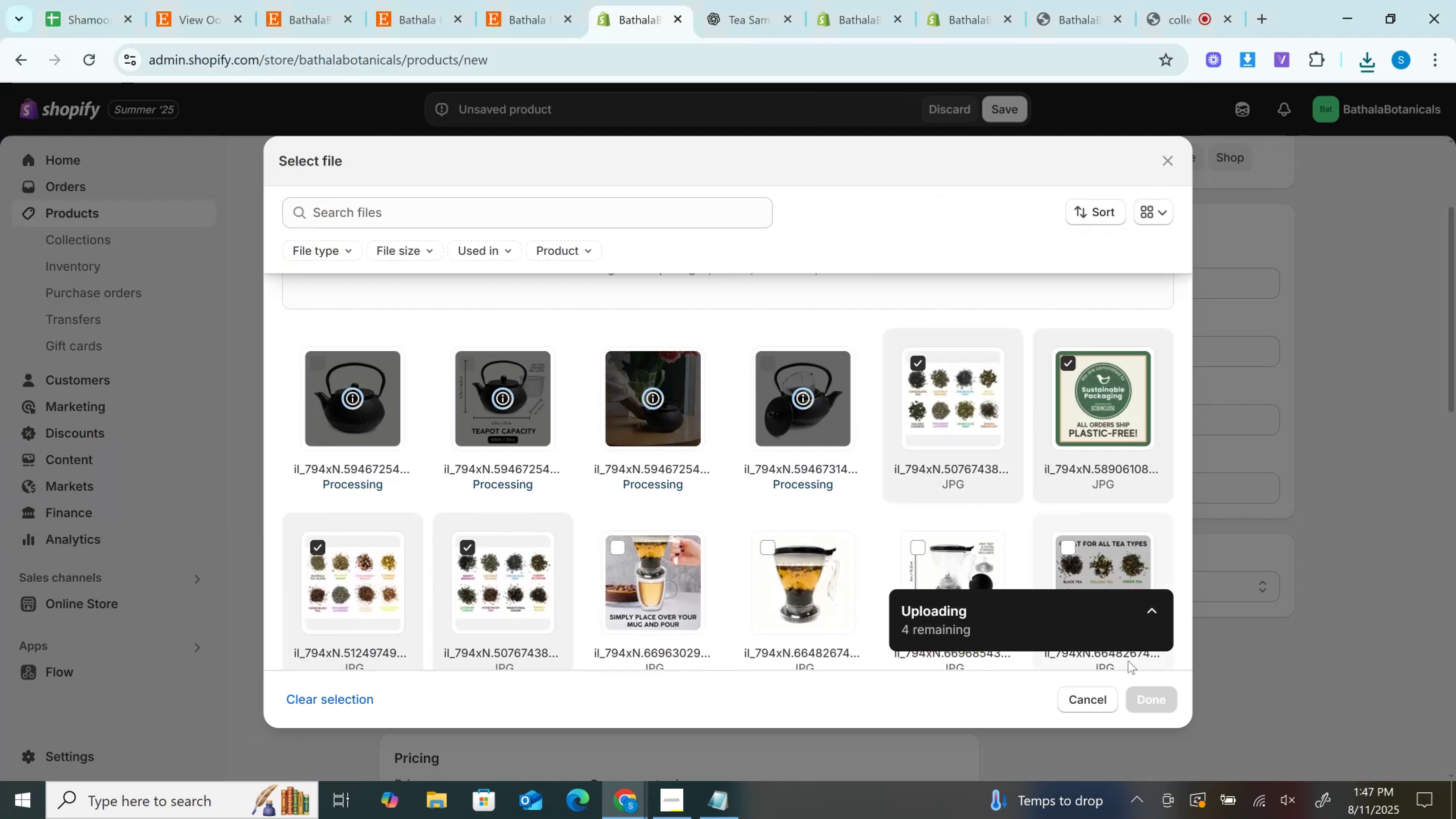 
left_click([1157, 698])
 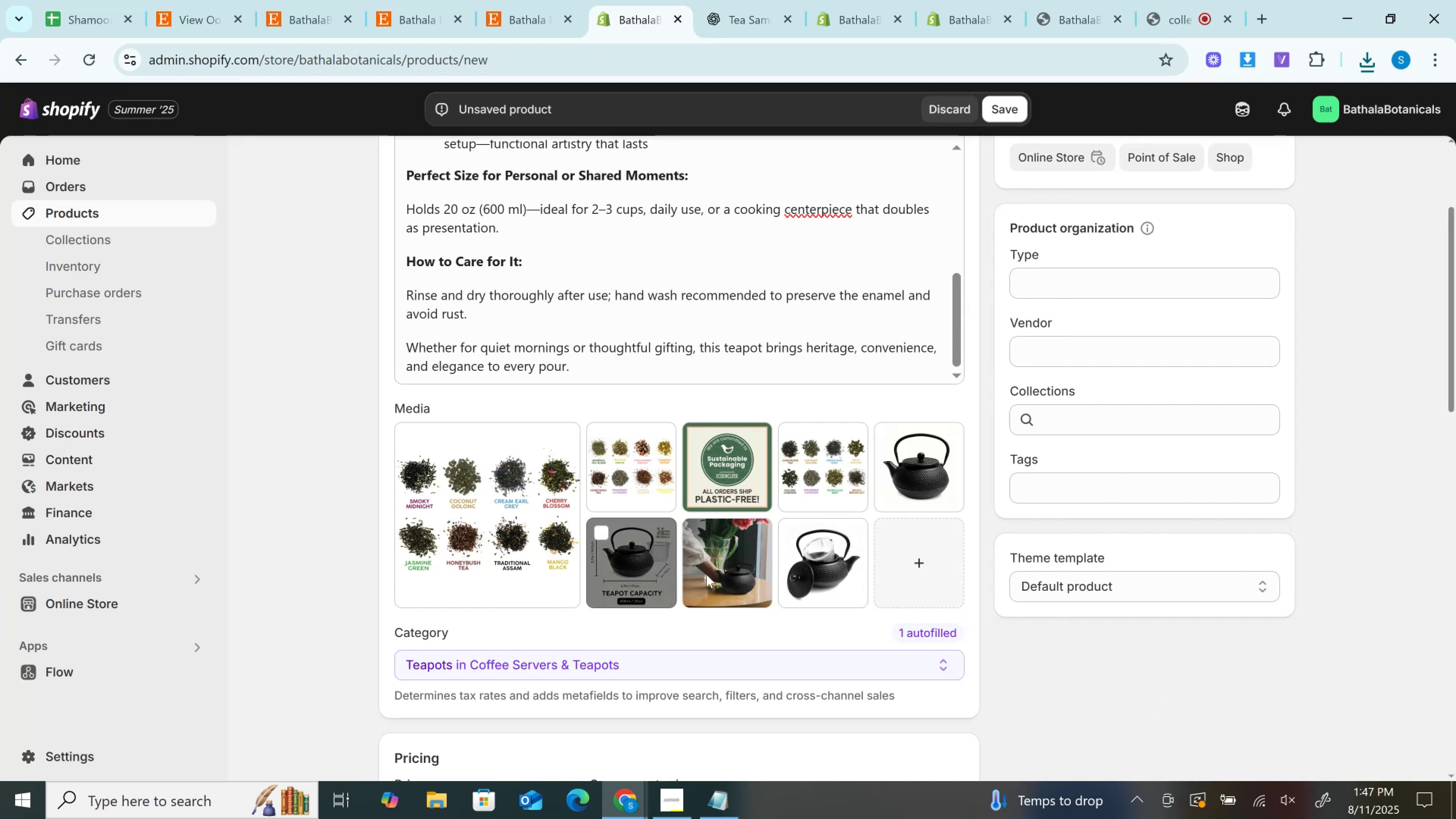 
left_click_drag(start_coordinate=[906, 481], to_coordinate=[449, 493])
 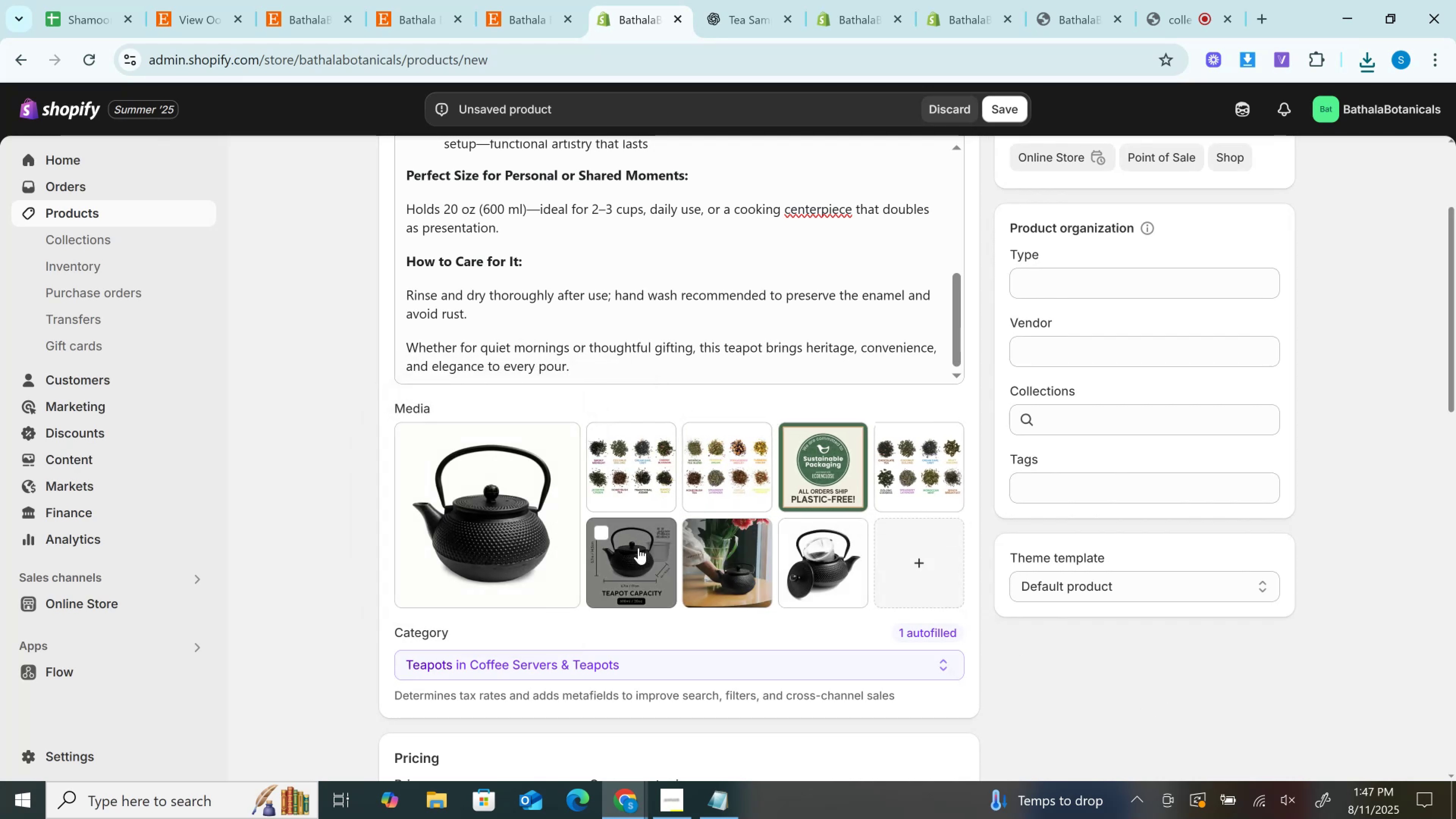 
left_click_drag(start_coordinate=[646, 571], to_coordinate=[626, 472])
 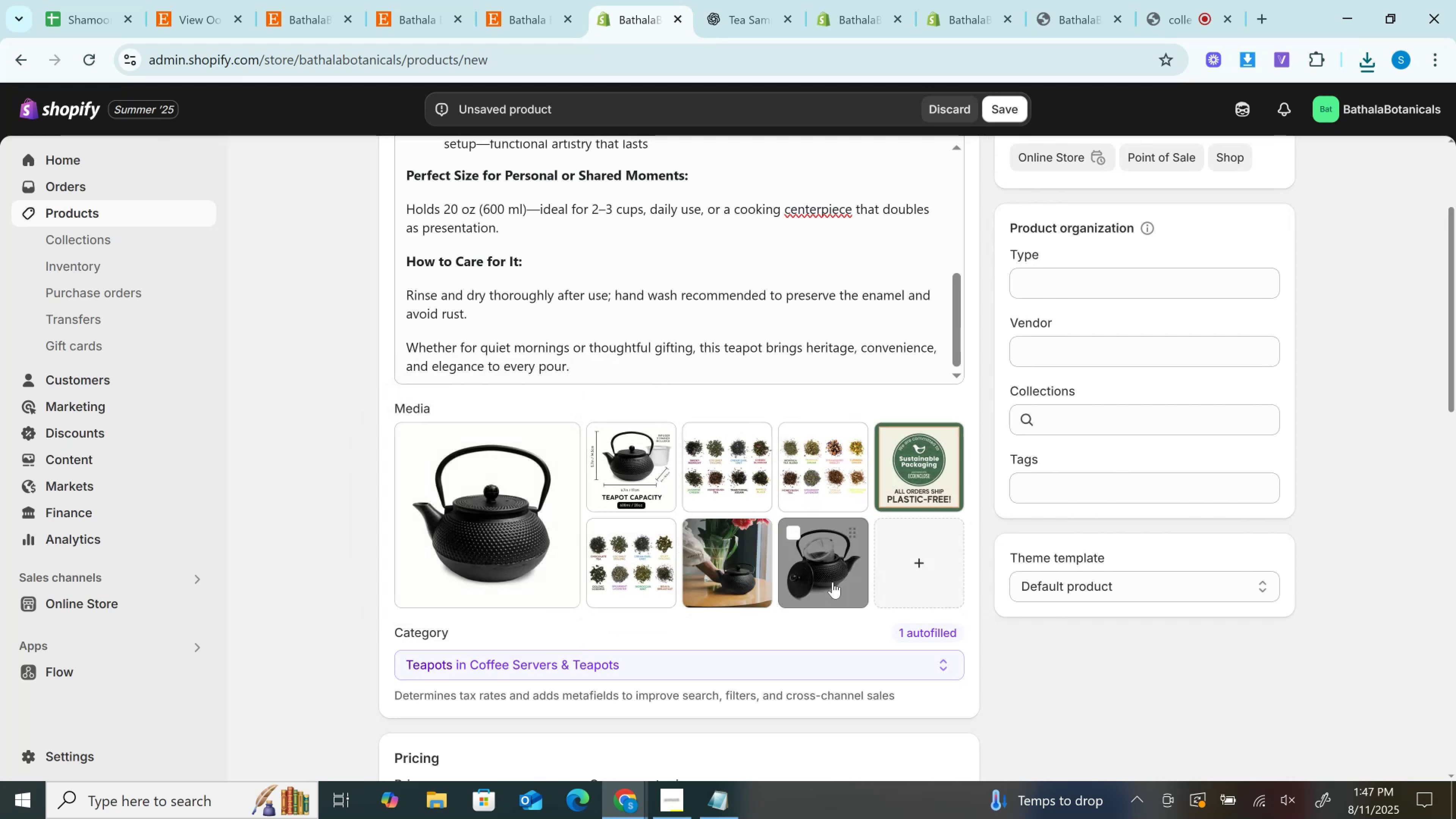 
left_click_drag(start_coordinate=[836, 569], to_coordinate=[764, 488])
 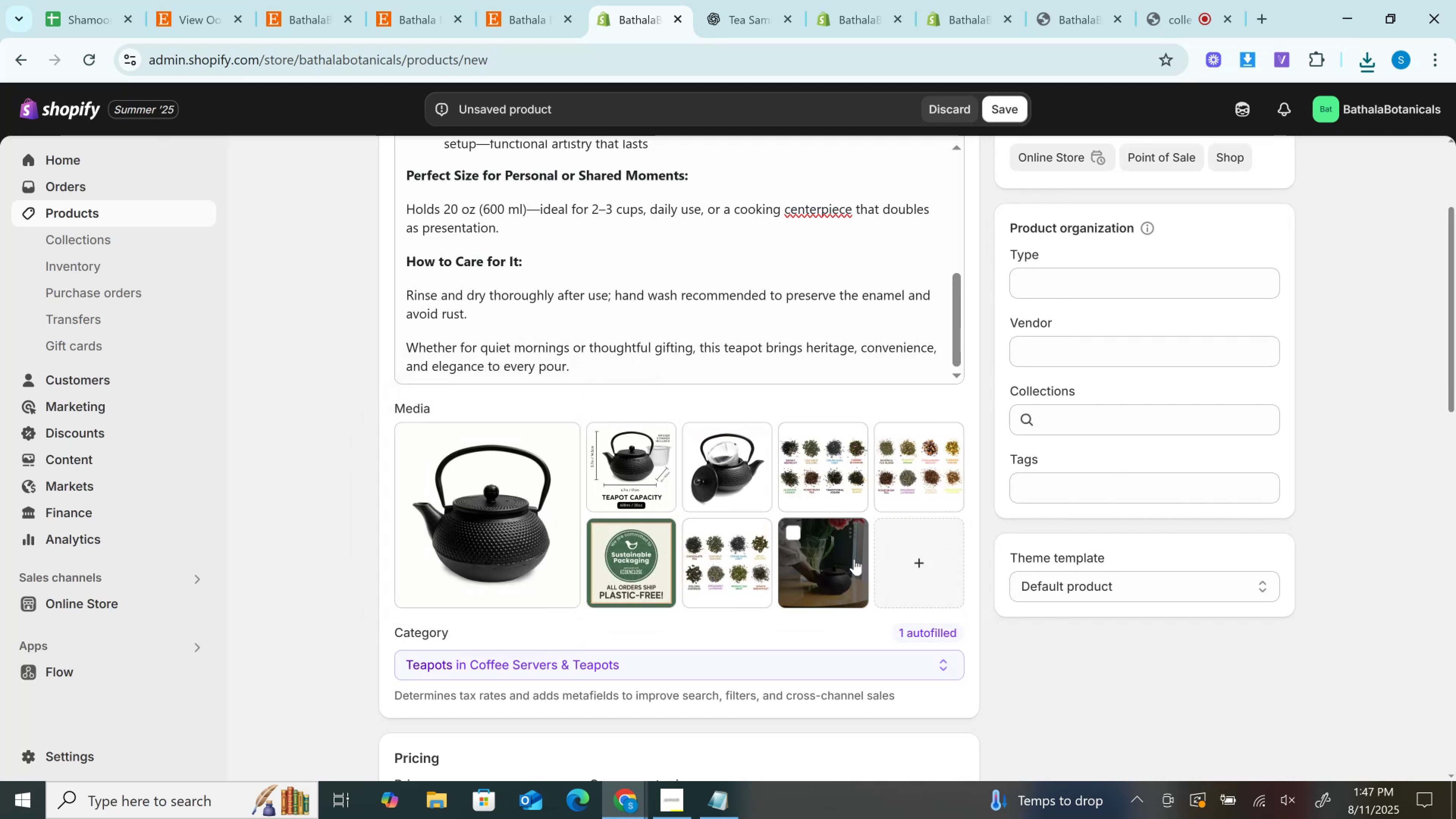 
left_click_drag(start_coordinate=[820, 559], to_coordinate=[826, 475])
 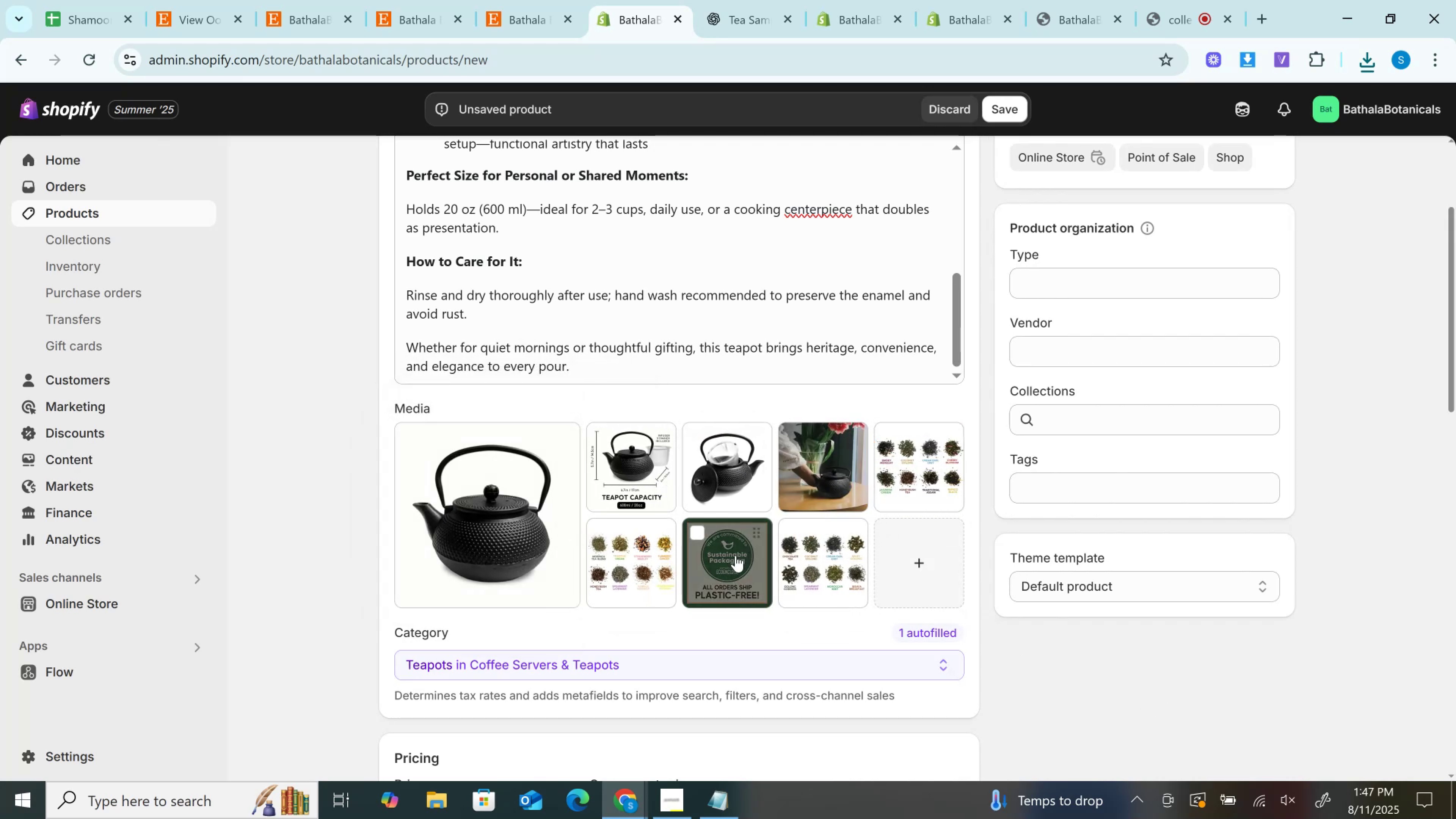 
left_click_drag(start_coordinate=[733, 558], to_coordinate=[893, 467])
 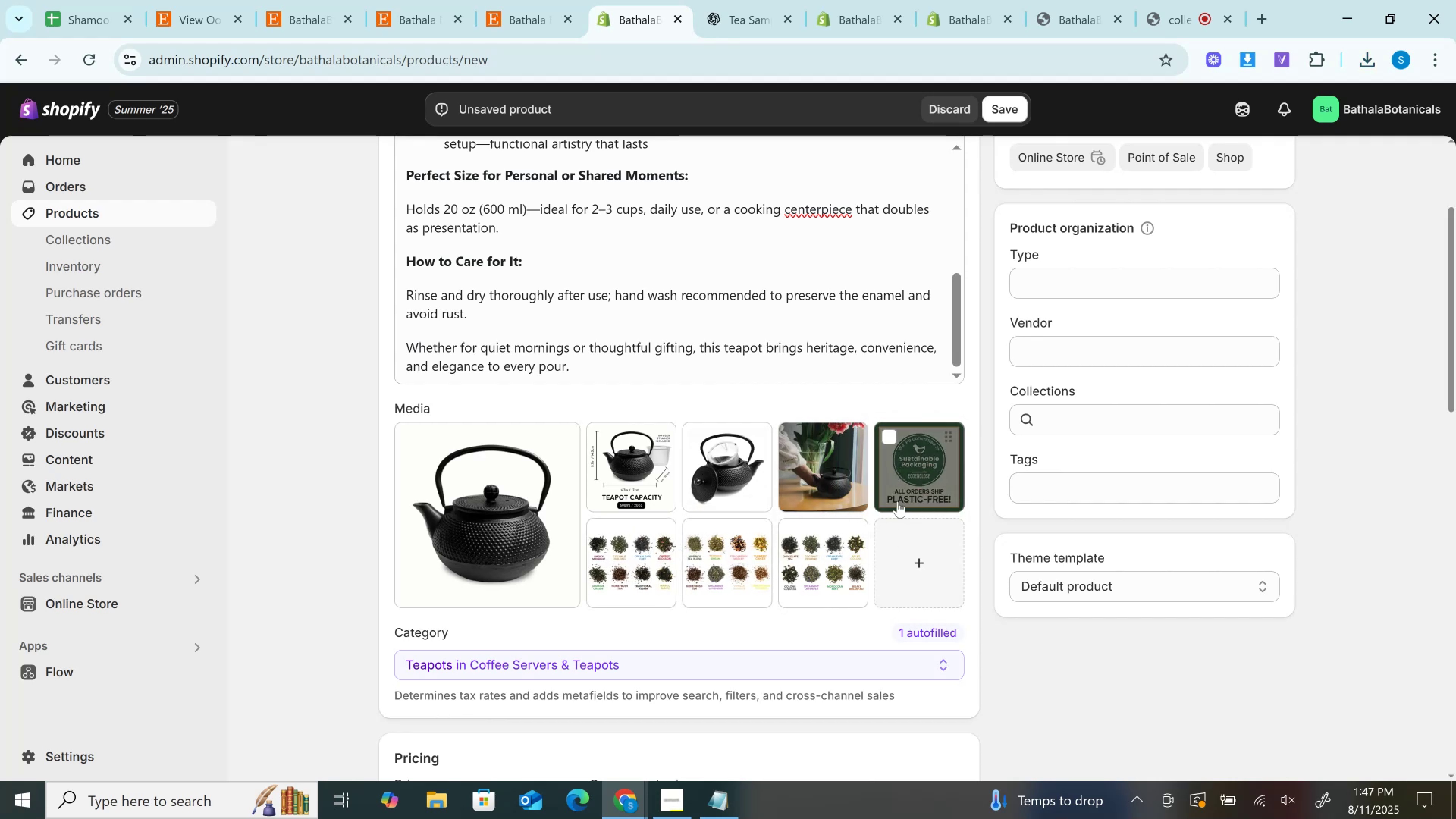 
scroll: coordinate [754, 569], scroll_direction: down, amount: 5.0
 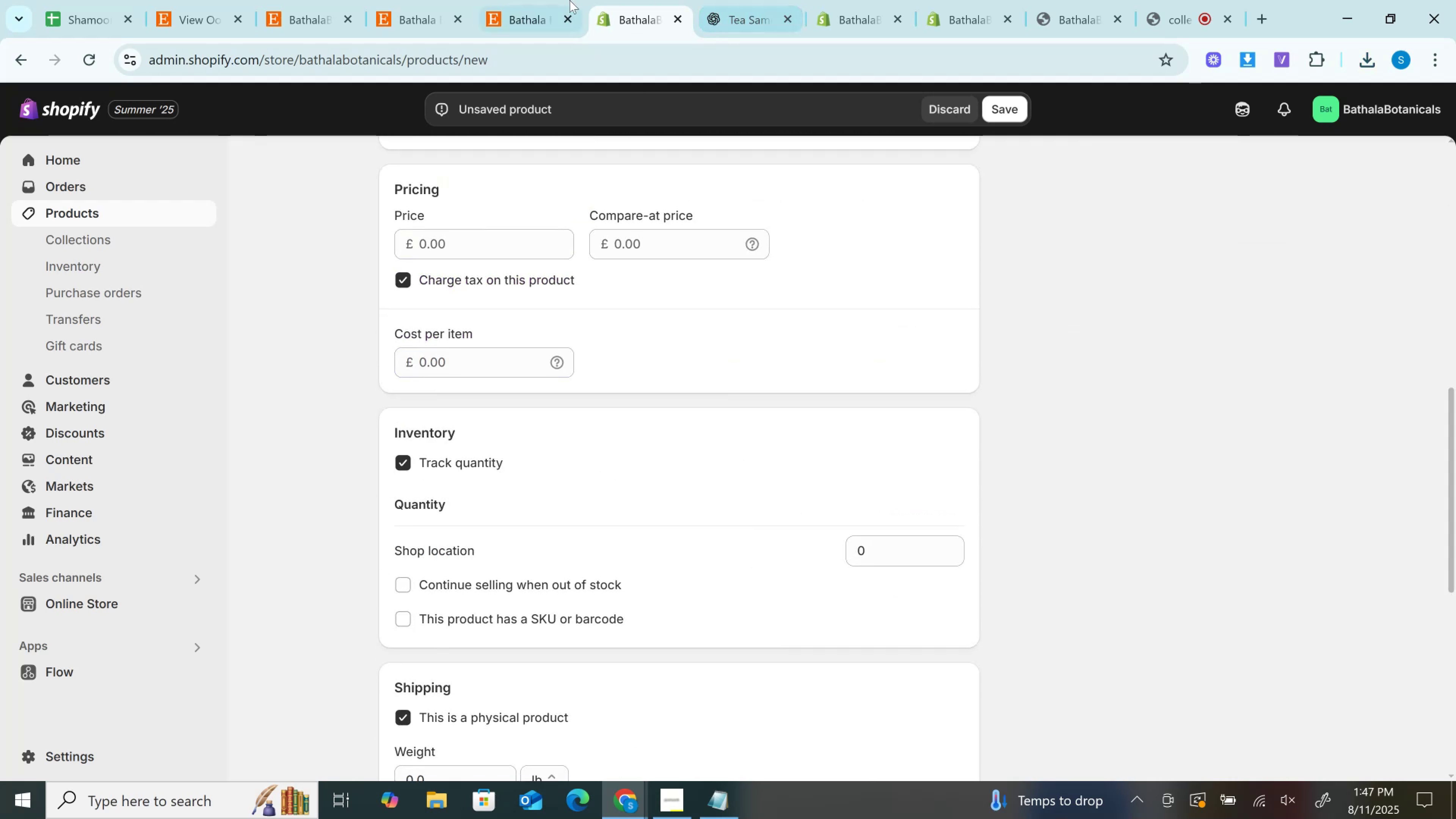 
left_click([520, 0])
 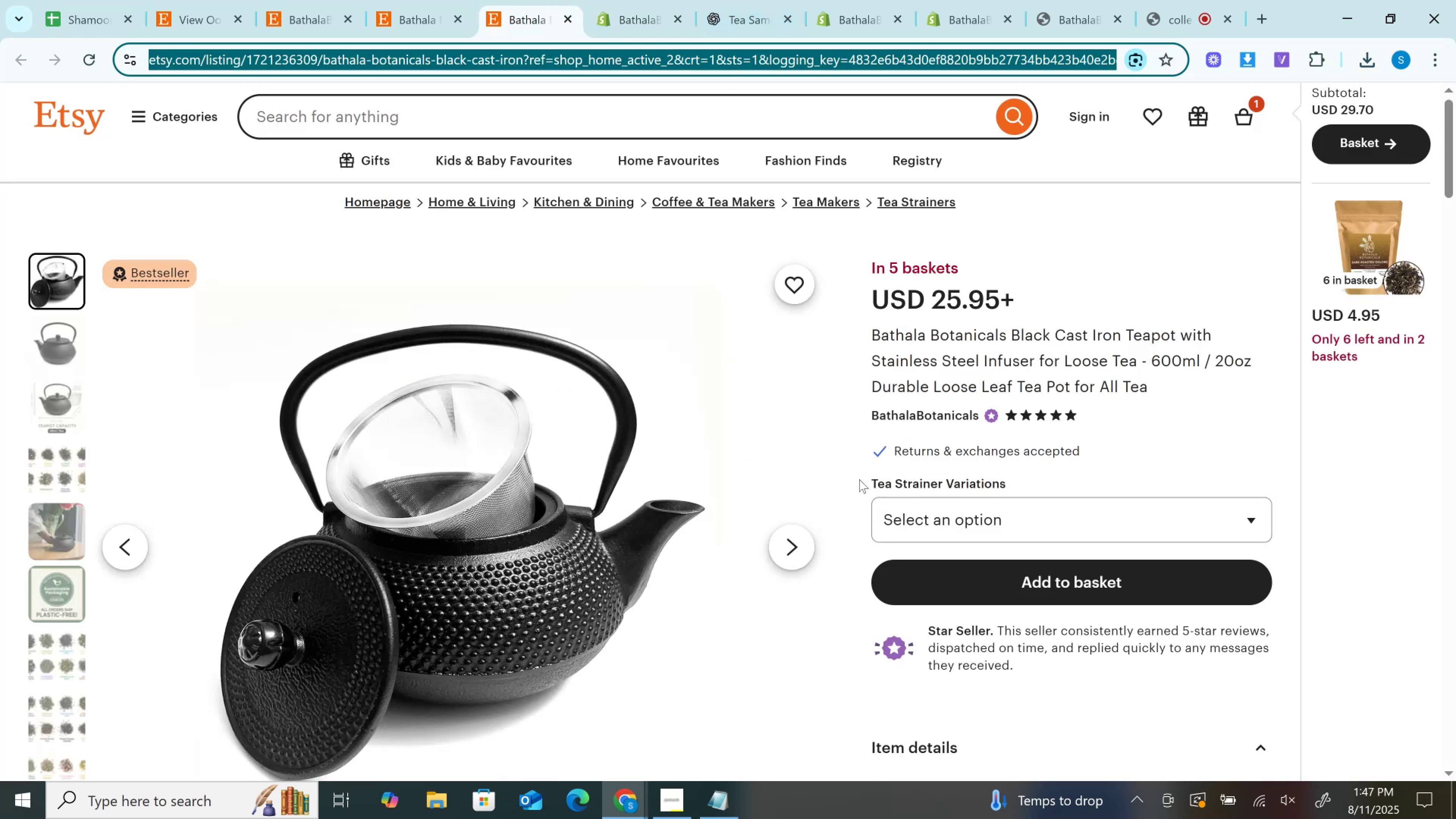 
left_click_drag(start_coordinate=[869, 478], to_coordinate=[1012, 480])
 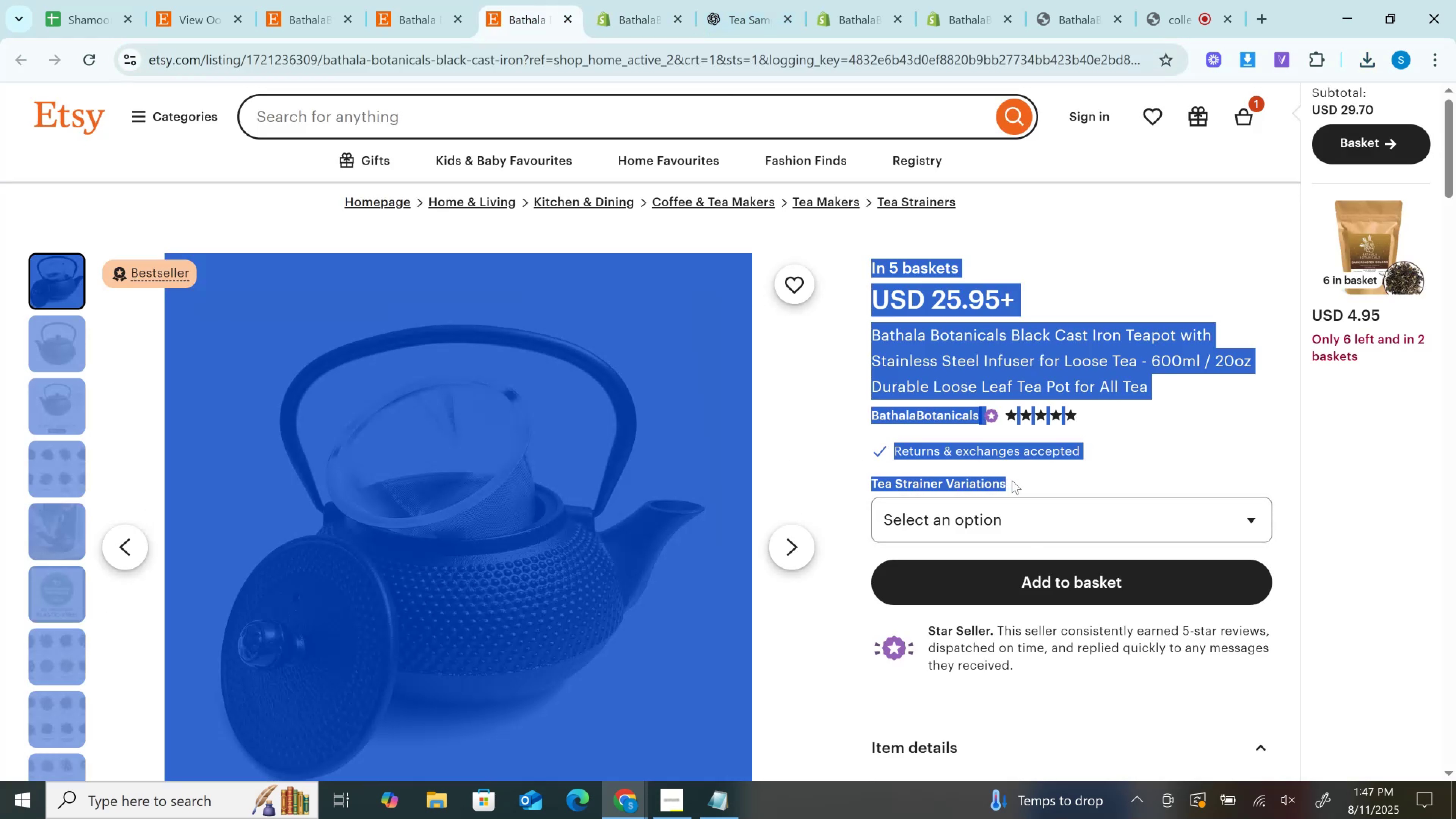 
left_click([1012, 480])
 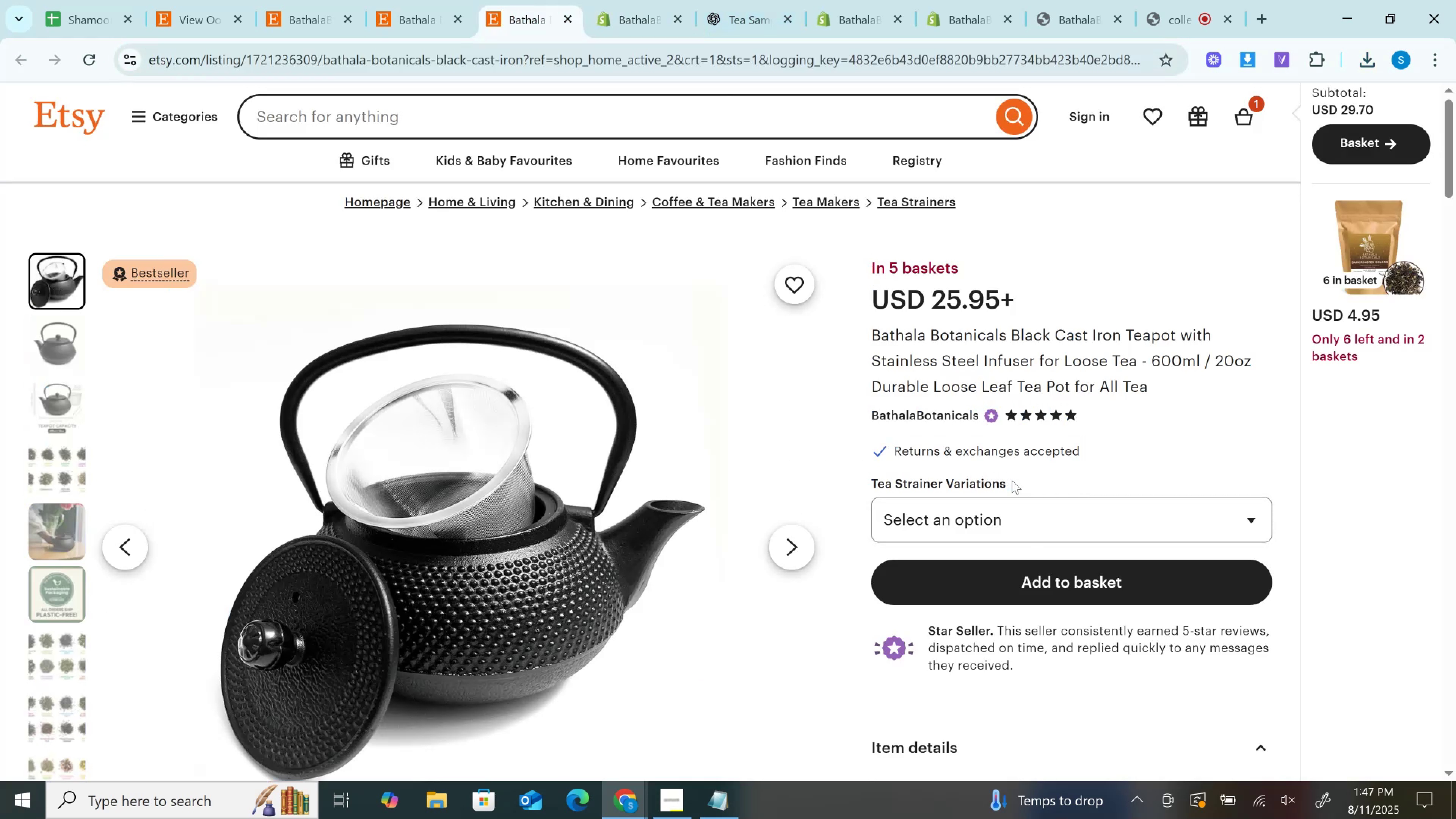 
left_click_drag(start_coordinate=[1012, 480], to_coordinate=[876, 482])
 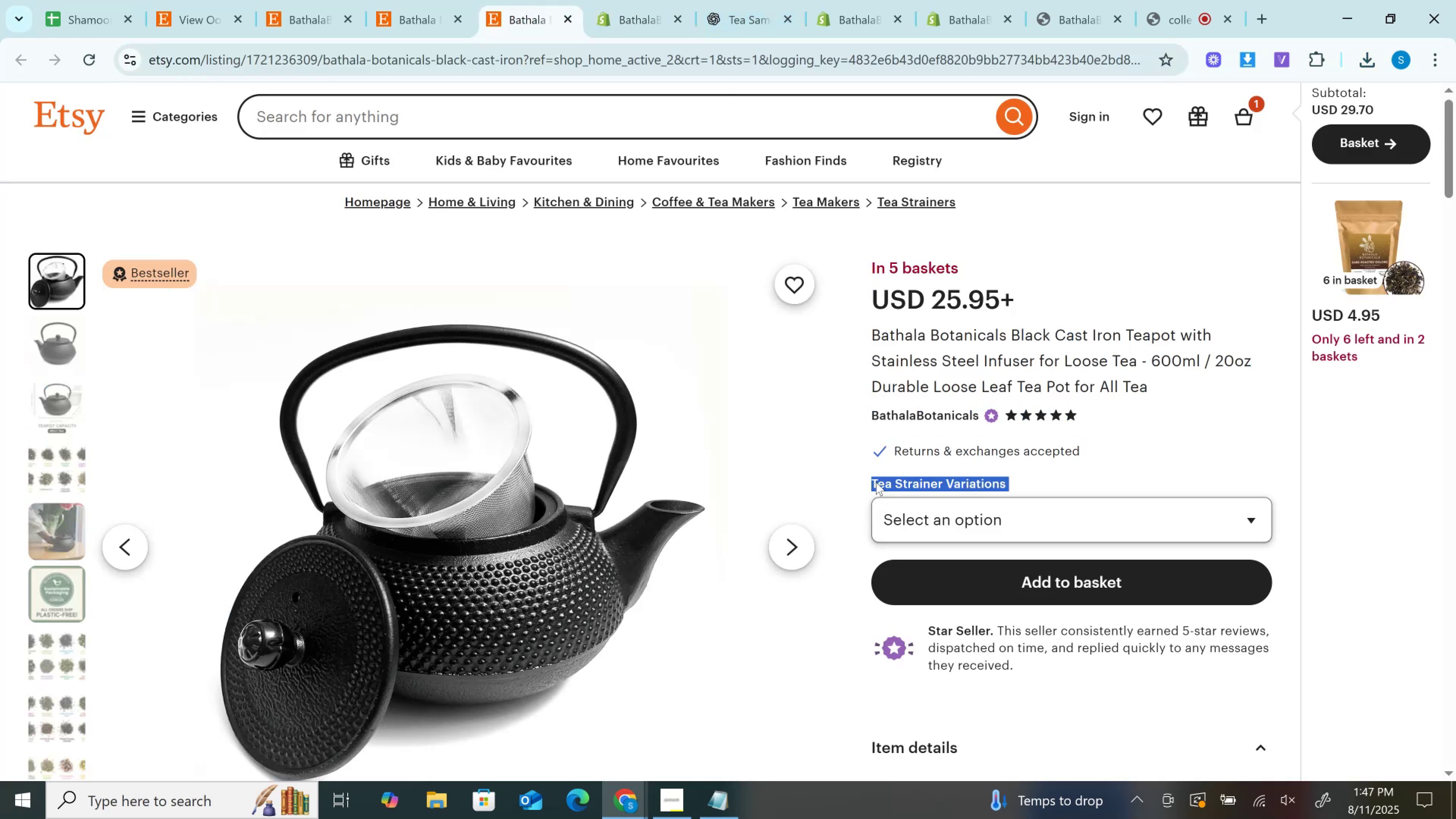 
key(Control+C)
 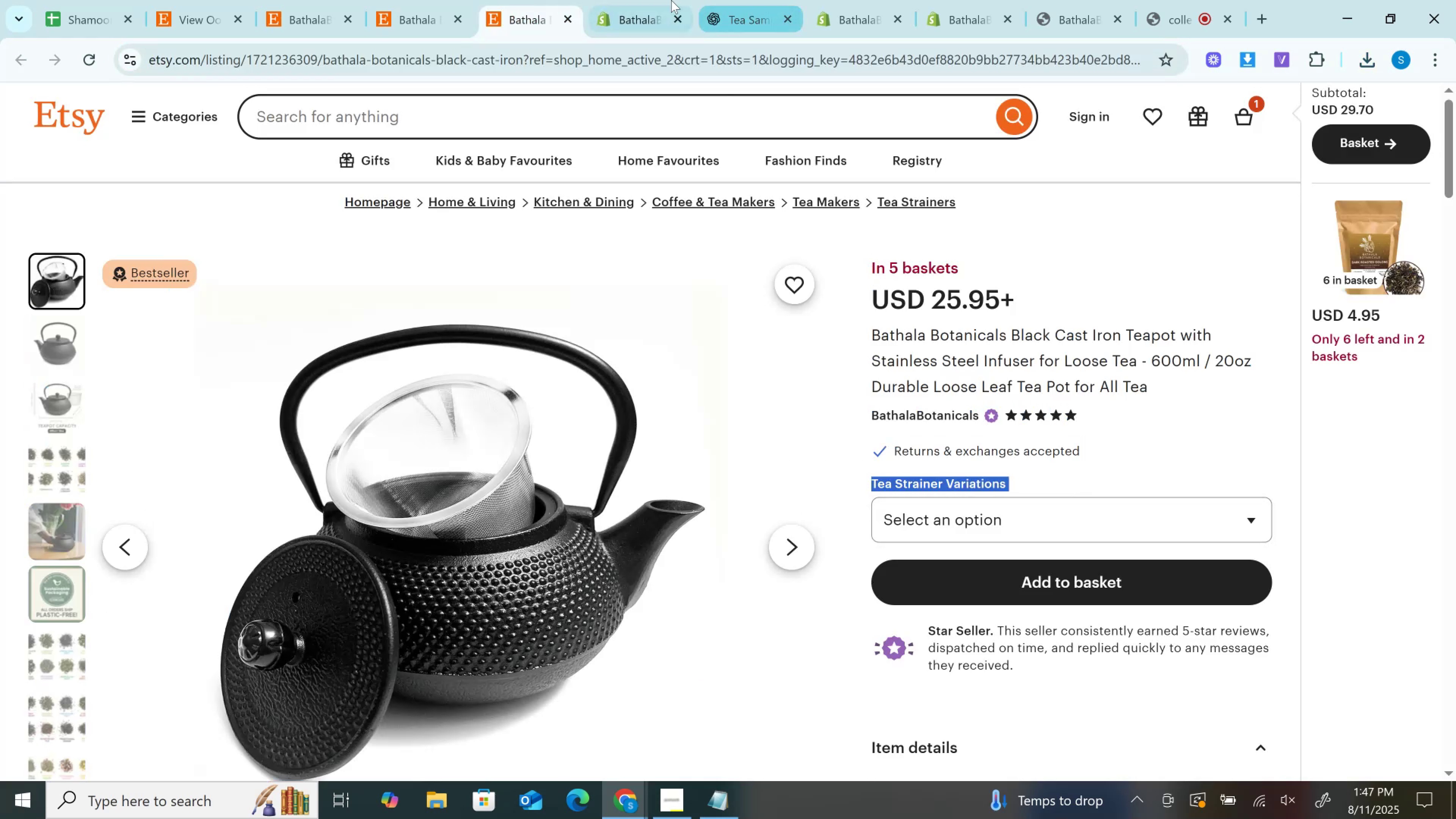 
left_click([631, 0])
 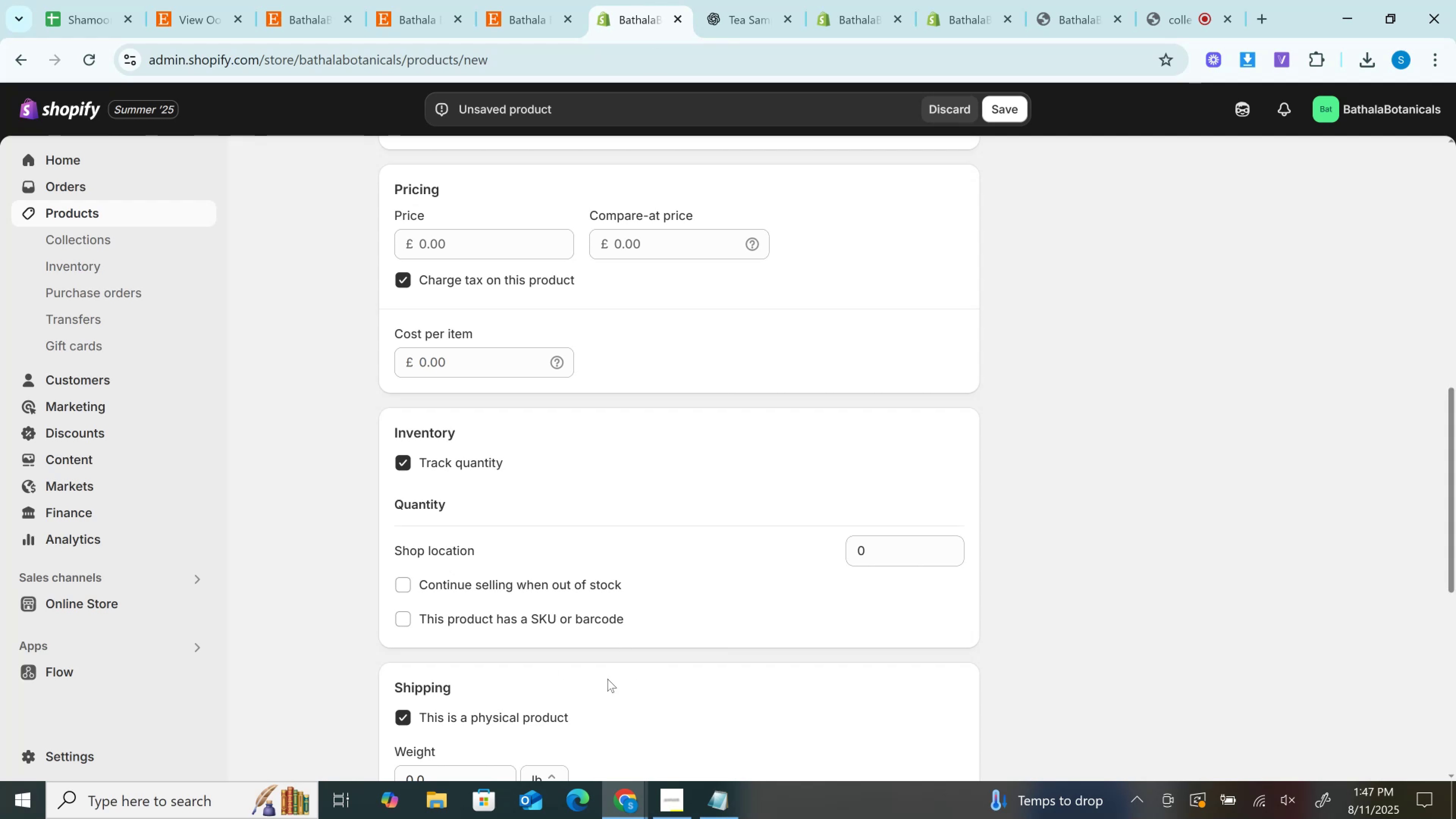 
scroll: coordinate [591, 264], scroll_direction: down, amount: 10.0
 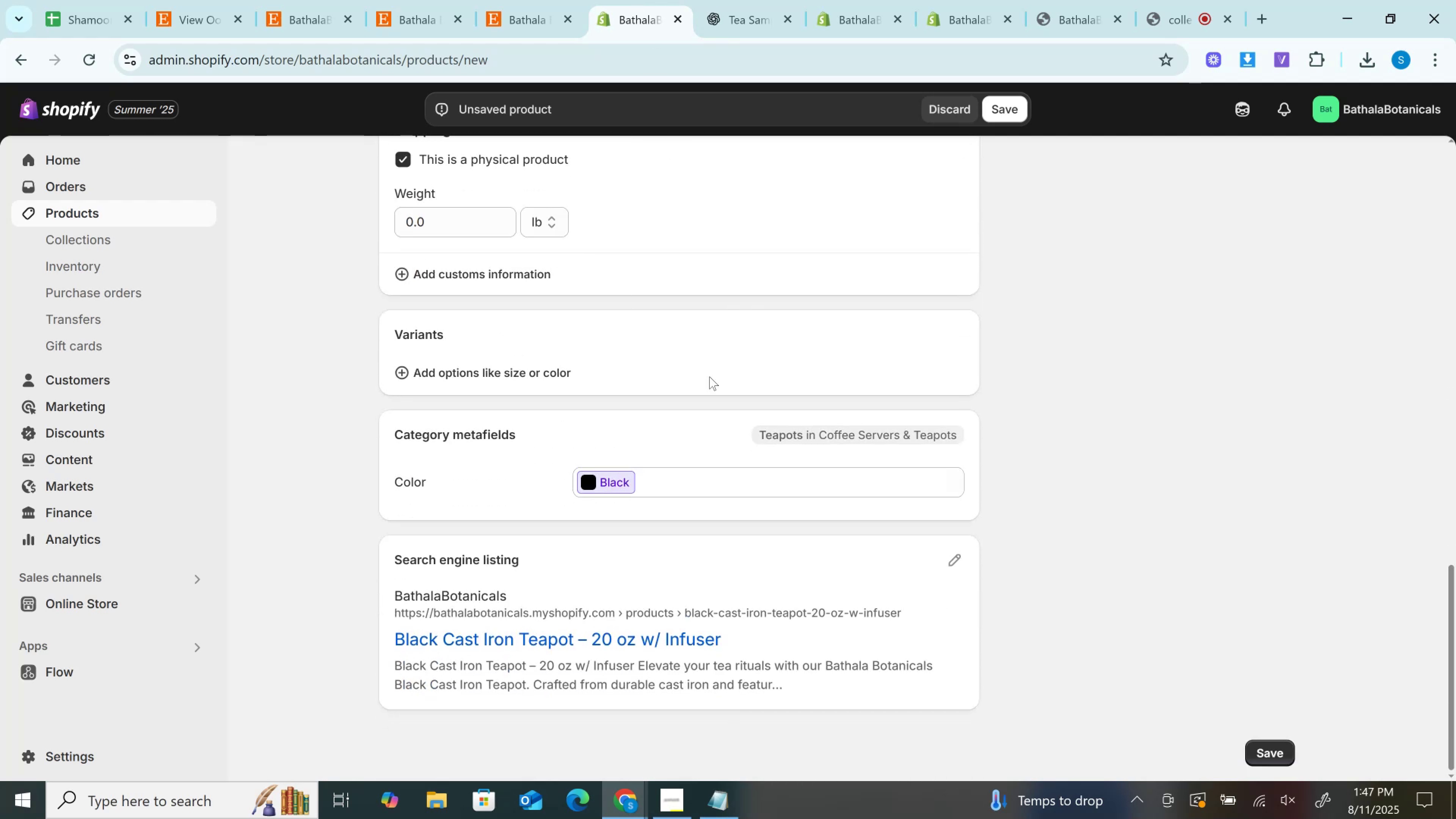 
scroll: coordinate [725, 358], scroll_direction: up, amount: 7.0
 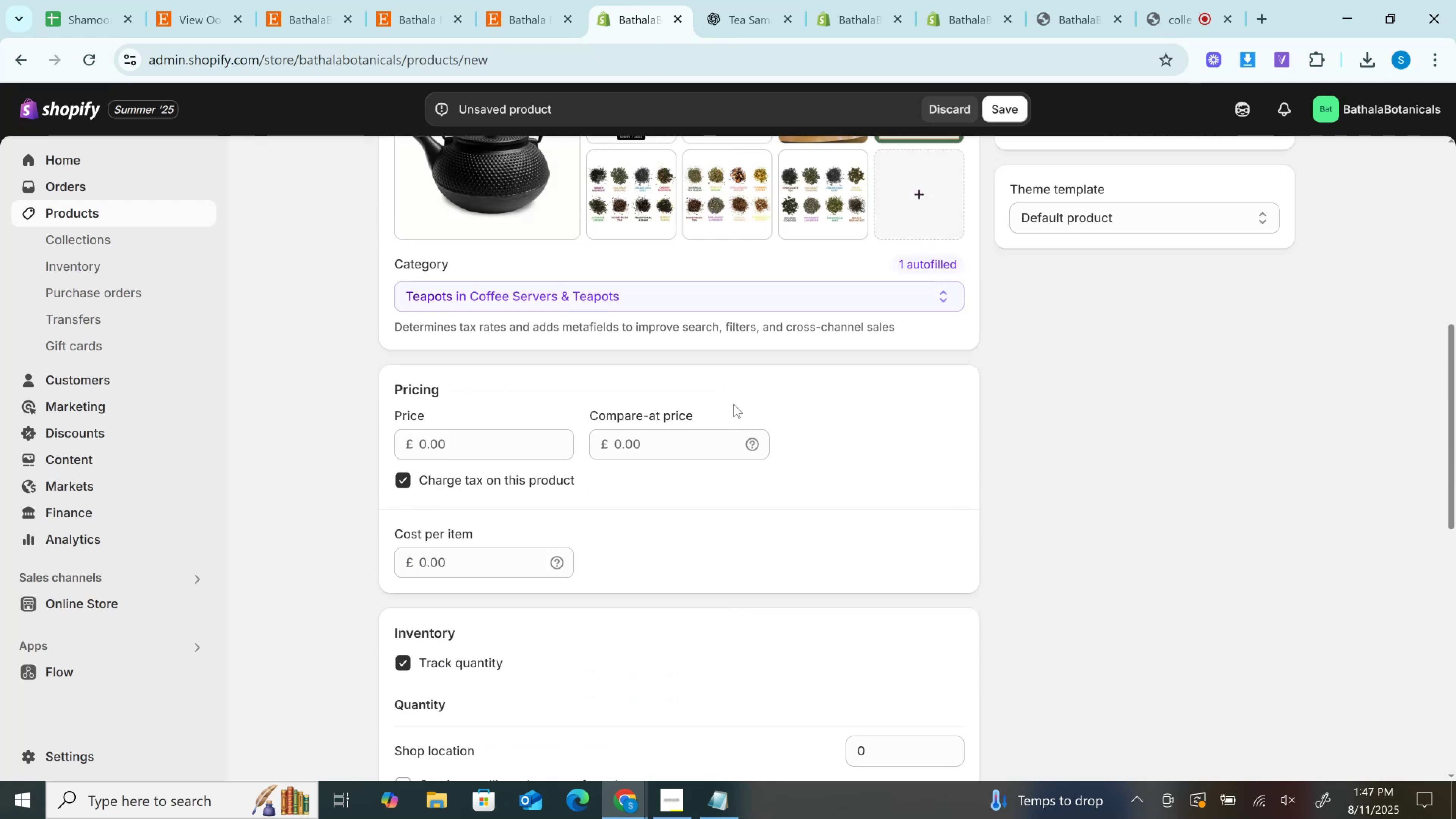 
scroll: coordinate [459, 684], scroll_direction: down, amount: 5.0
 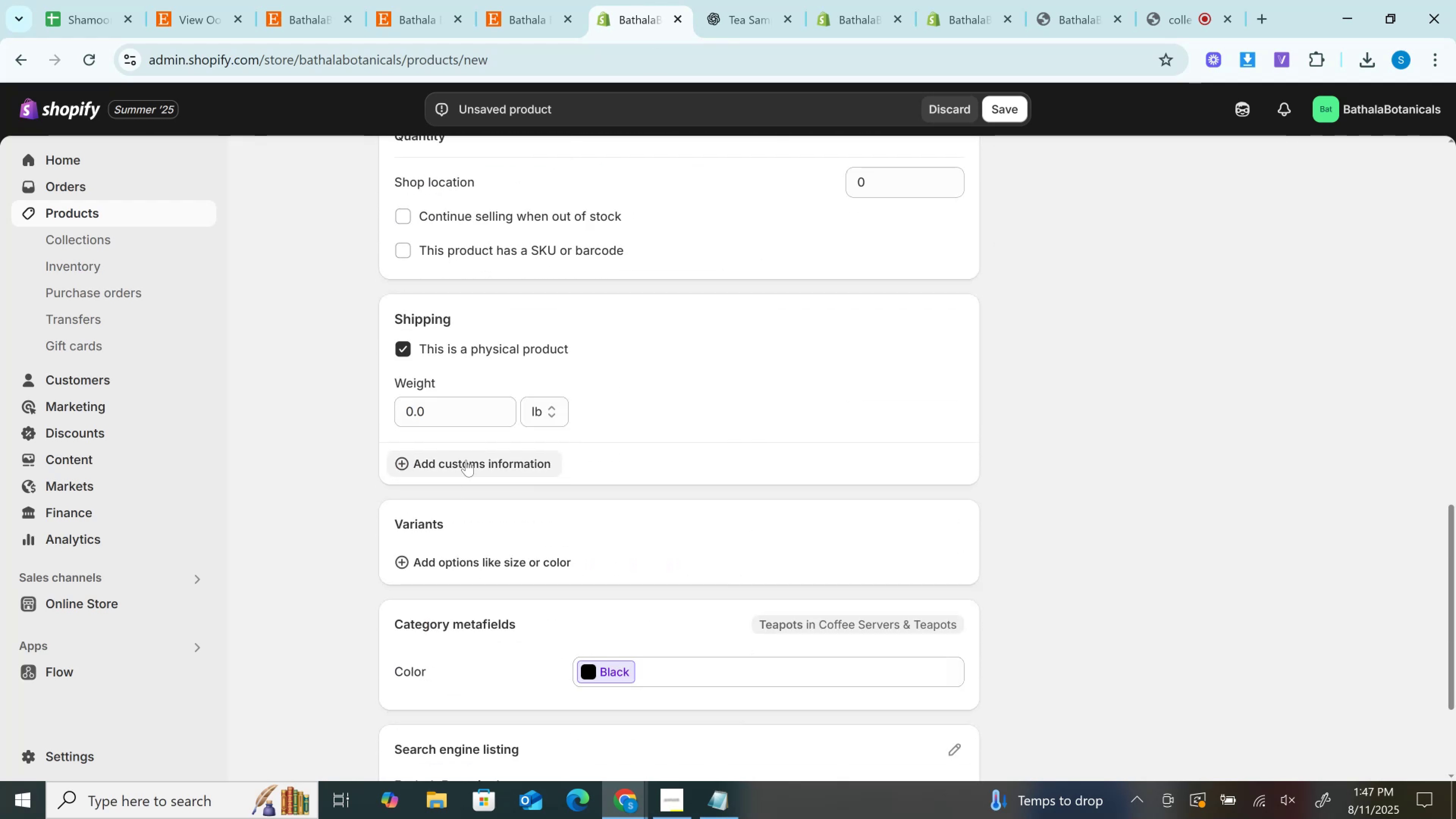 
left_click([466, 460])
 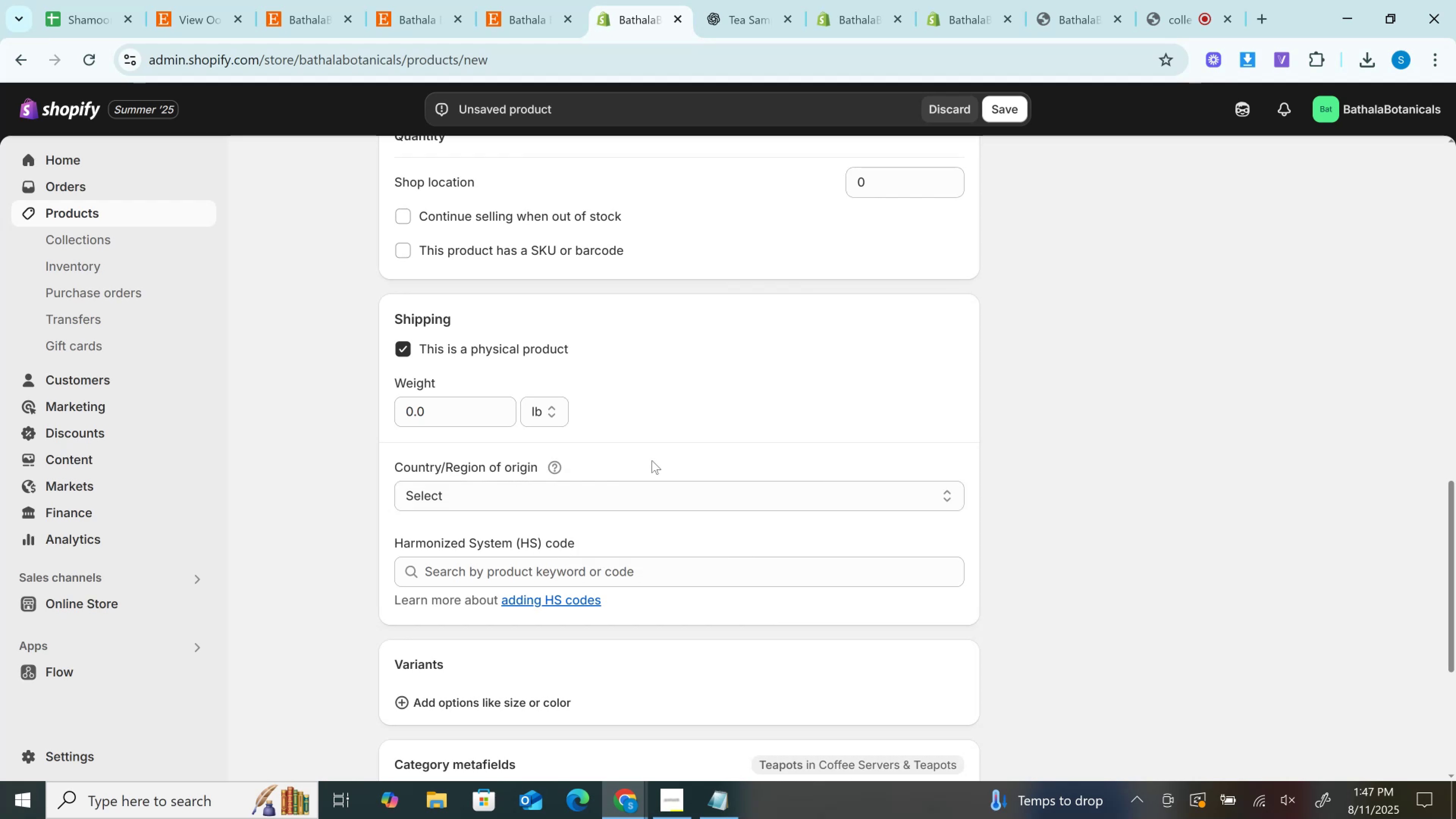 
left_click([714, 460])
 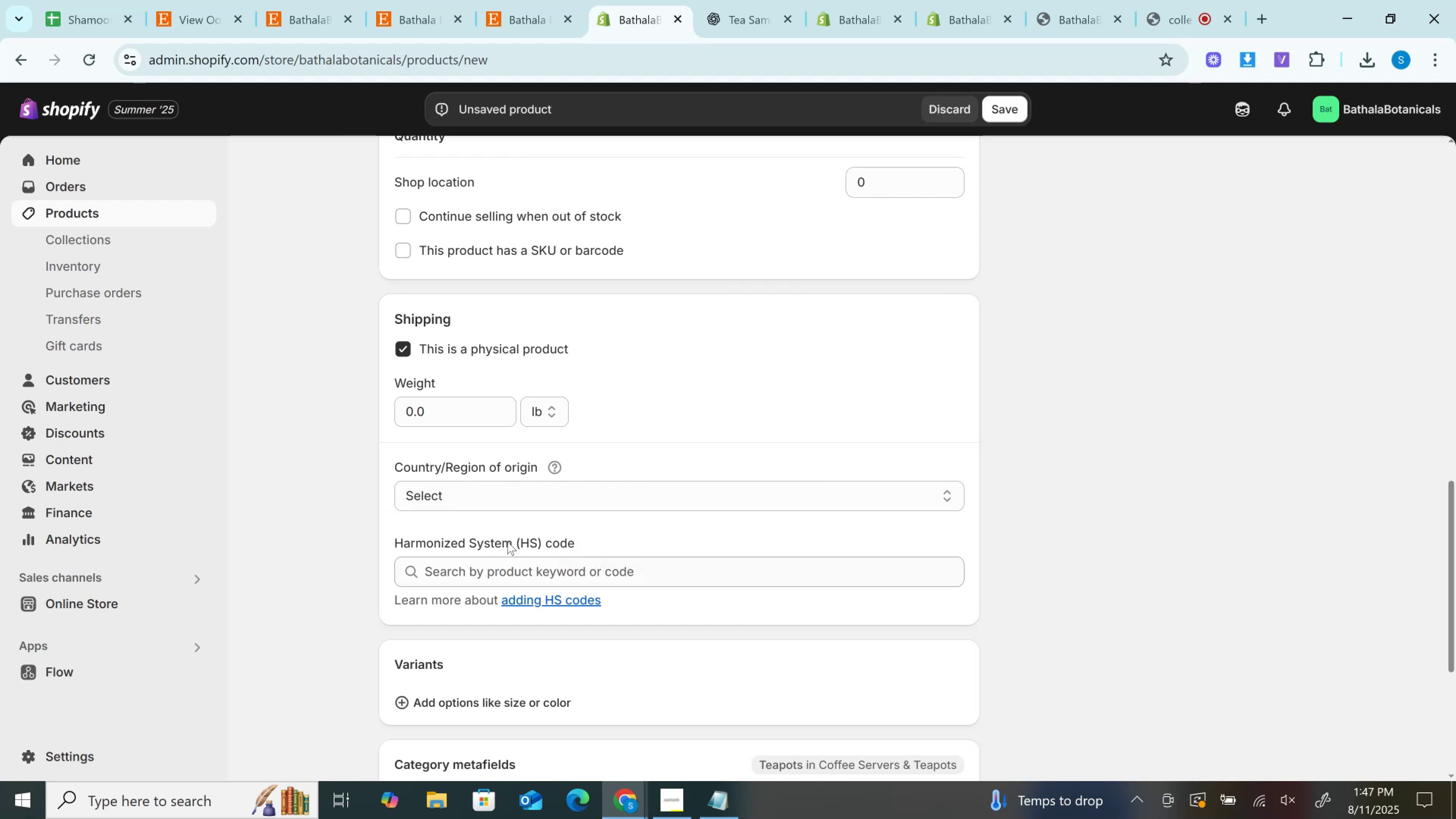 
scroll: coordinate [506, 544], scroll_direction: down, amount: 3.0
 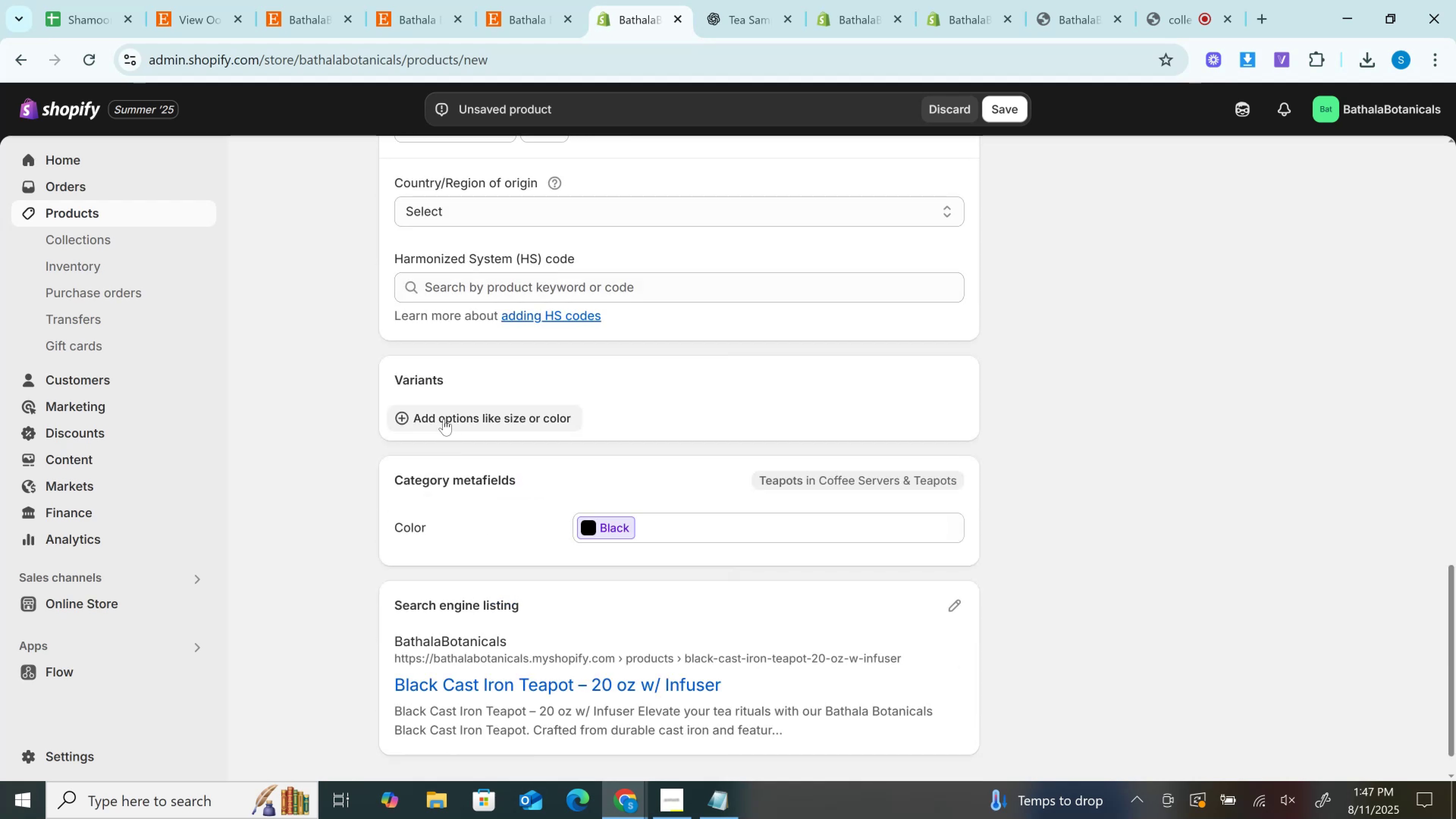 
left_click([444, 419])
 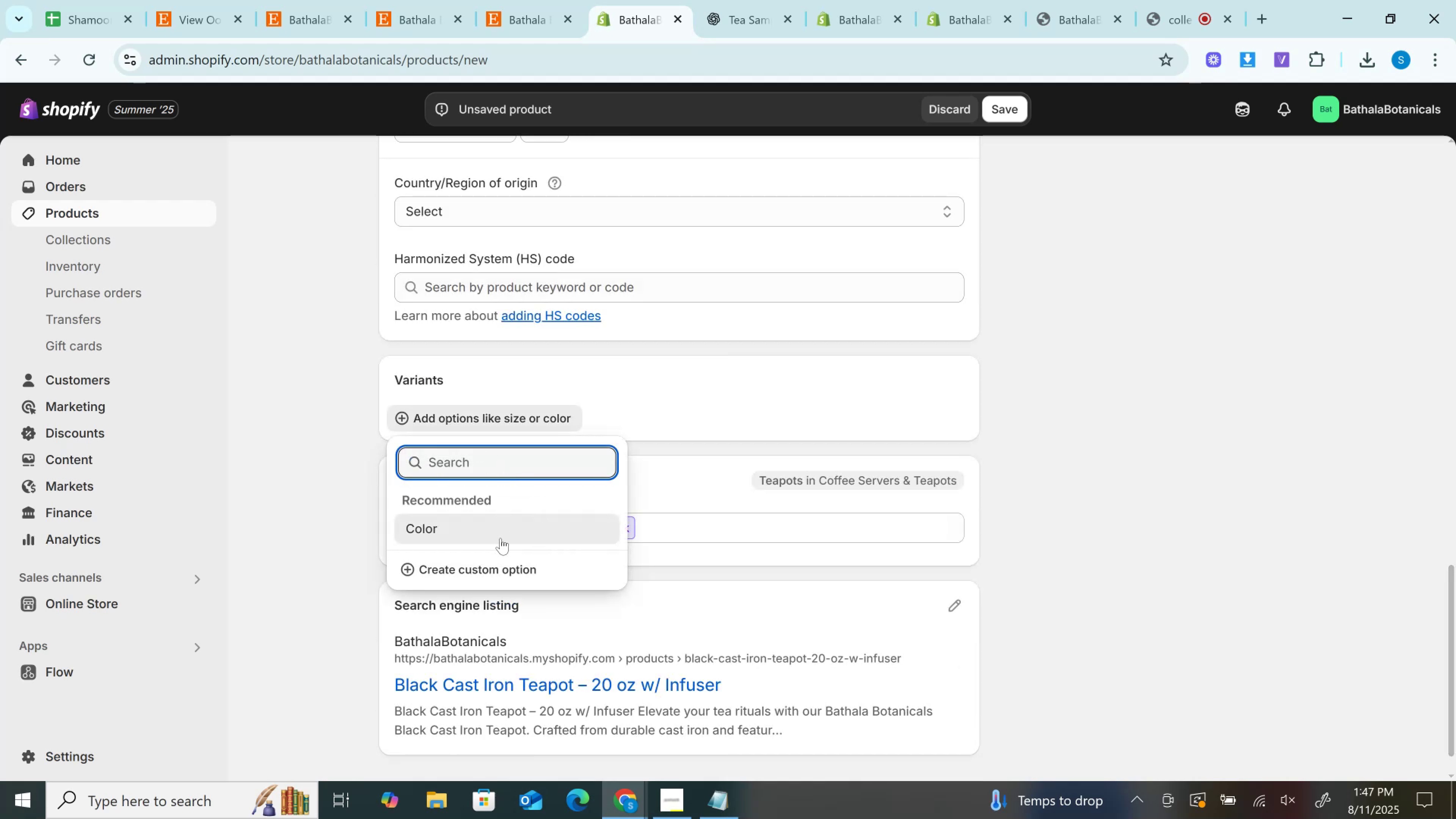 
left_click([501, 570])
 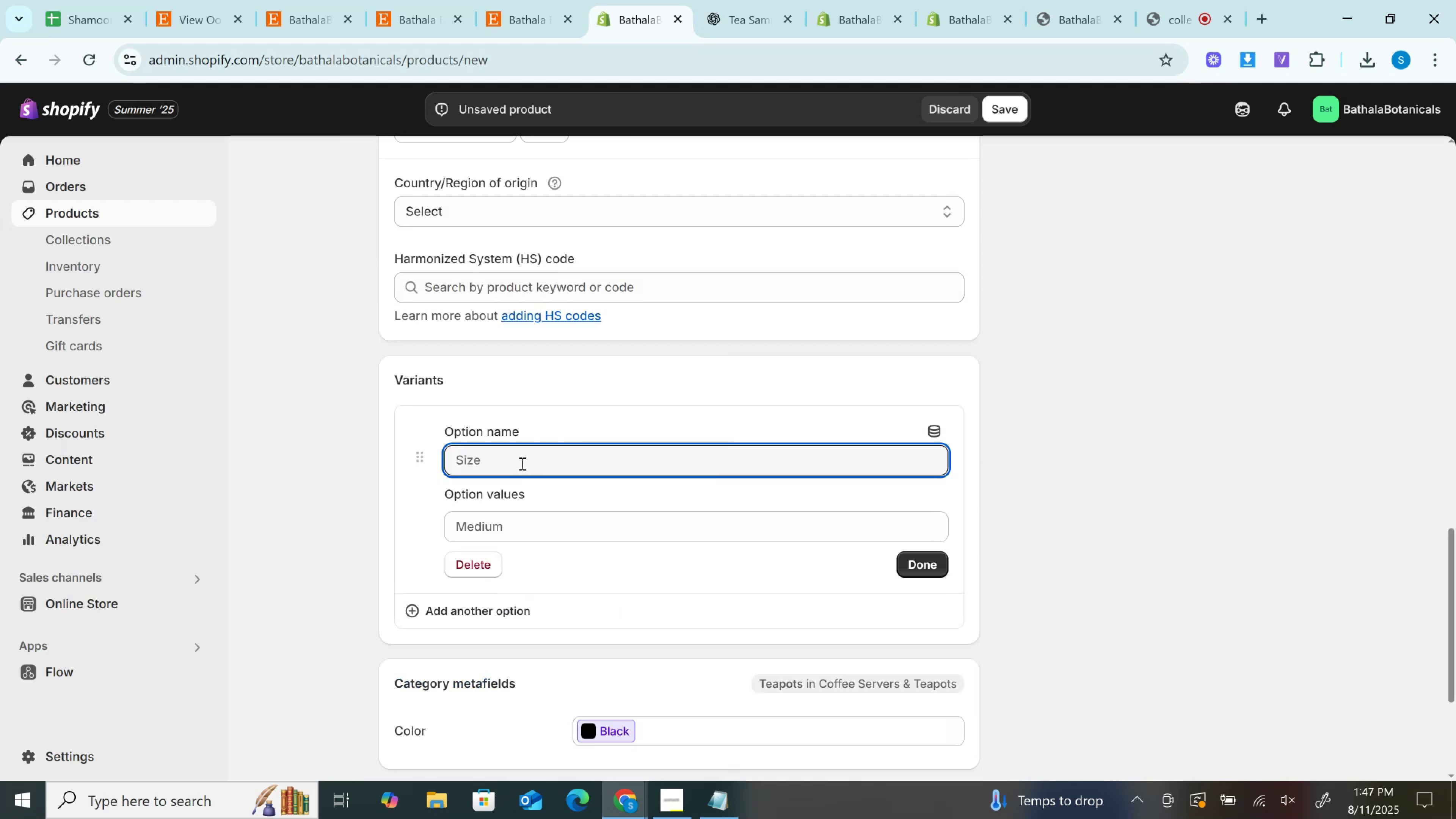 
left_click([522, 463])
 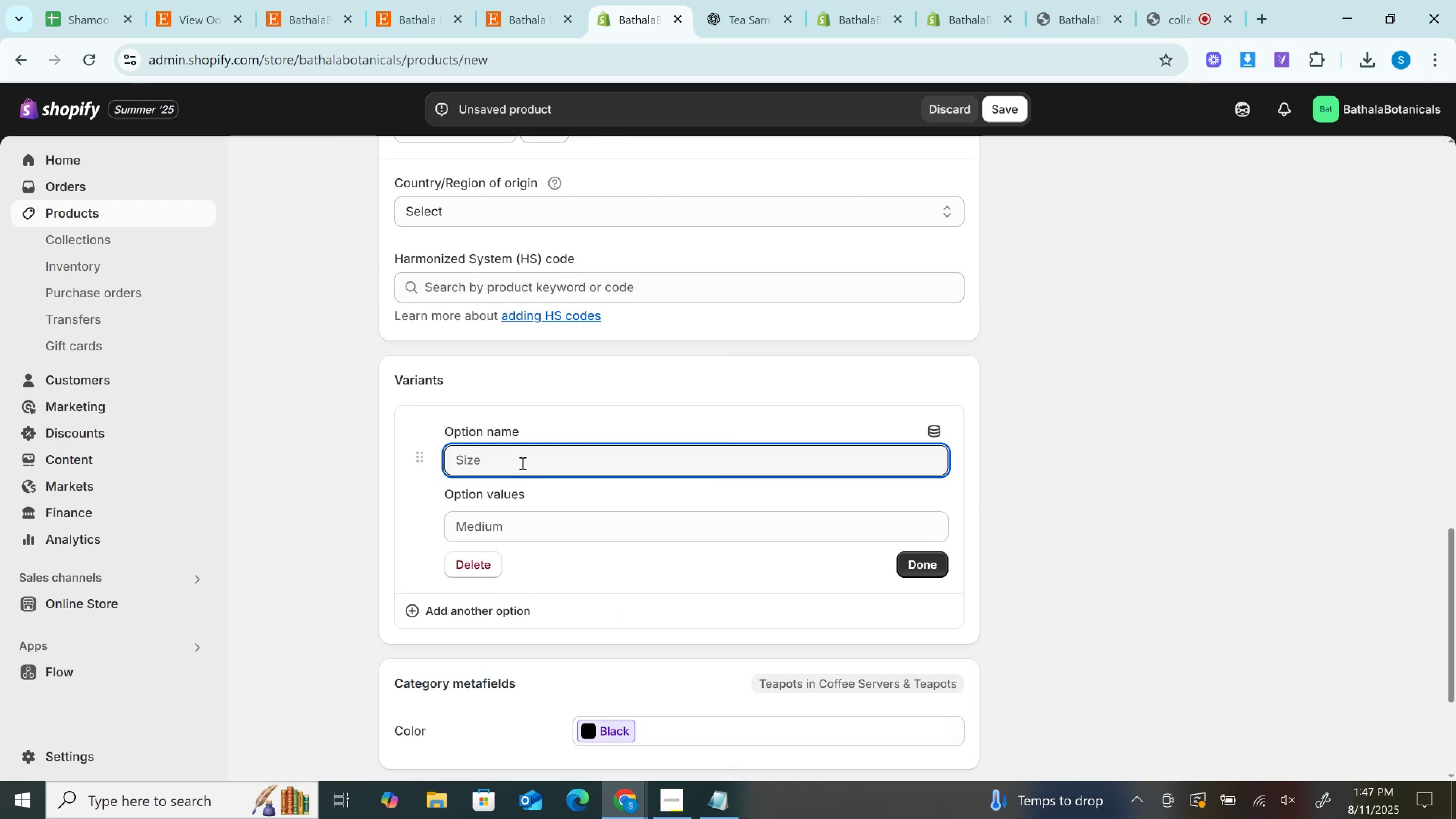 
key(Control+V)
 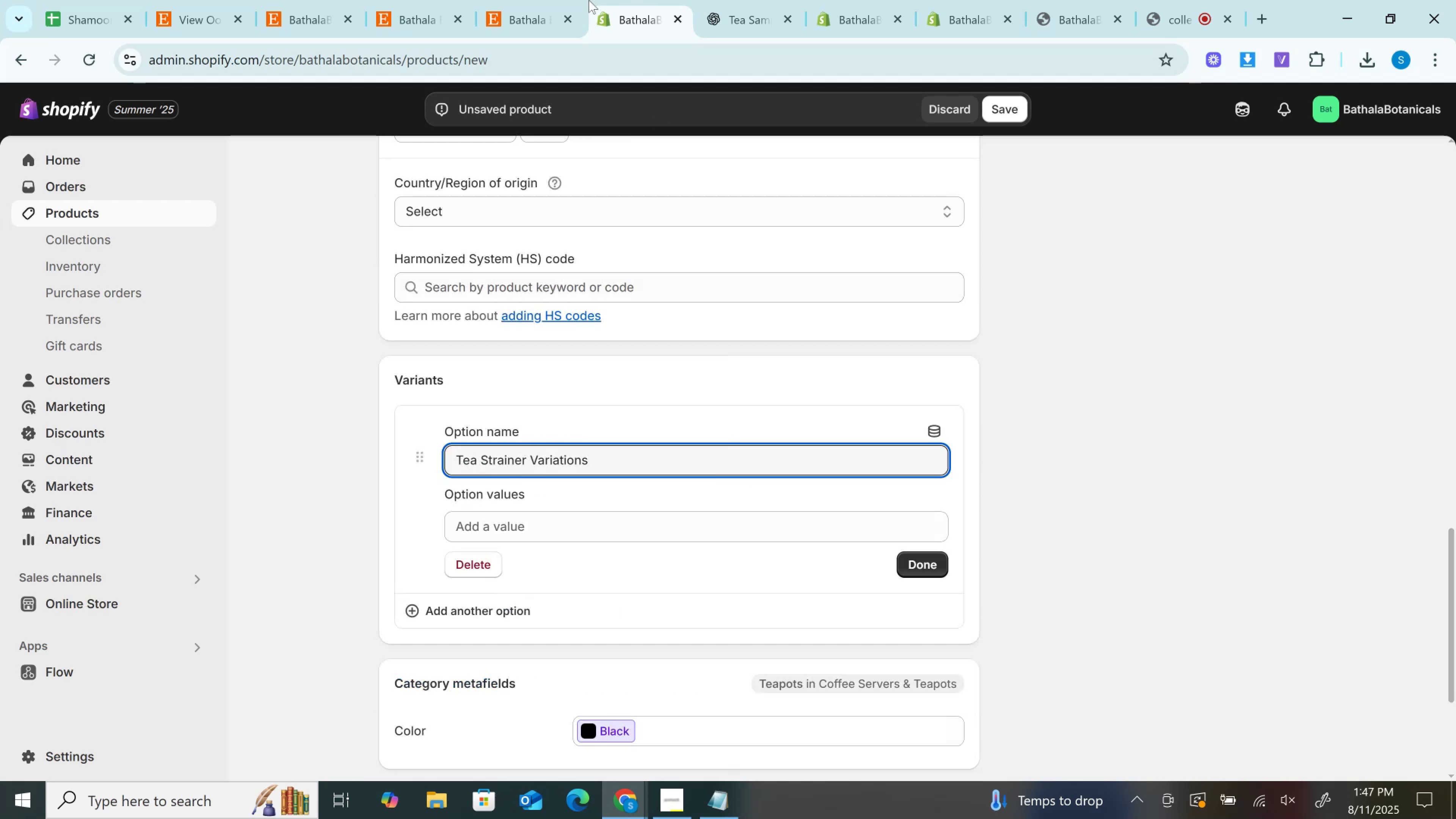 
left_click([527, 0])
 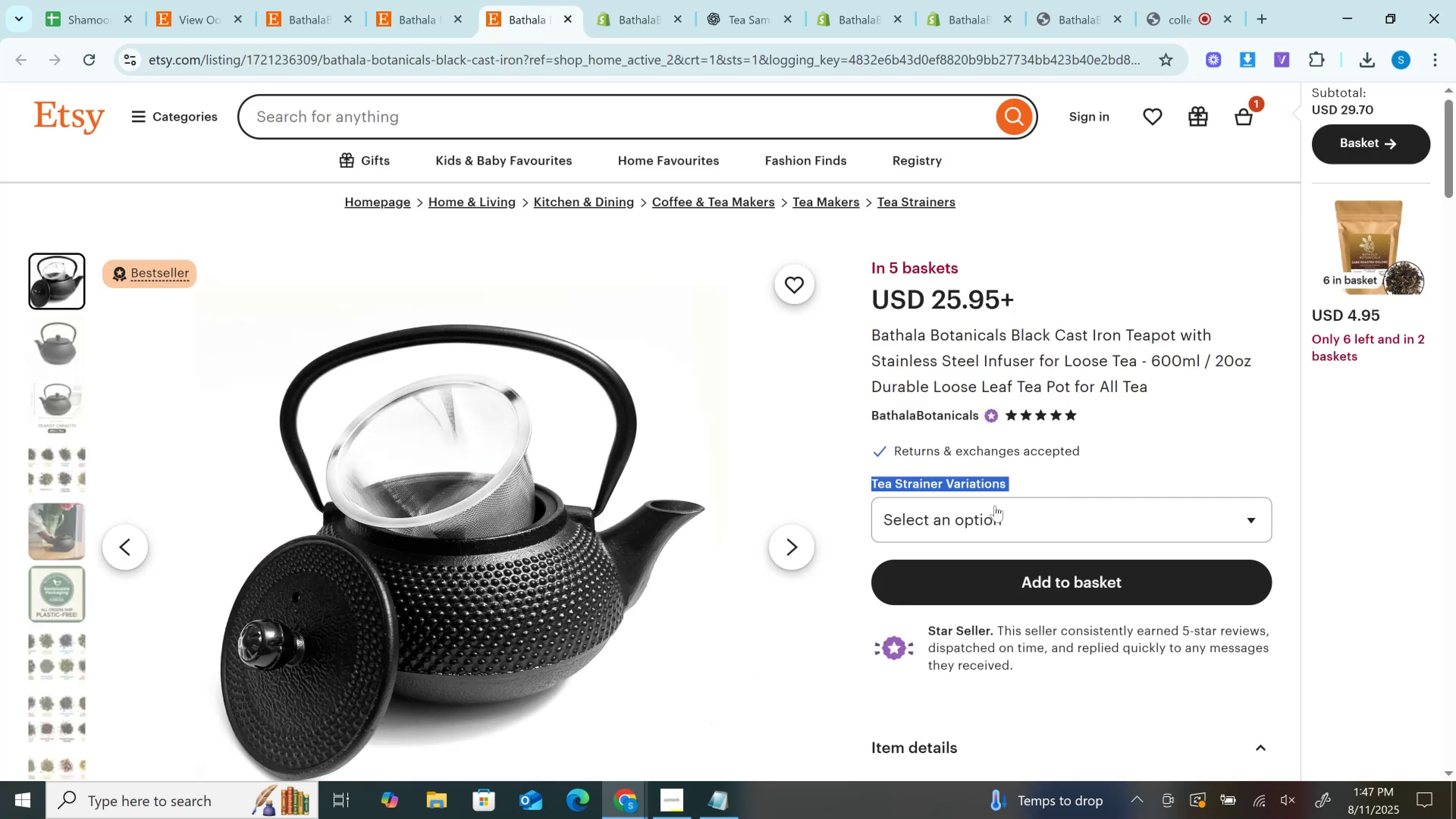 
left_click([991, 512])
 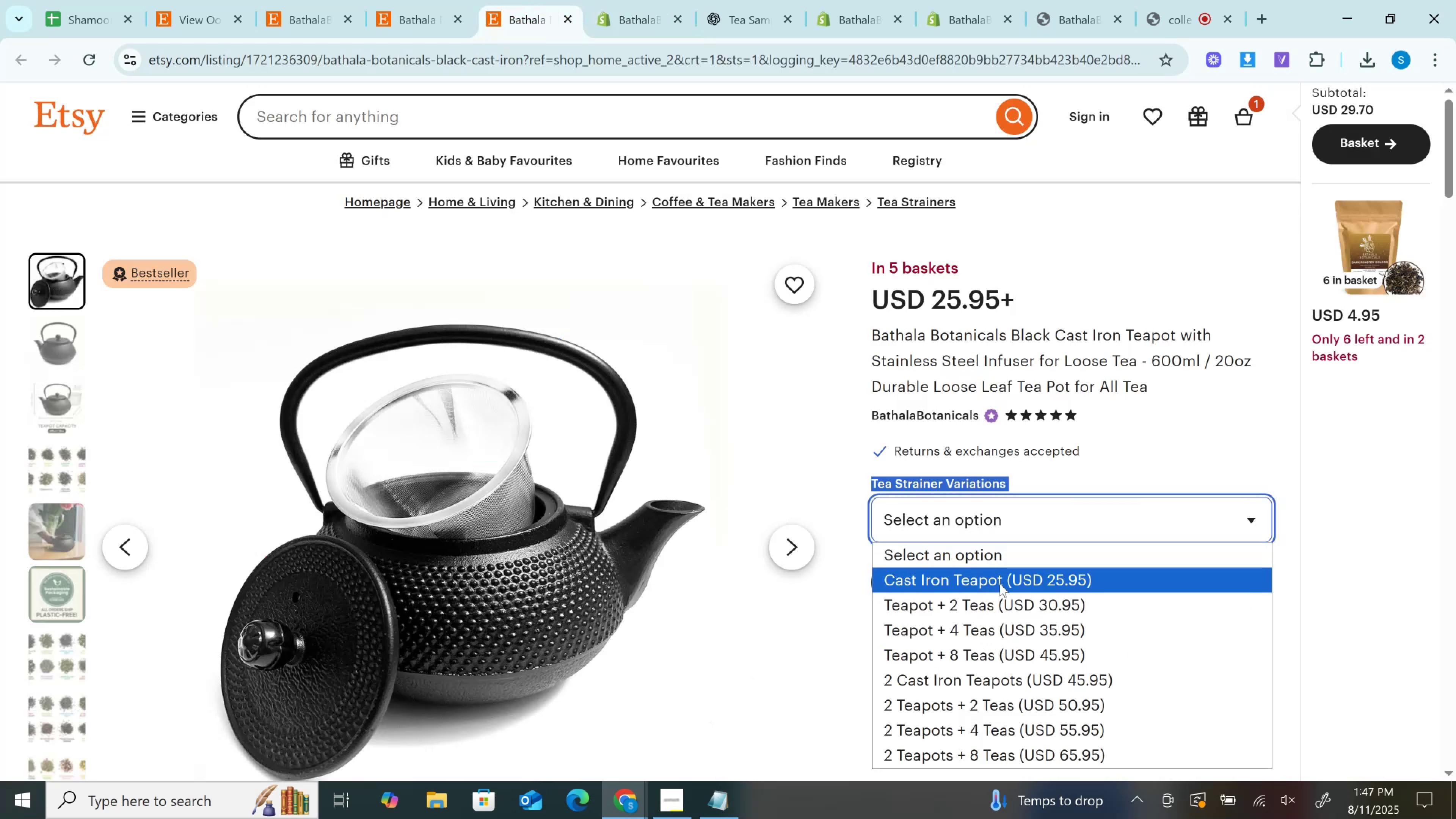 
right_click([997, 585])
 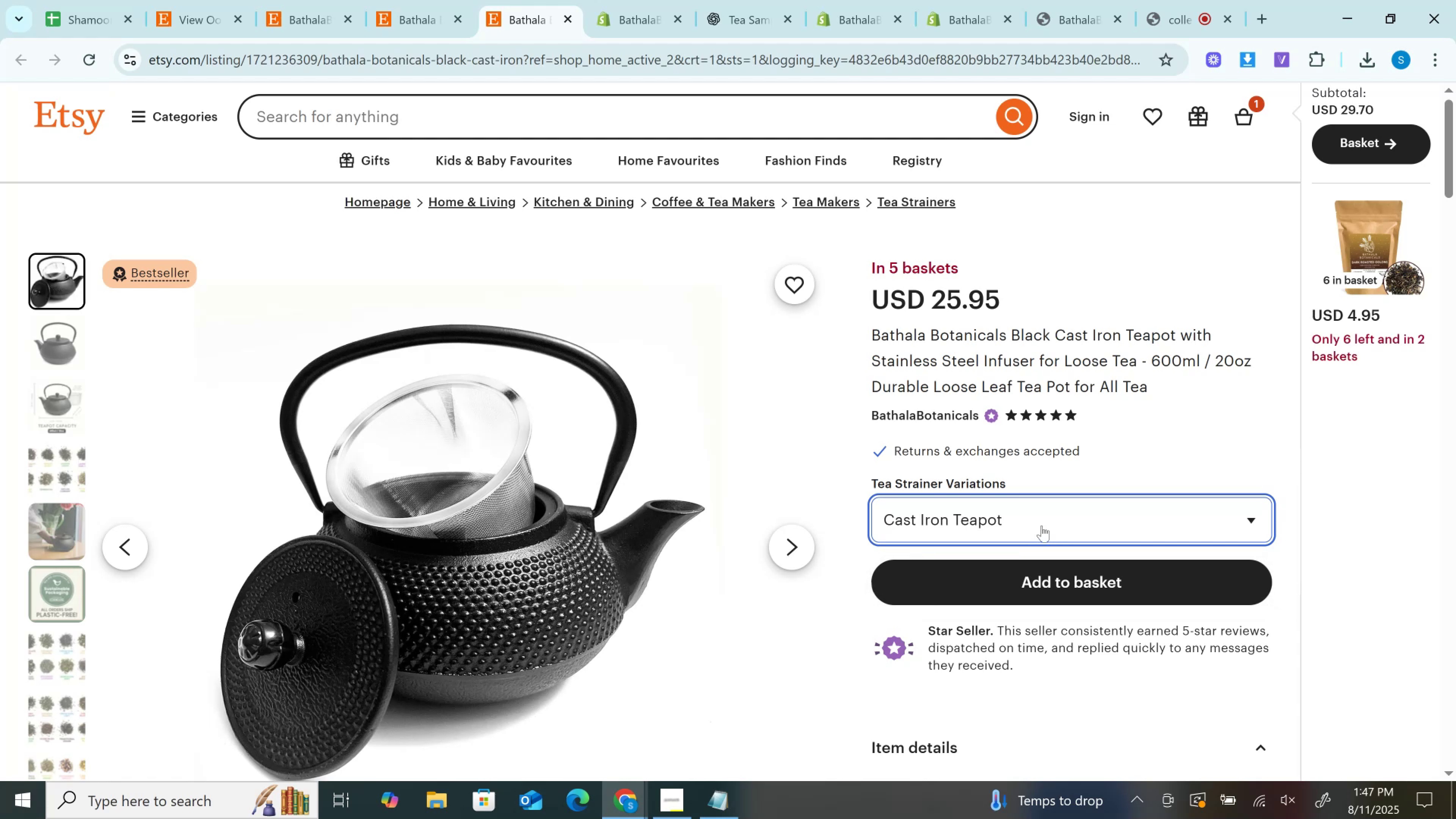 
left_click([1037, 522])
 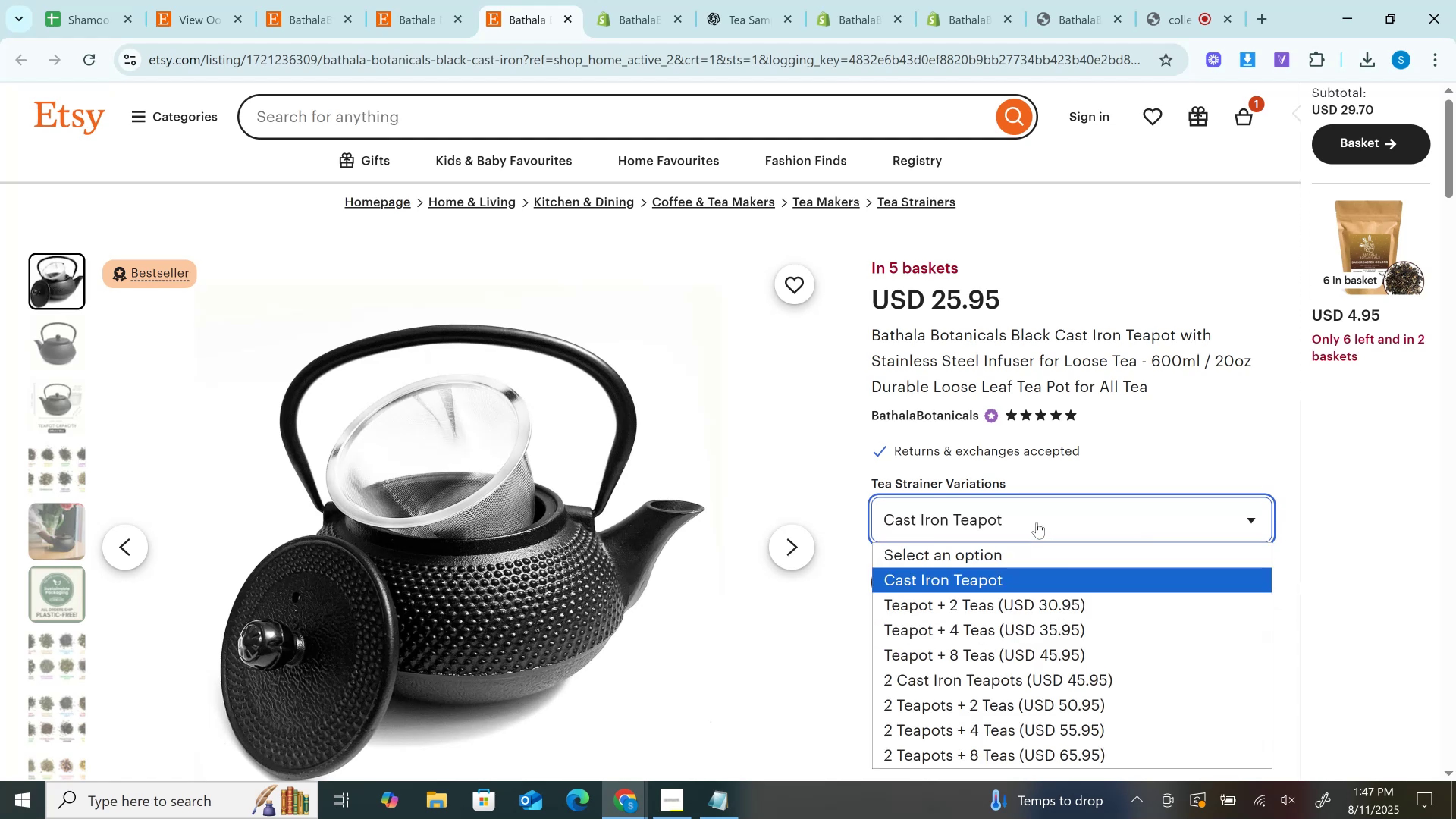 
right_click([1037, 522])
 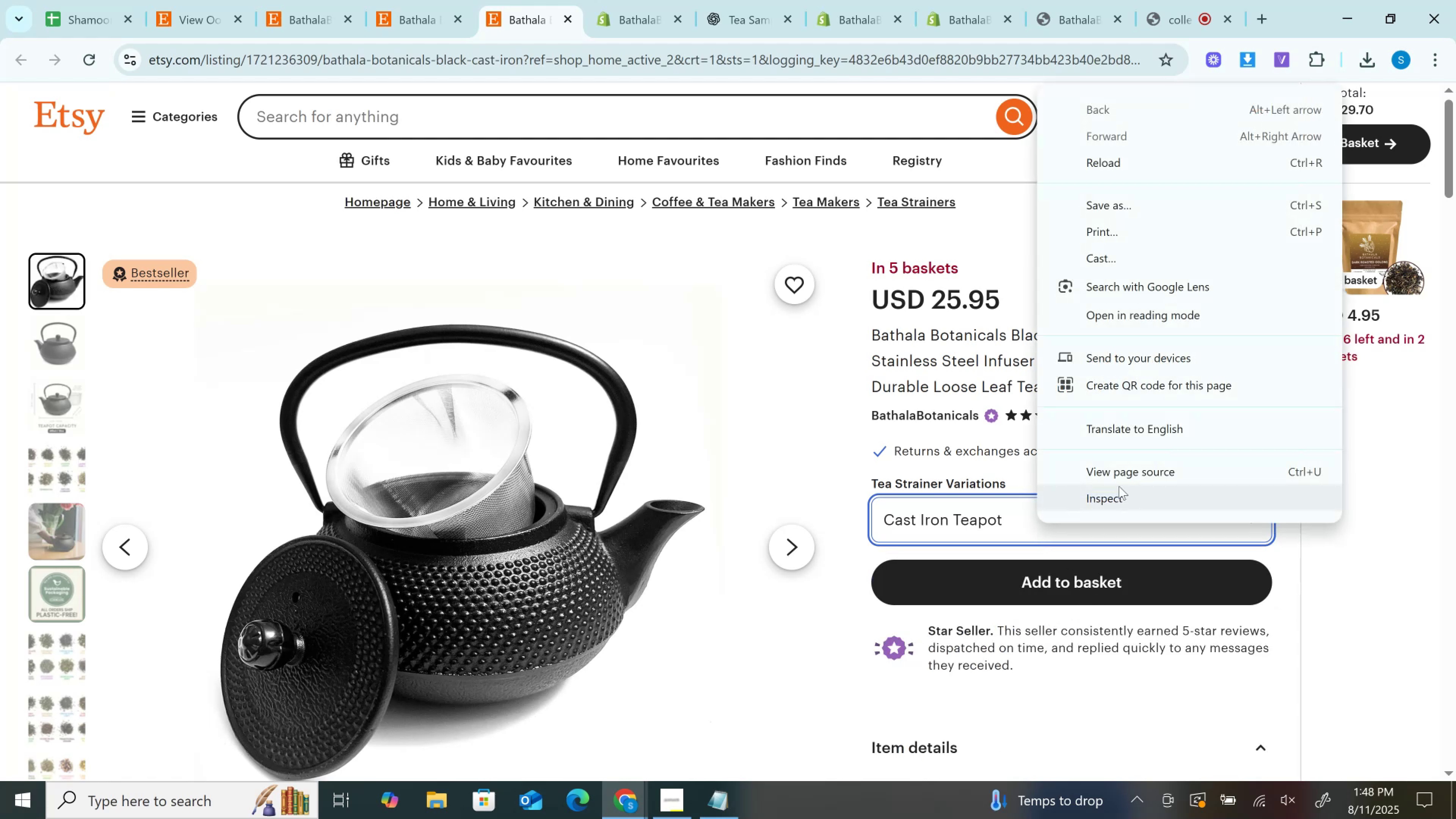 
left_click_drag(start_coordinate=[1122, 481], to_coordinate=[1125, 497])
 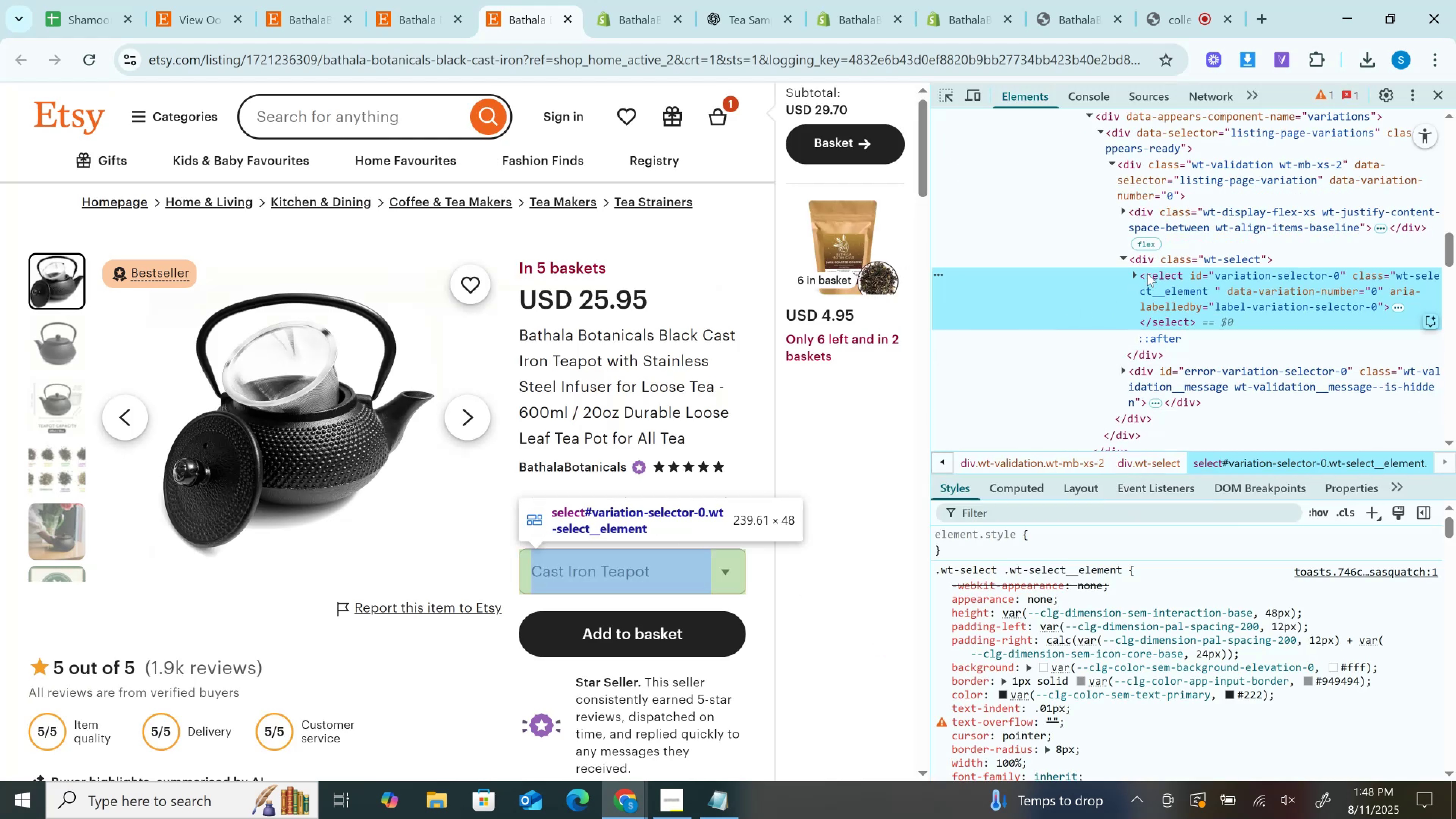 
left_click([1139, 267])
 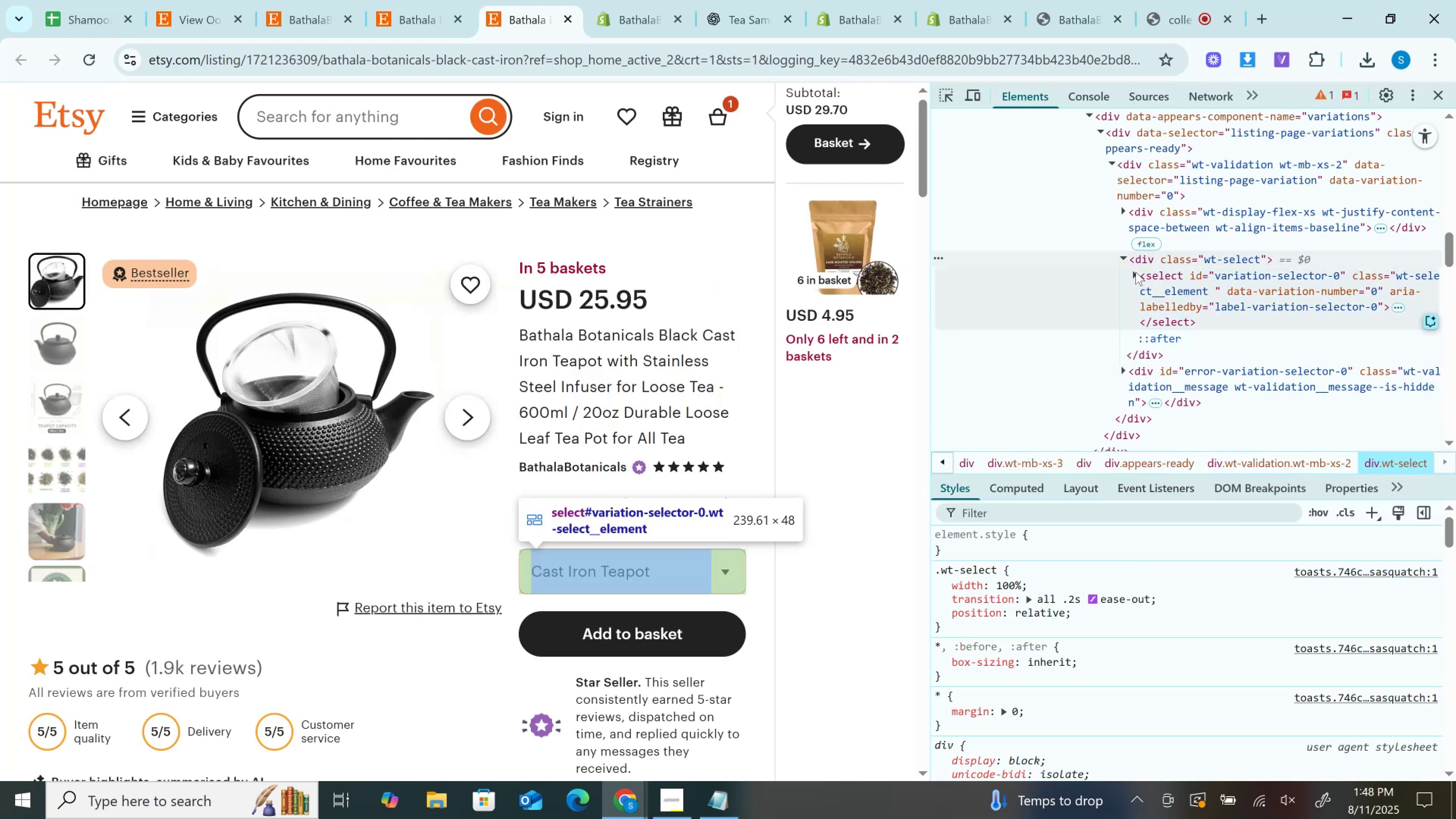 
left_click([1136, 272])
 